 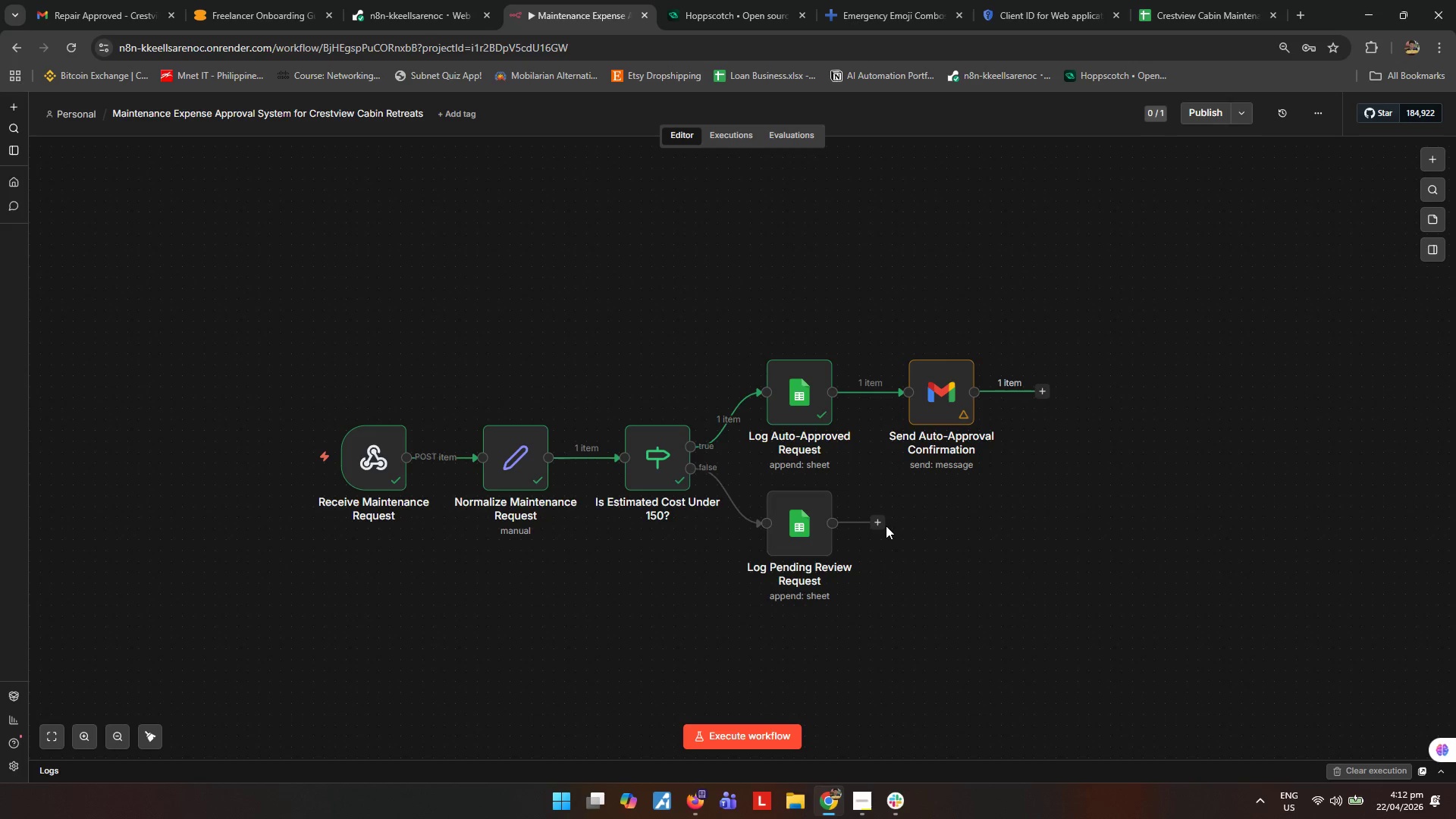 
left_click([881, 527])
 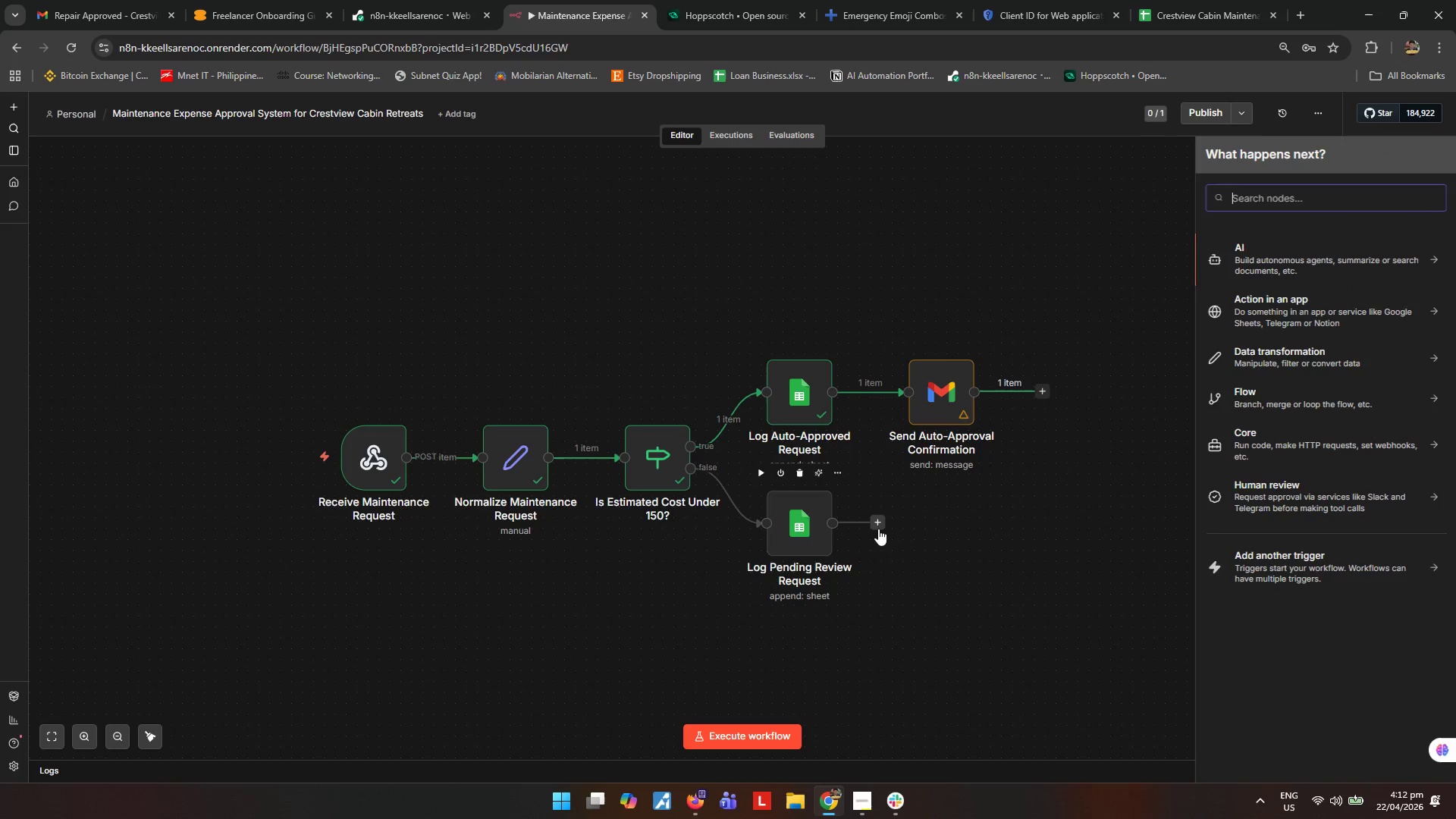 
type(slack)
 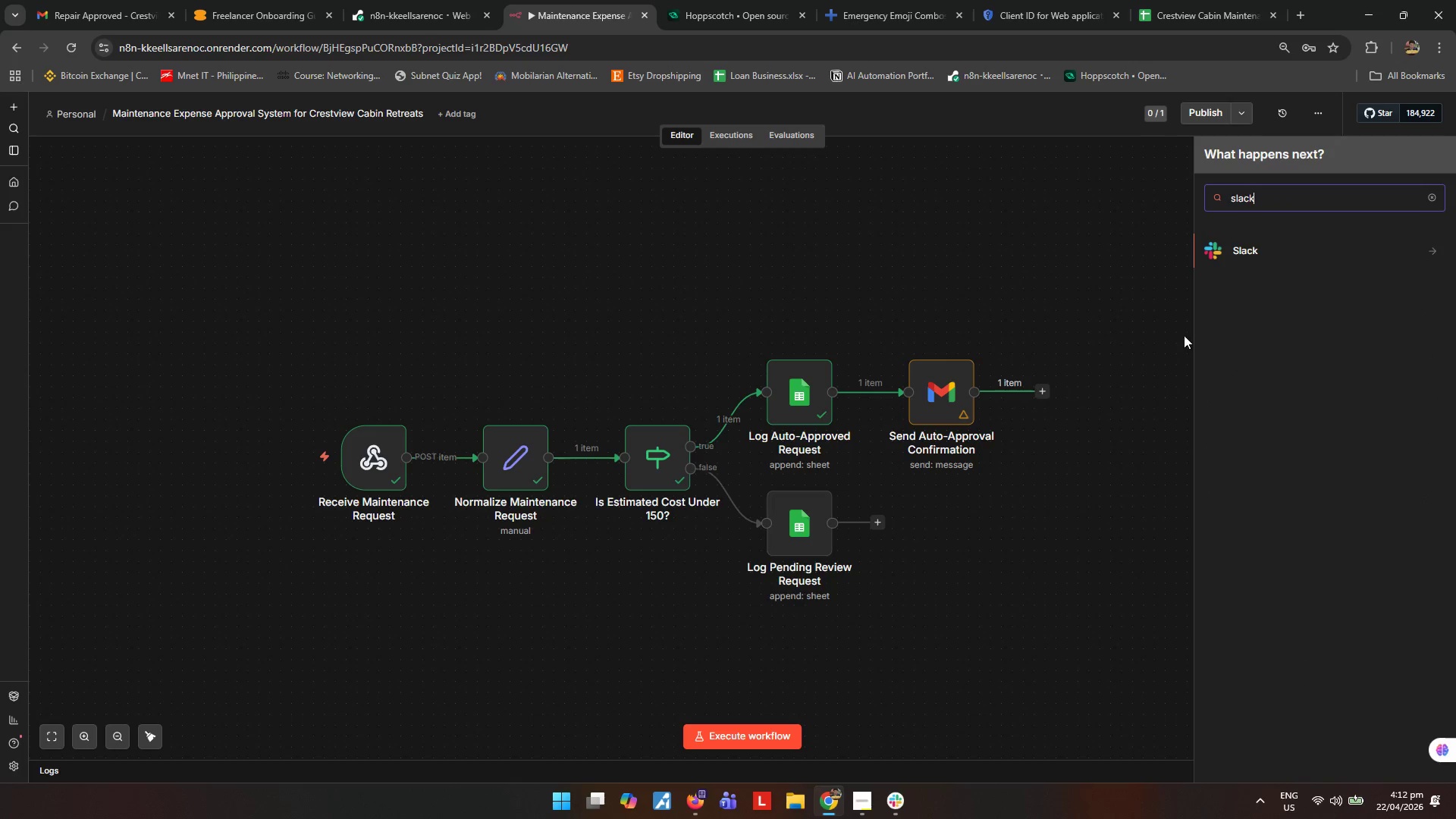 
left_click([1270, 257])
 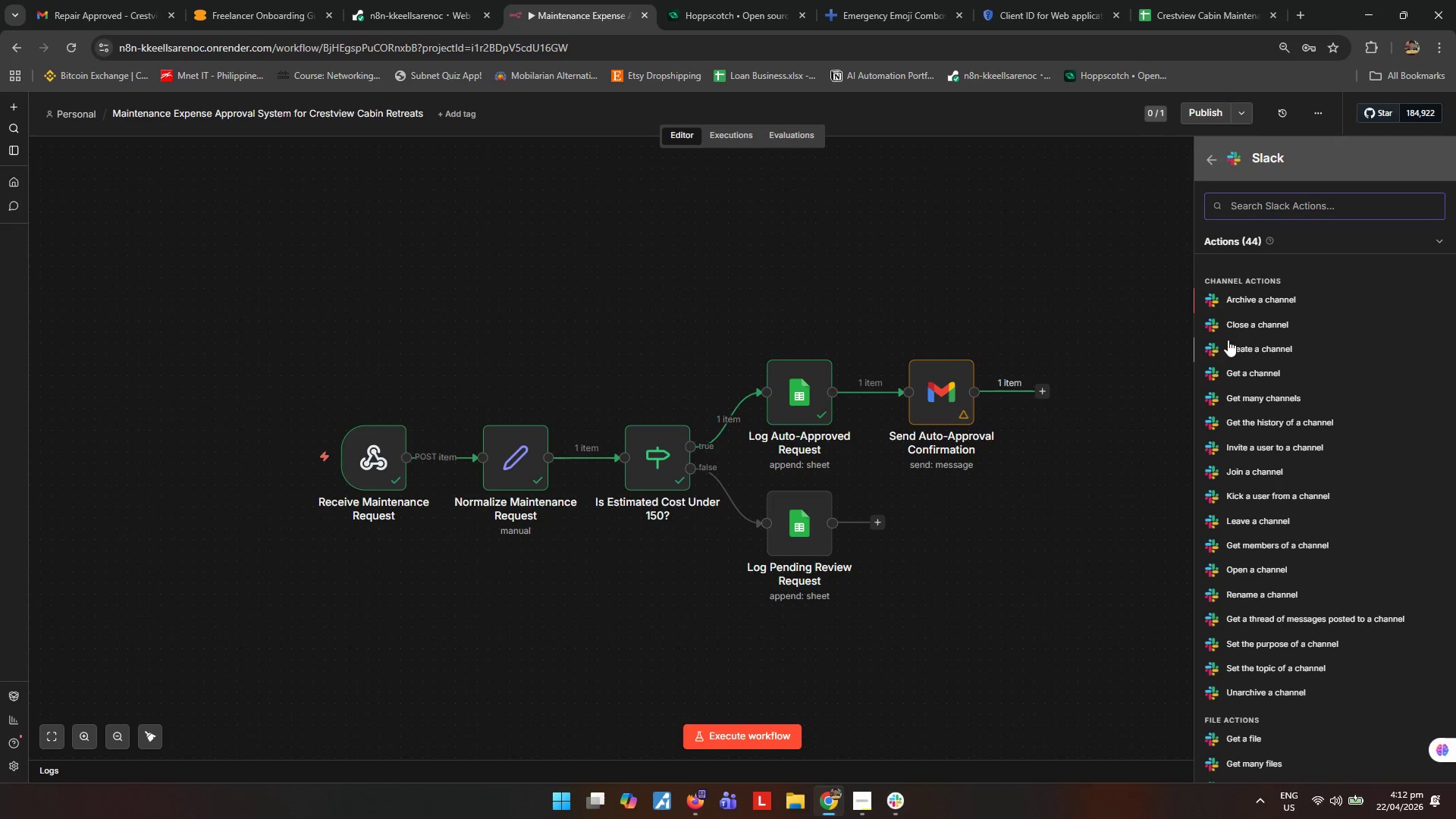 
type(send)
 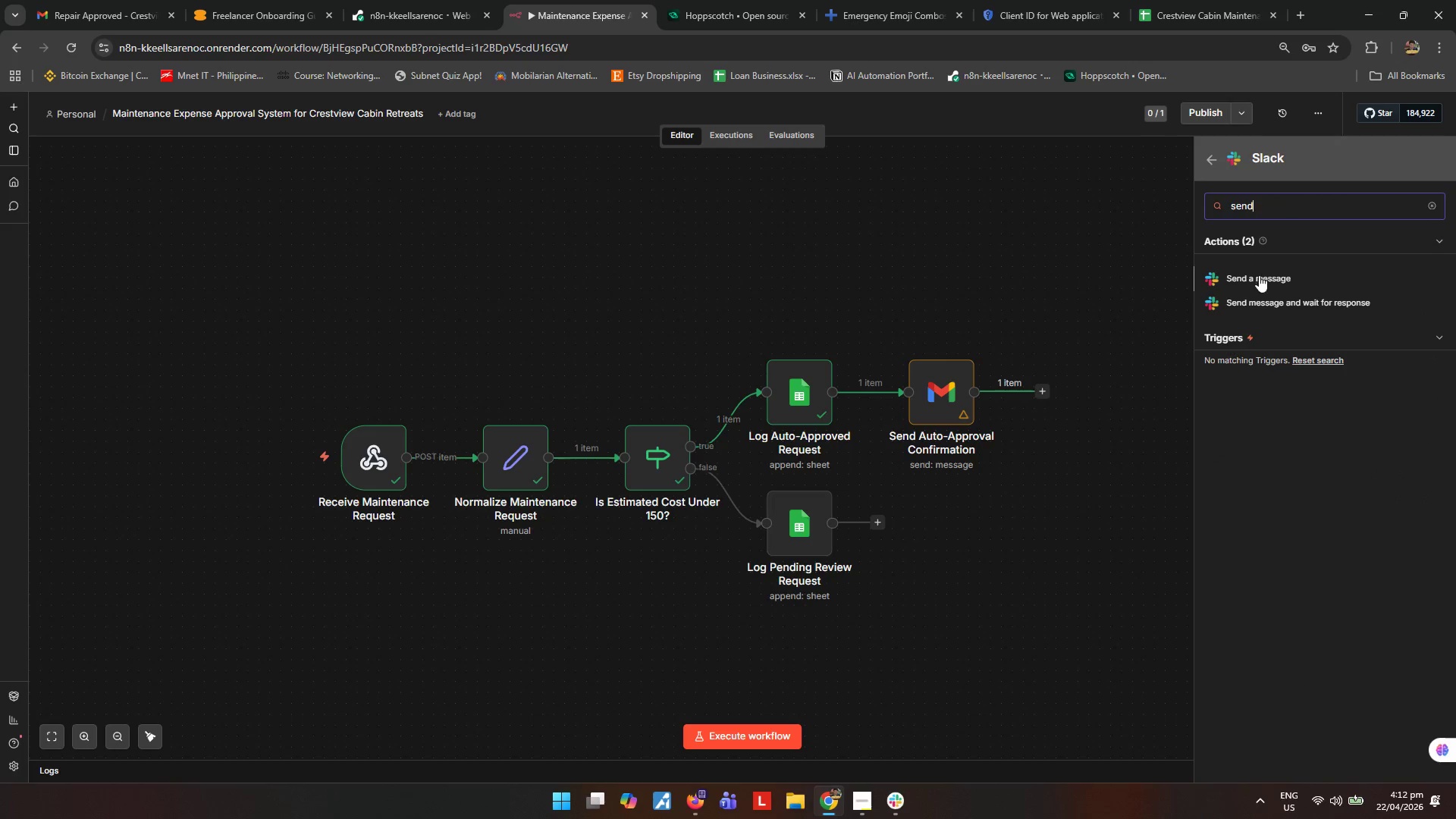 
left_click([1259, 278])
 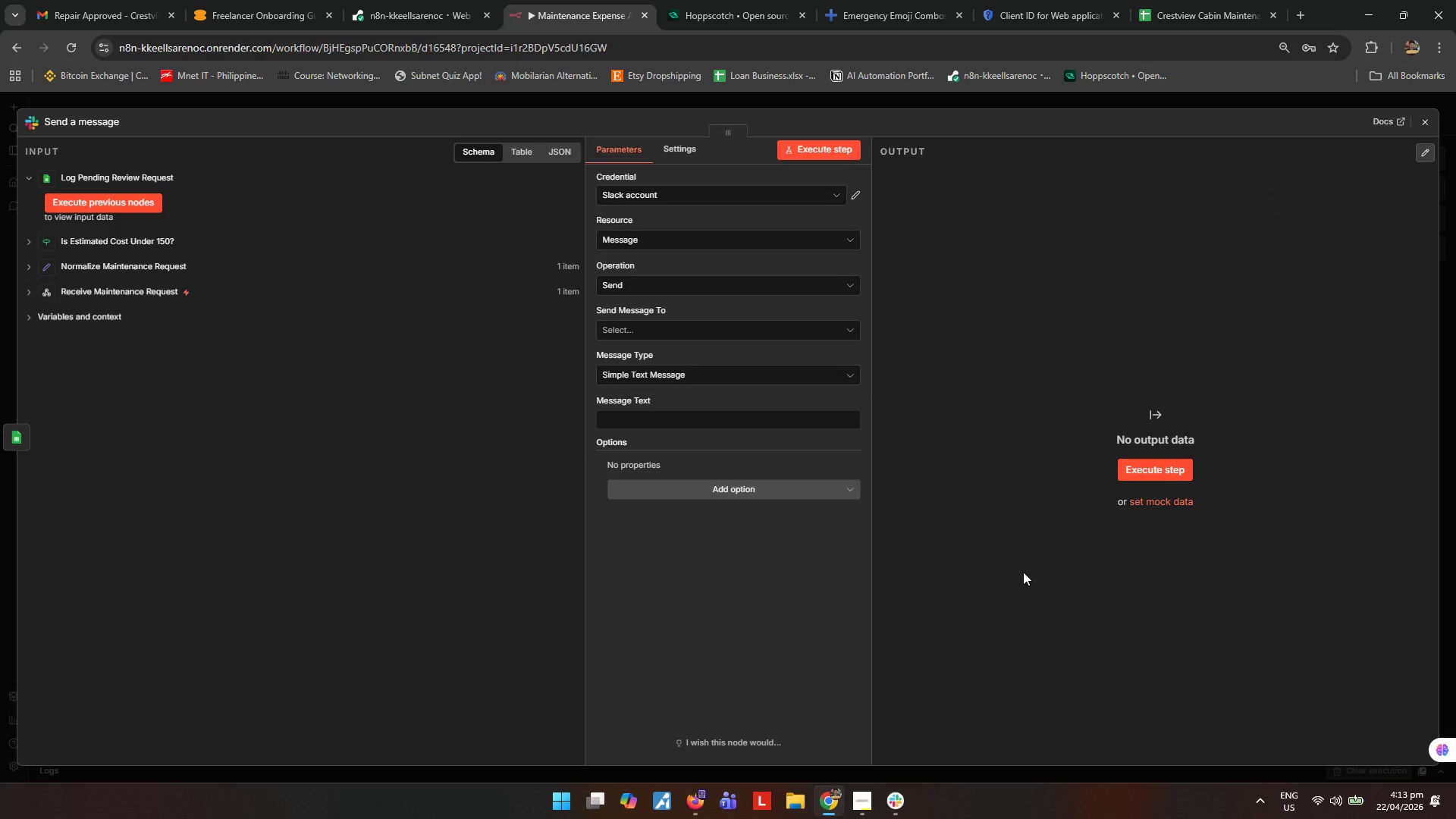 
wait(7.8)
 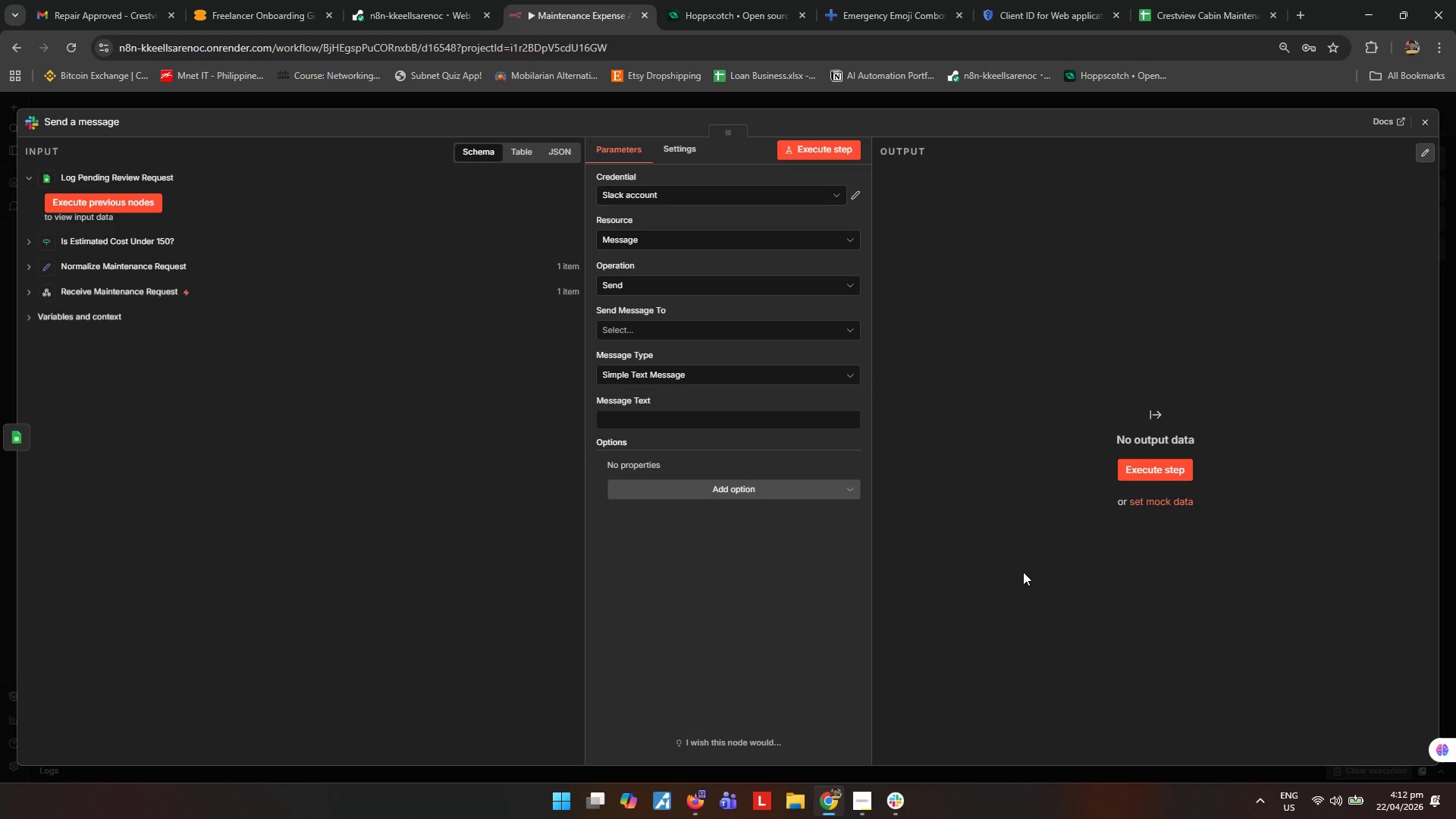 
left_click([880, 801])
 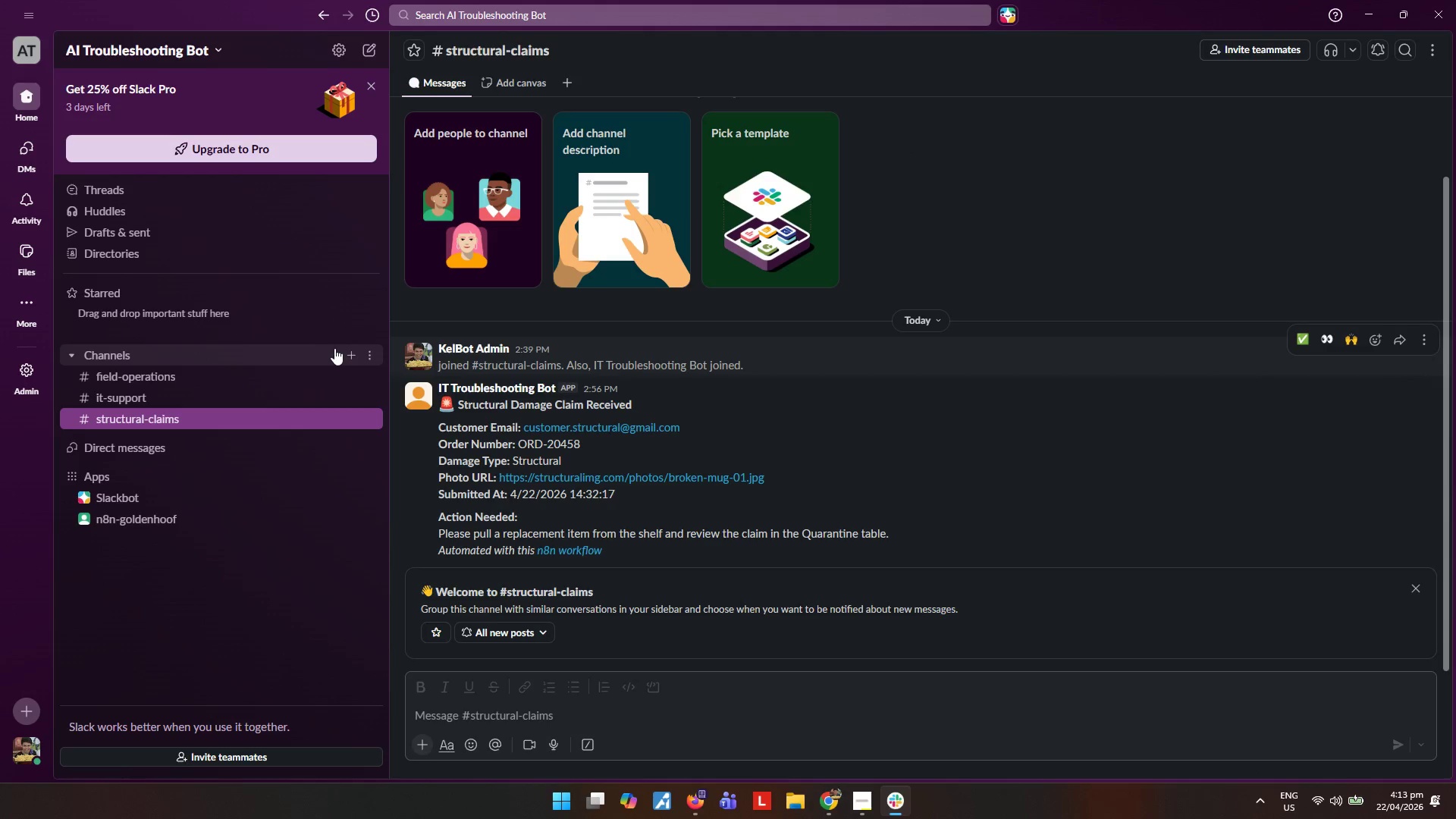 
left_click([355, 348])
 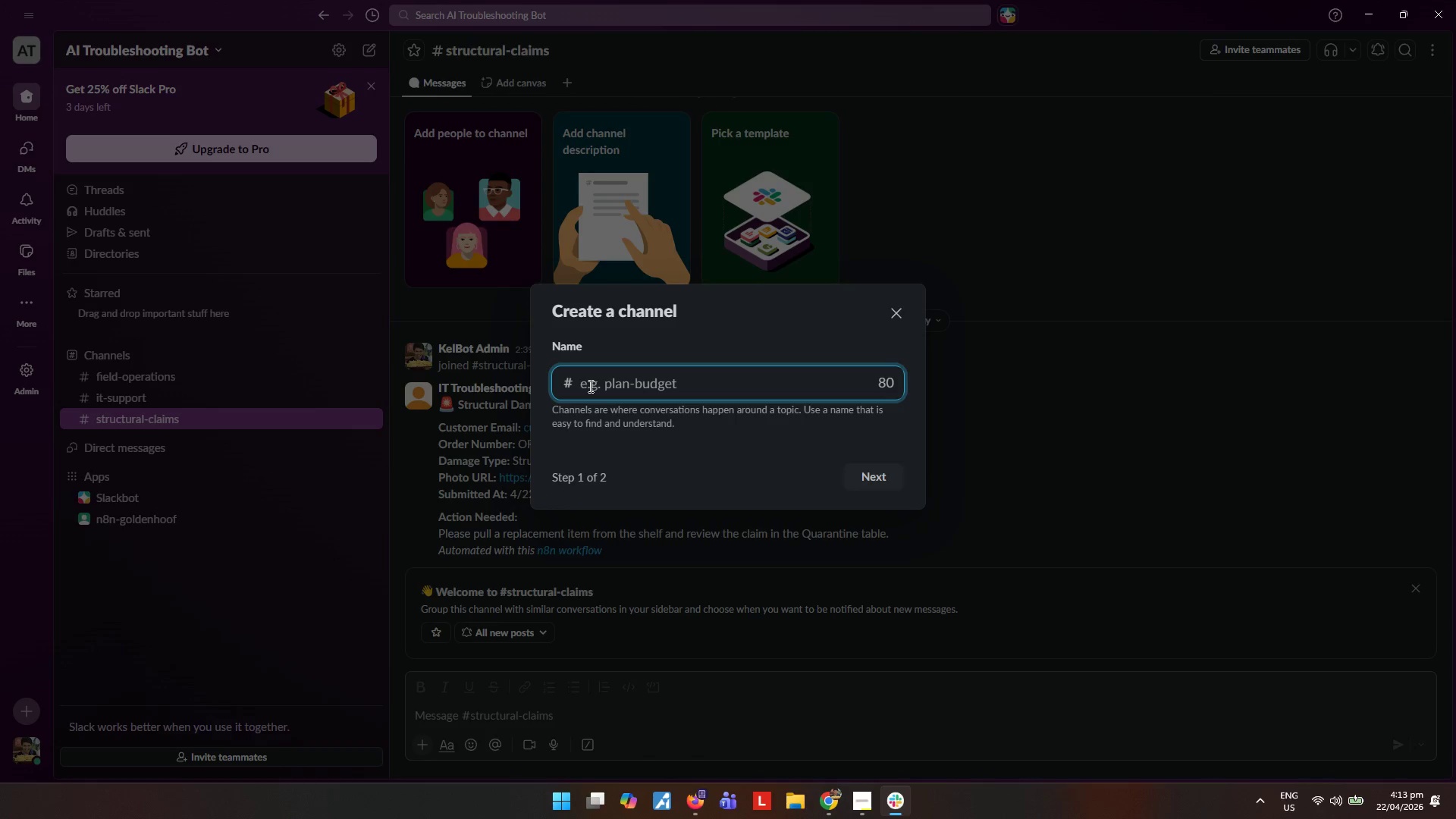 
type(founder-maintenance-approvals)
 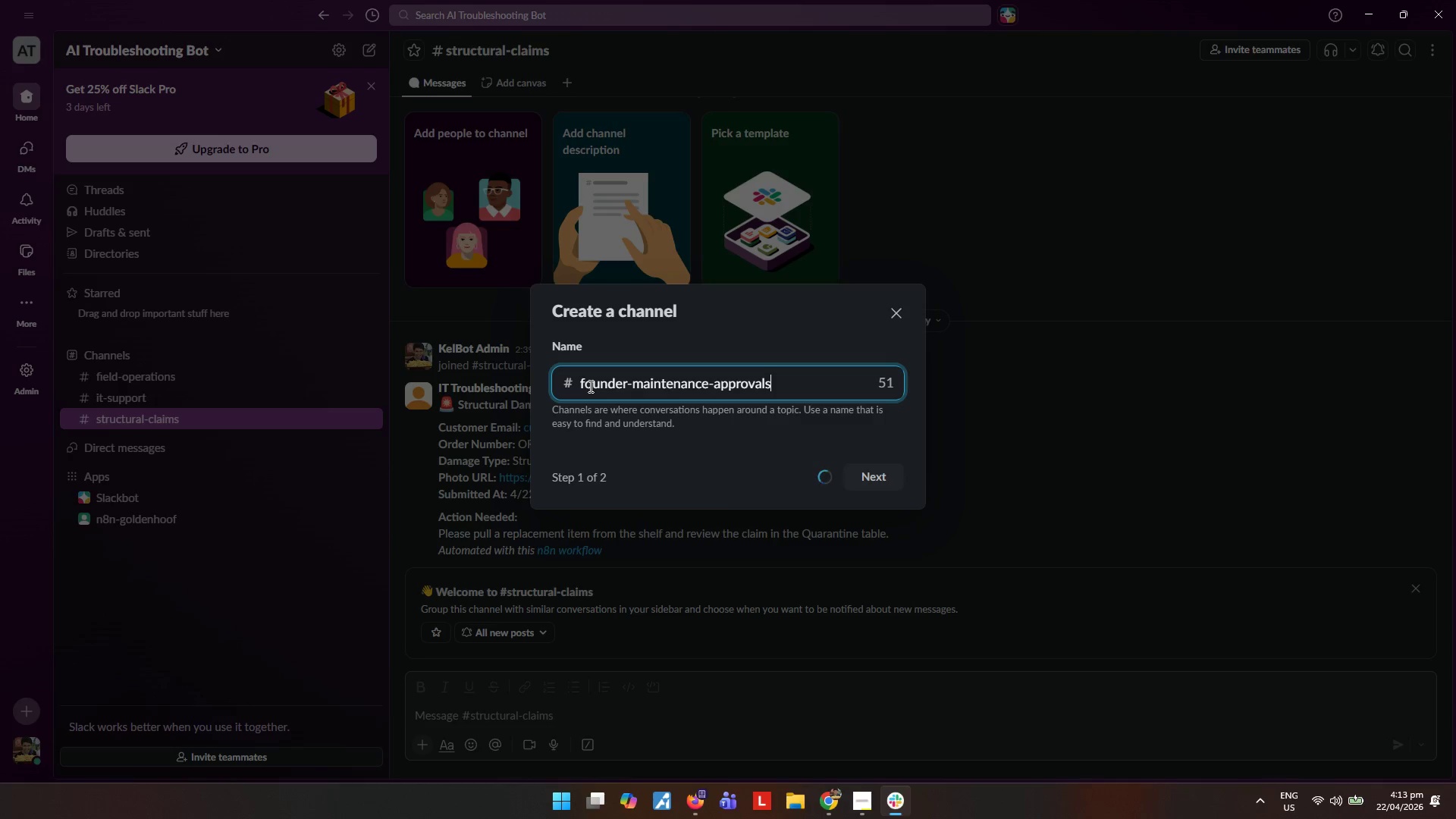 
key(Enter)
 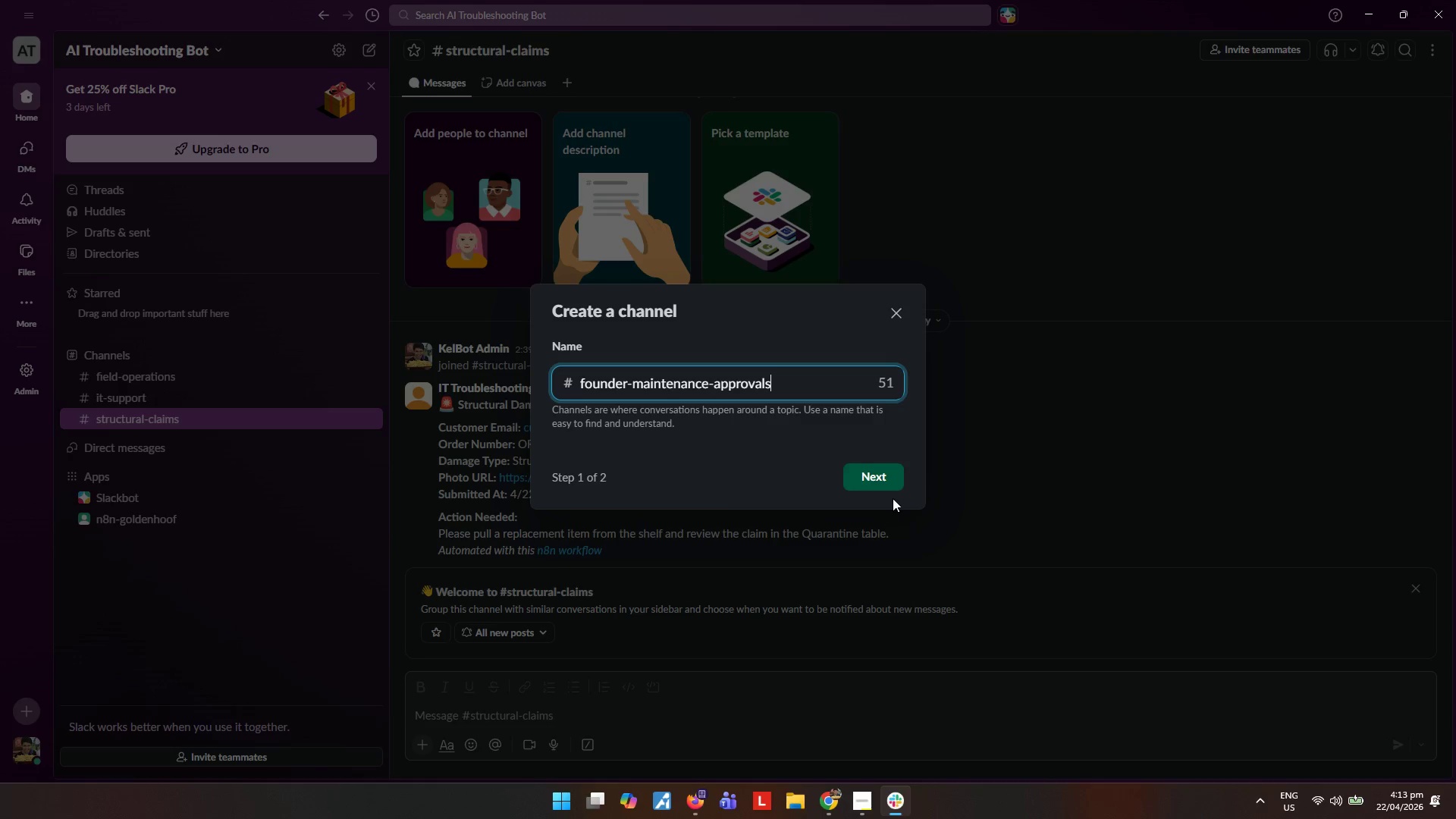 
left_click([894, 482])
 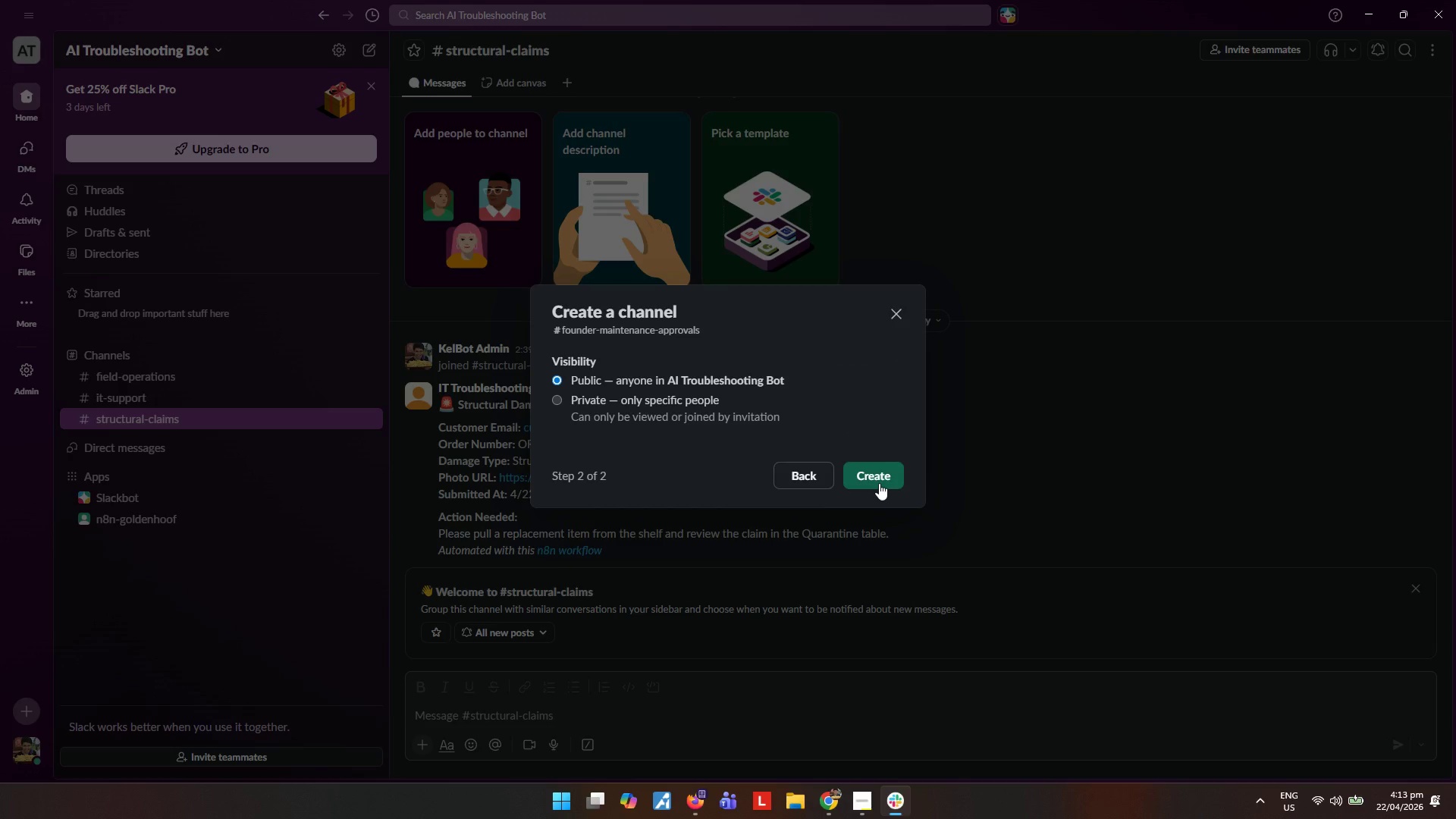 
left_click([879, 483])
 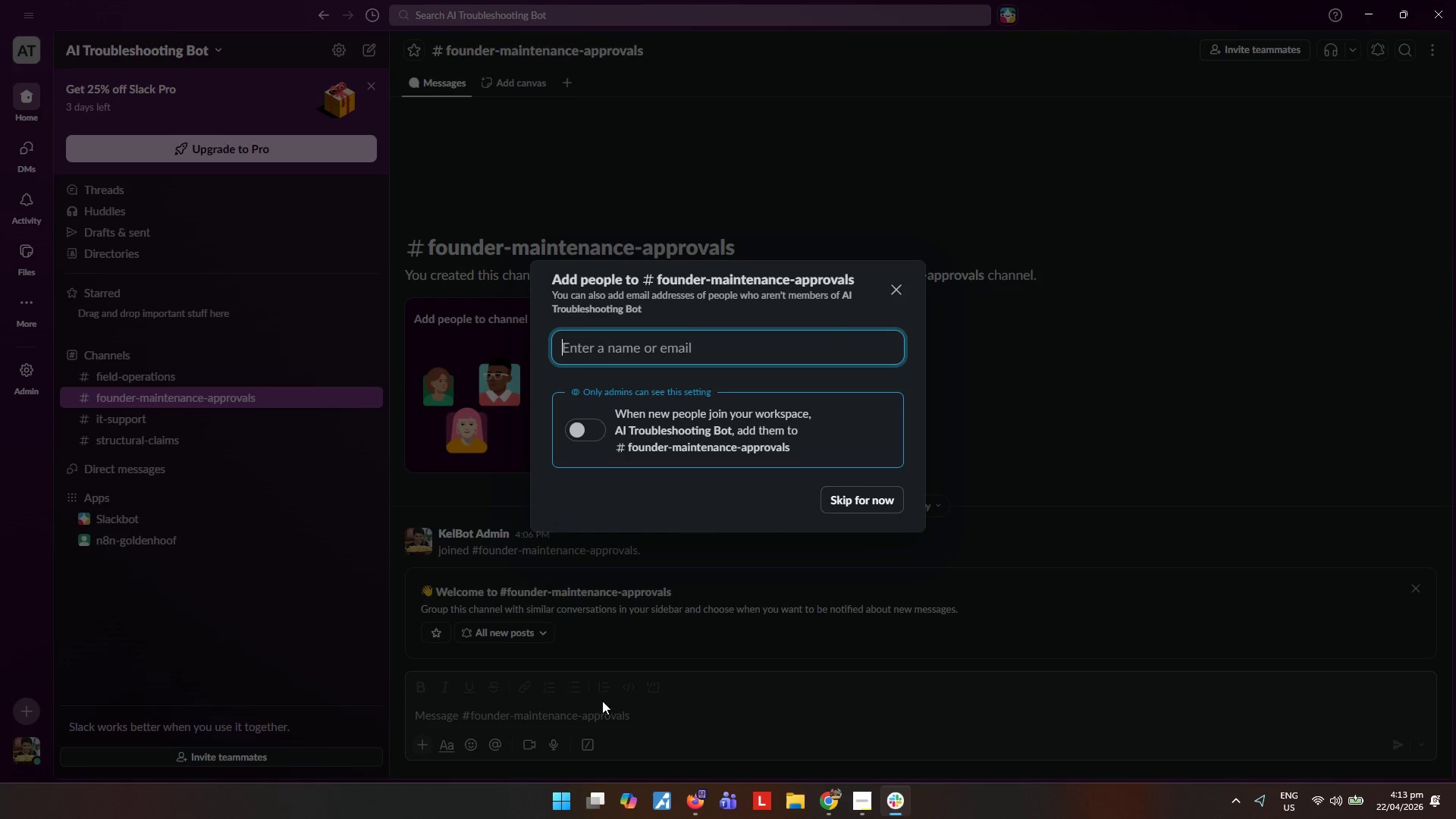 
left_click([896, 284])
 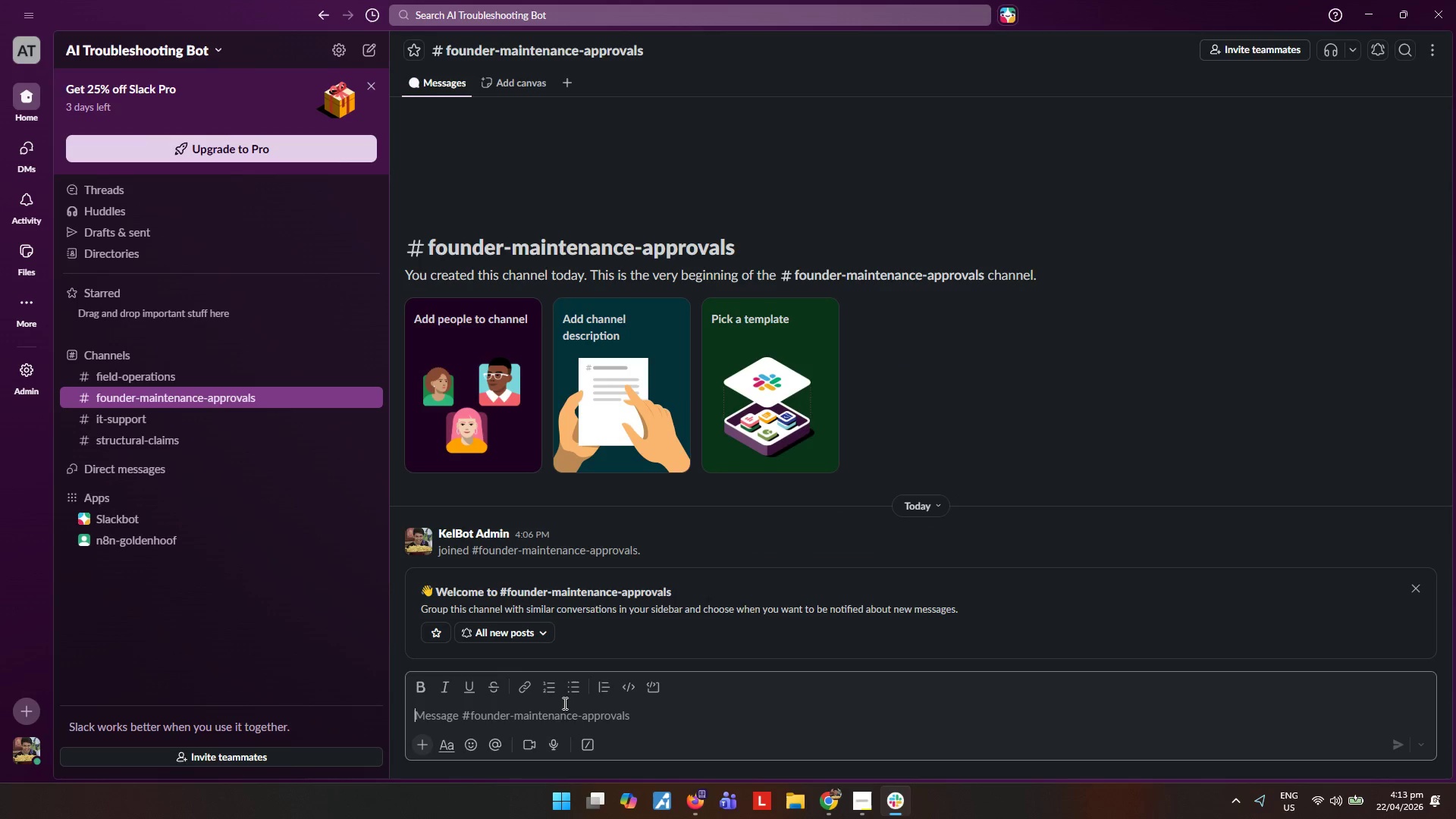 
left_click([558, 715])
 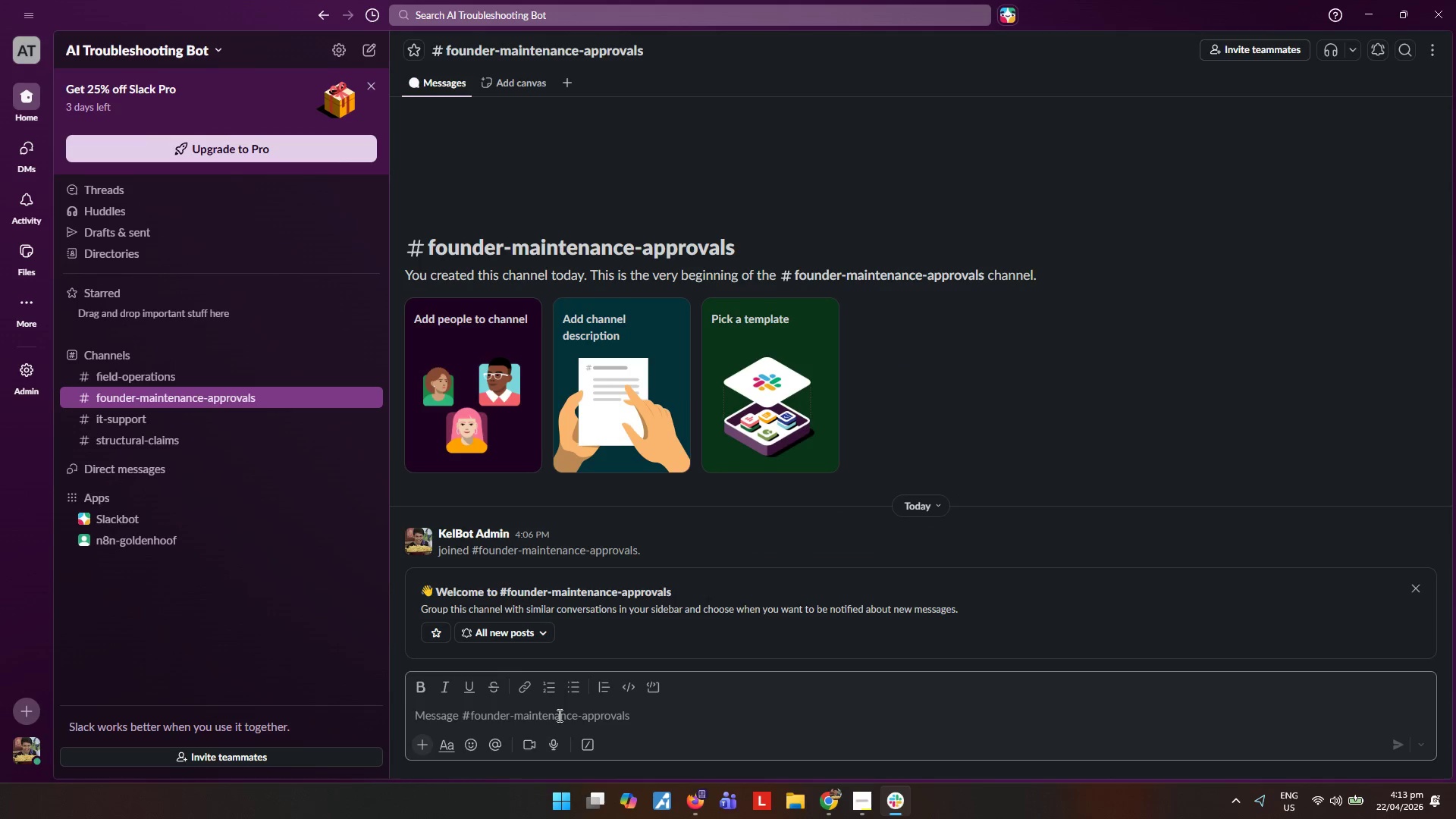 
type(invite @)
 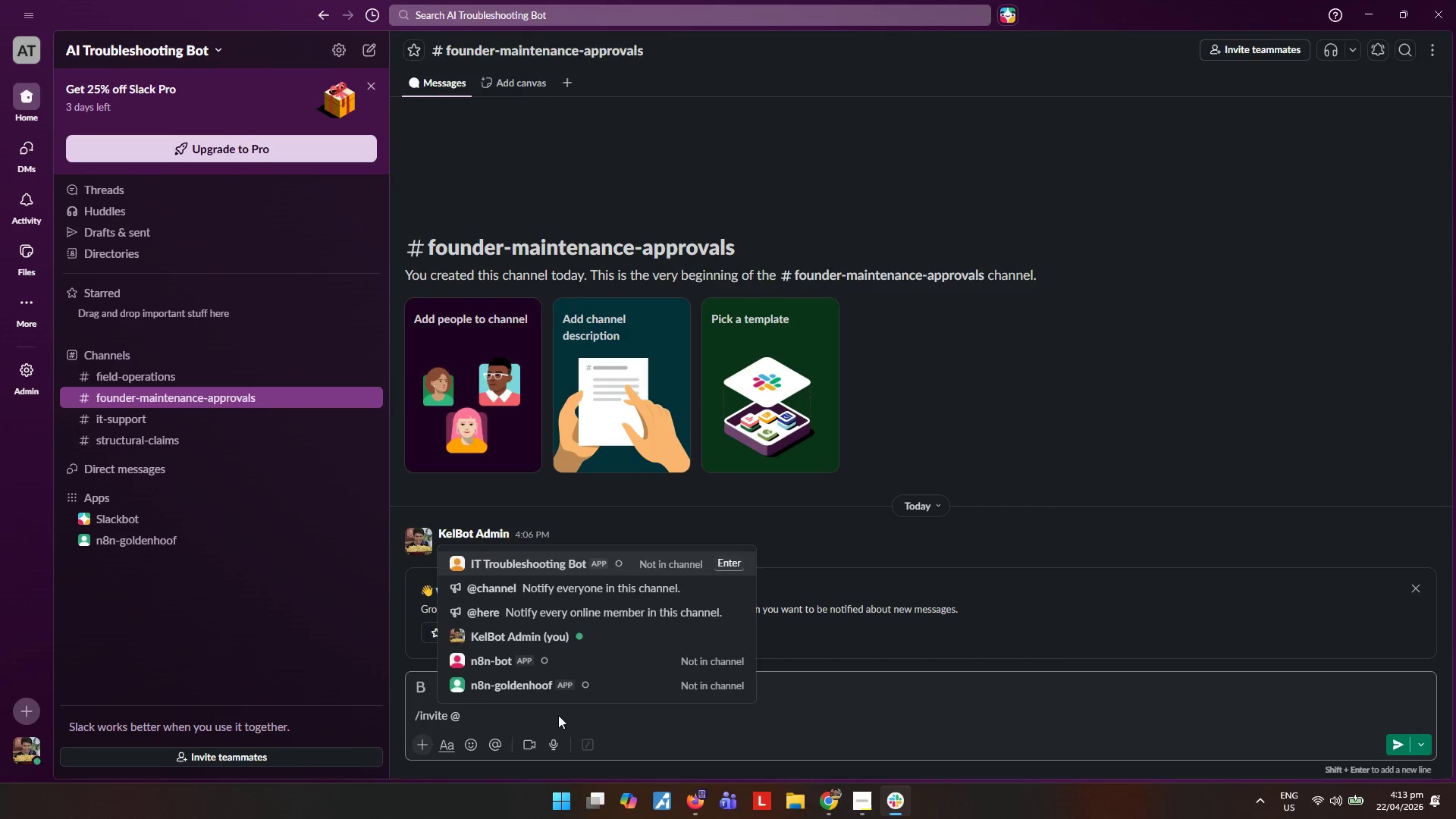 
key(Enter)
 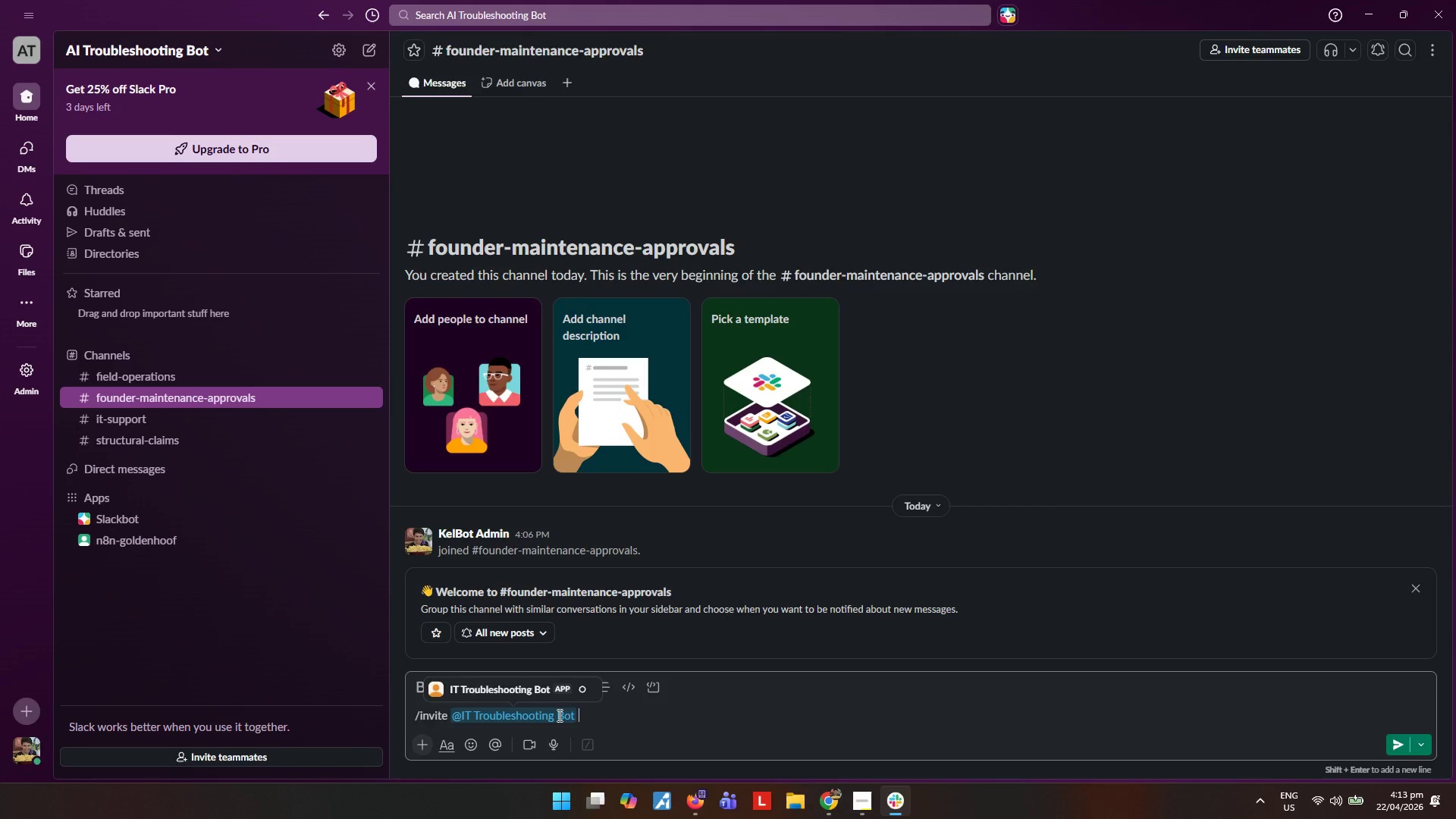 
key(Enter)
 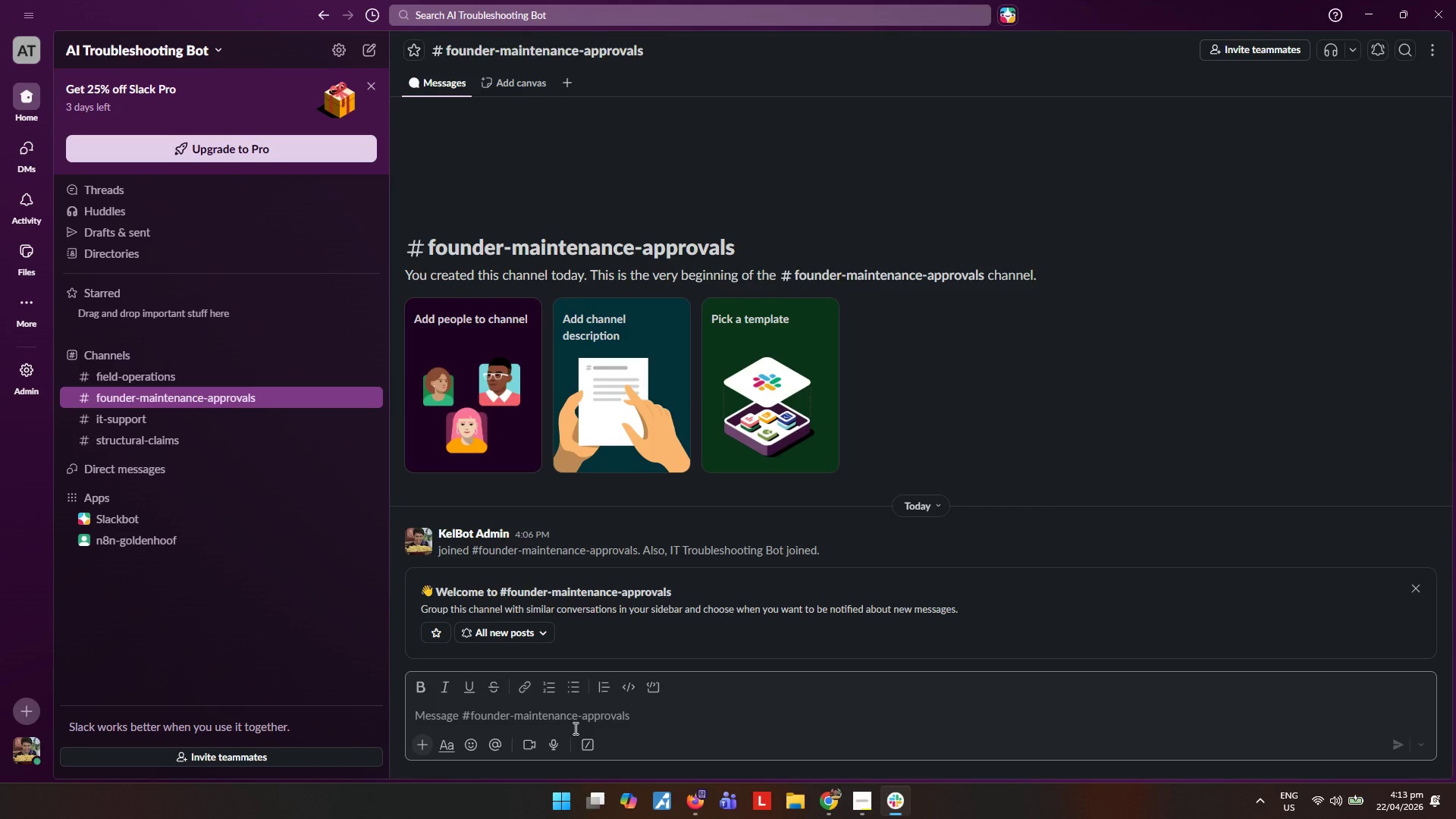 
wait(9.98)
 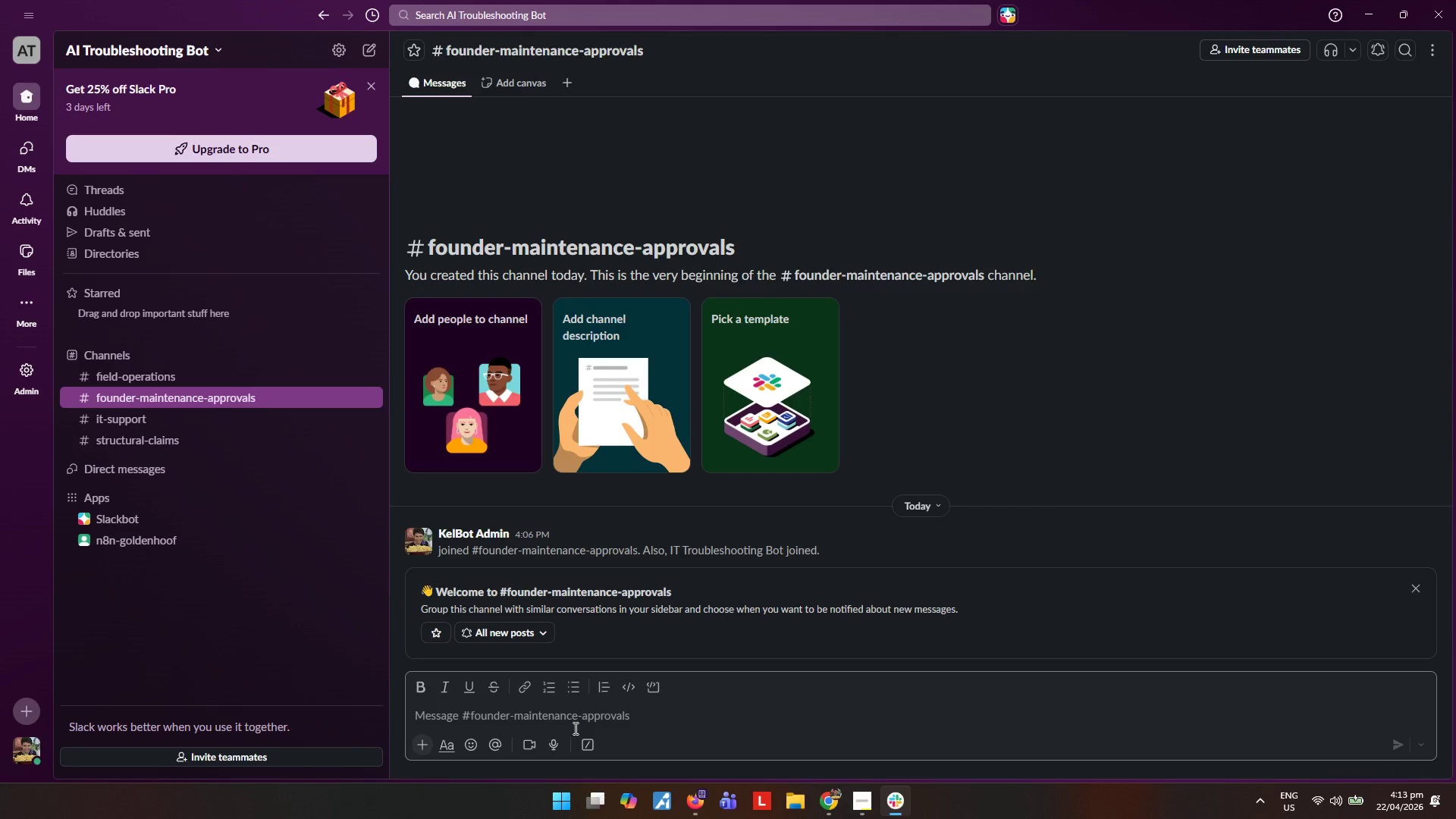 
left_click([832, 799])
 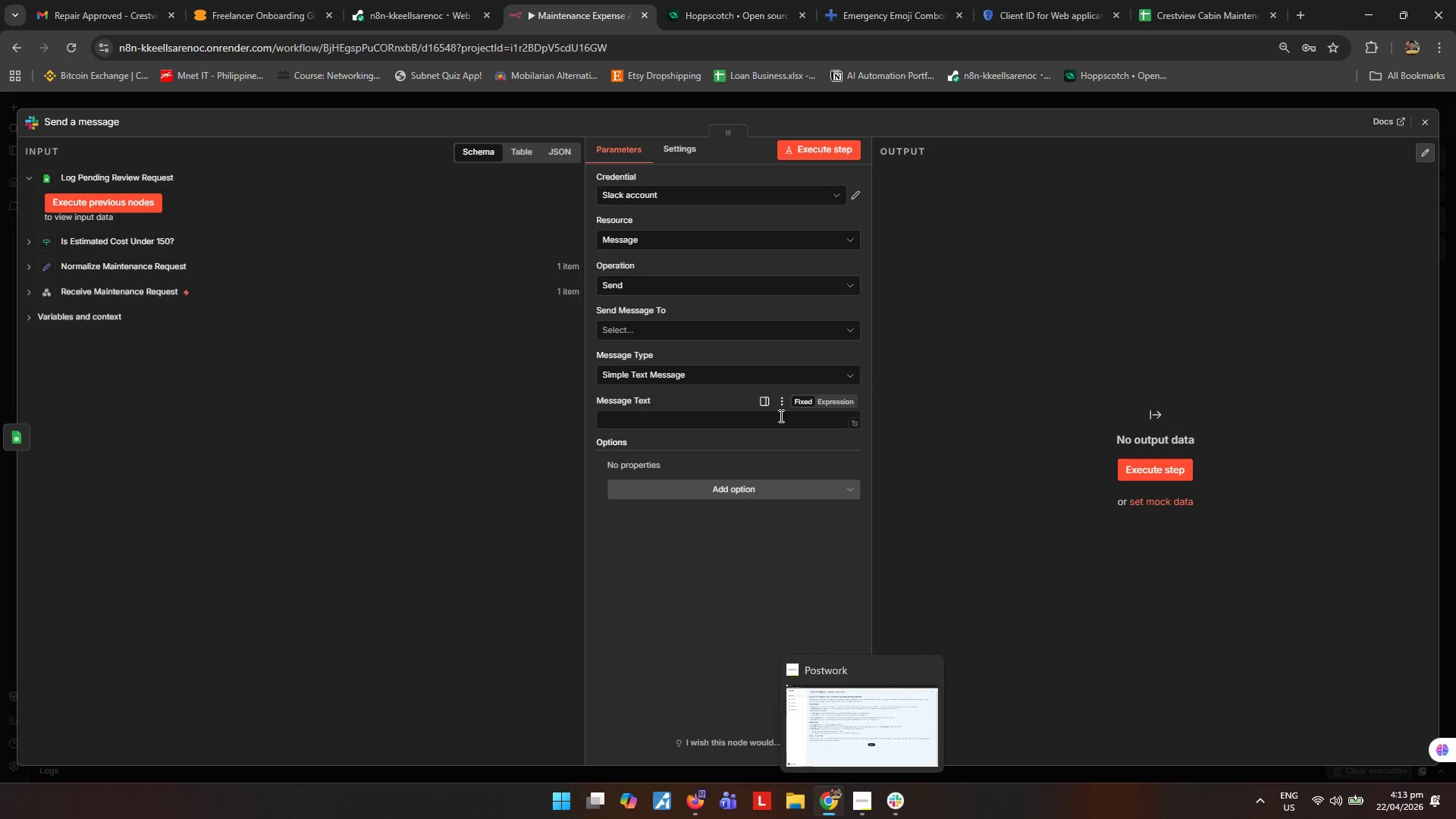 
left_click([768, 329])
 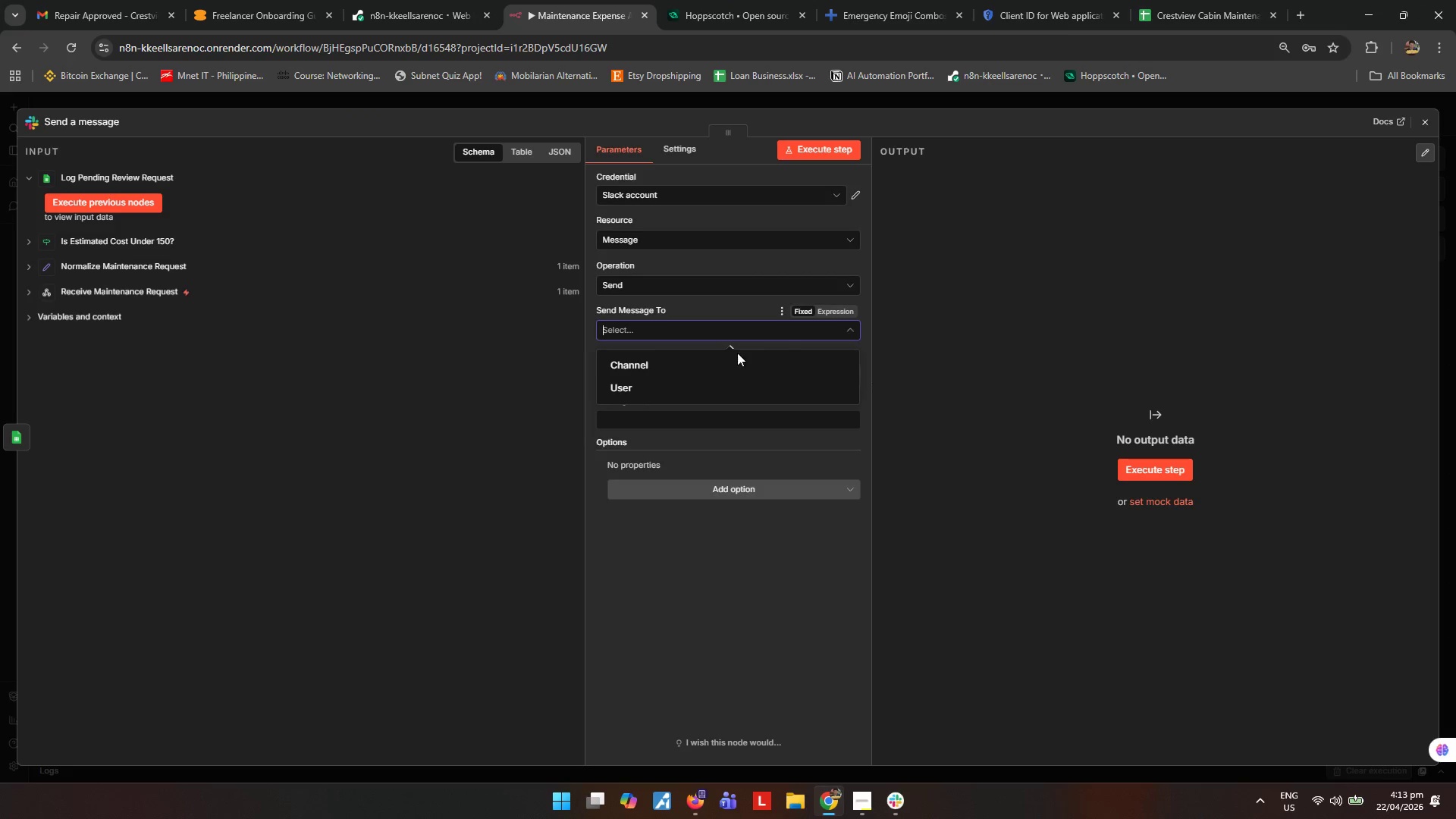 
left_click([721, 358])
 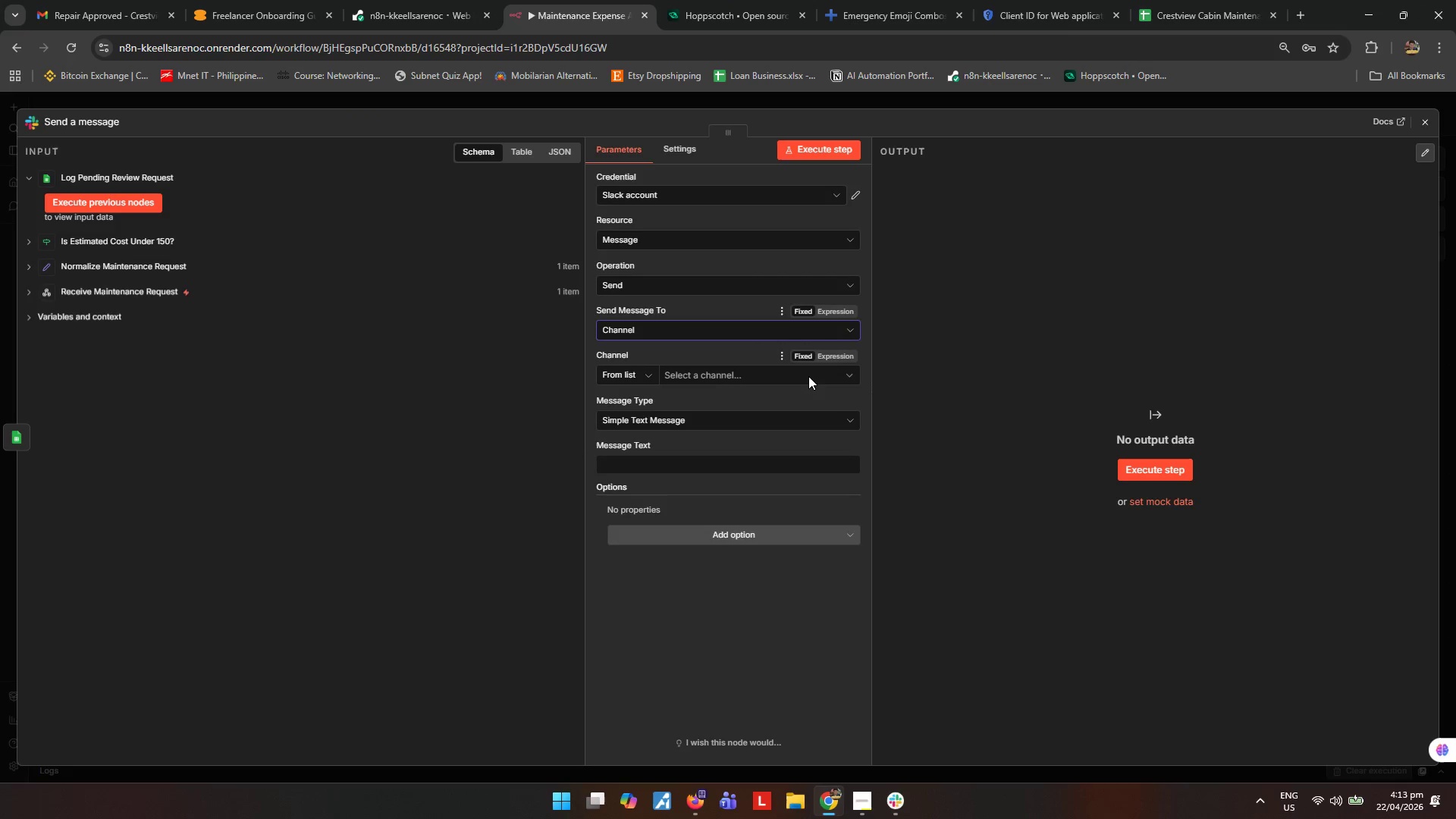 
left_click([808, 376])
 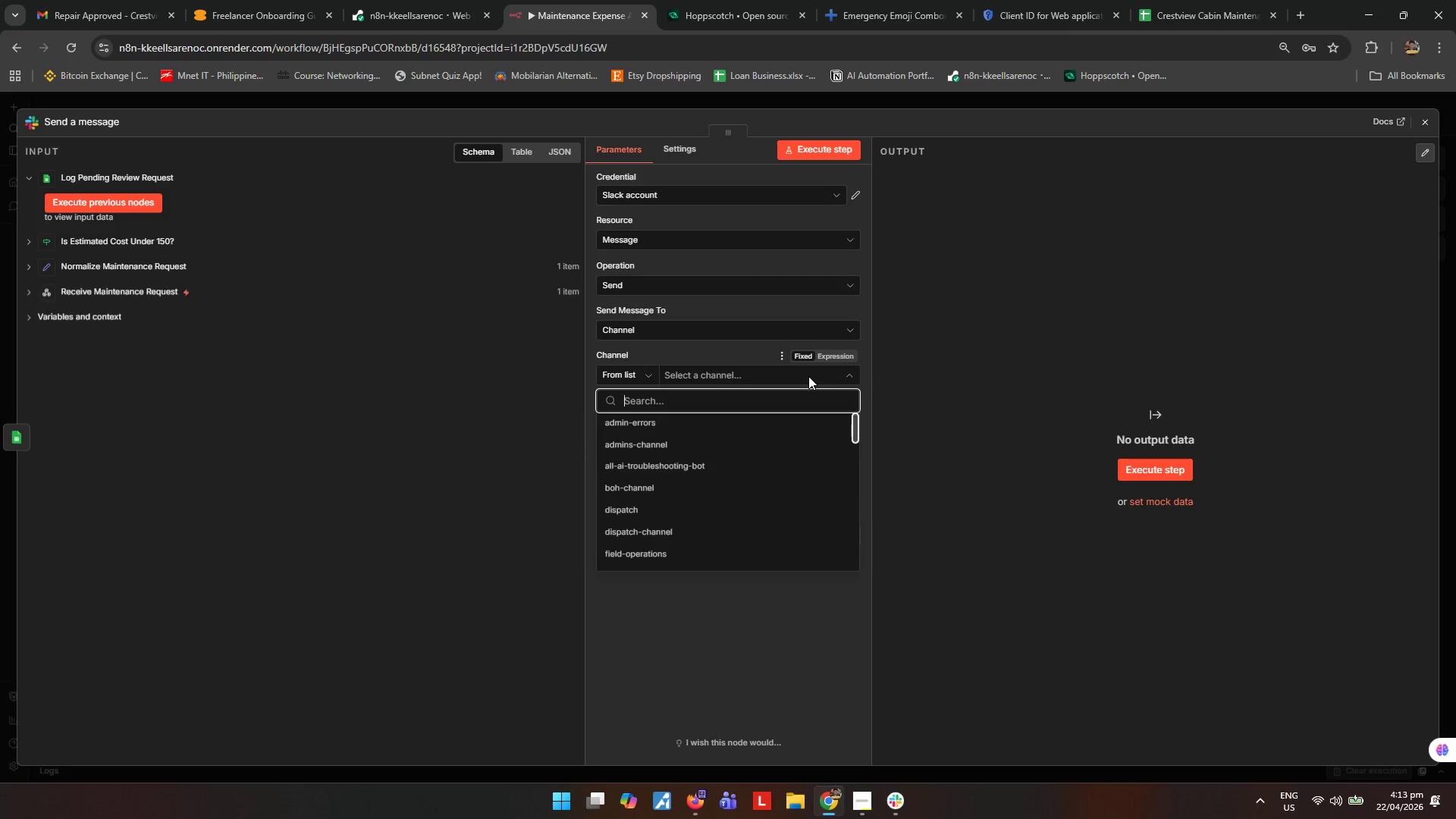 
key(F)
 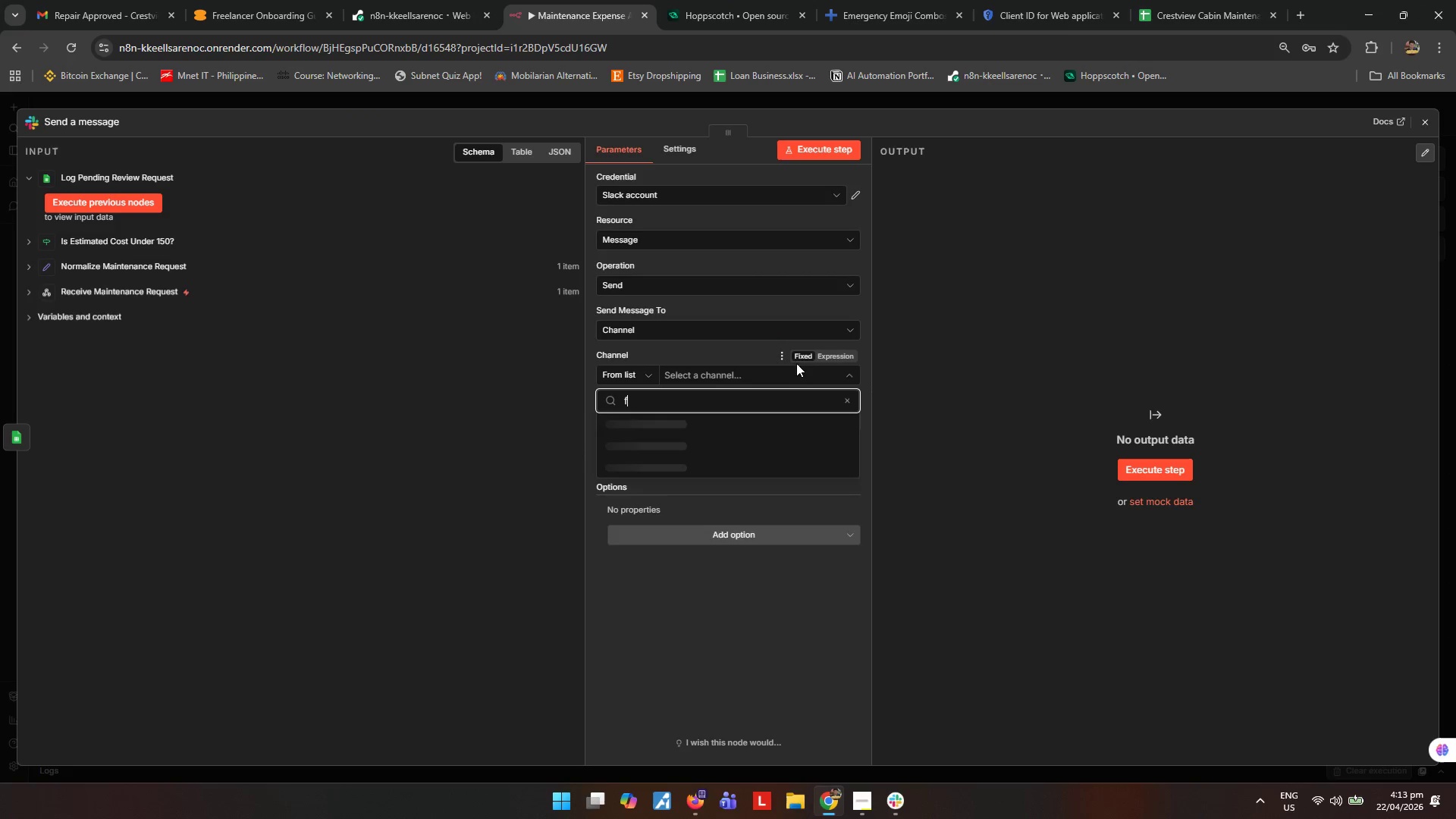 
type(oun)
 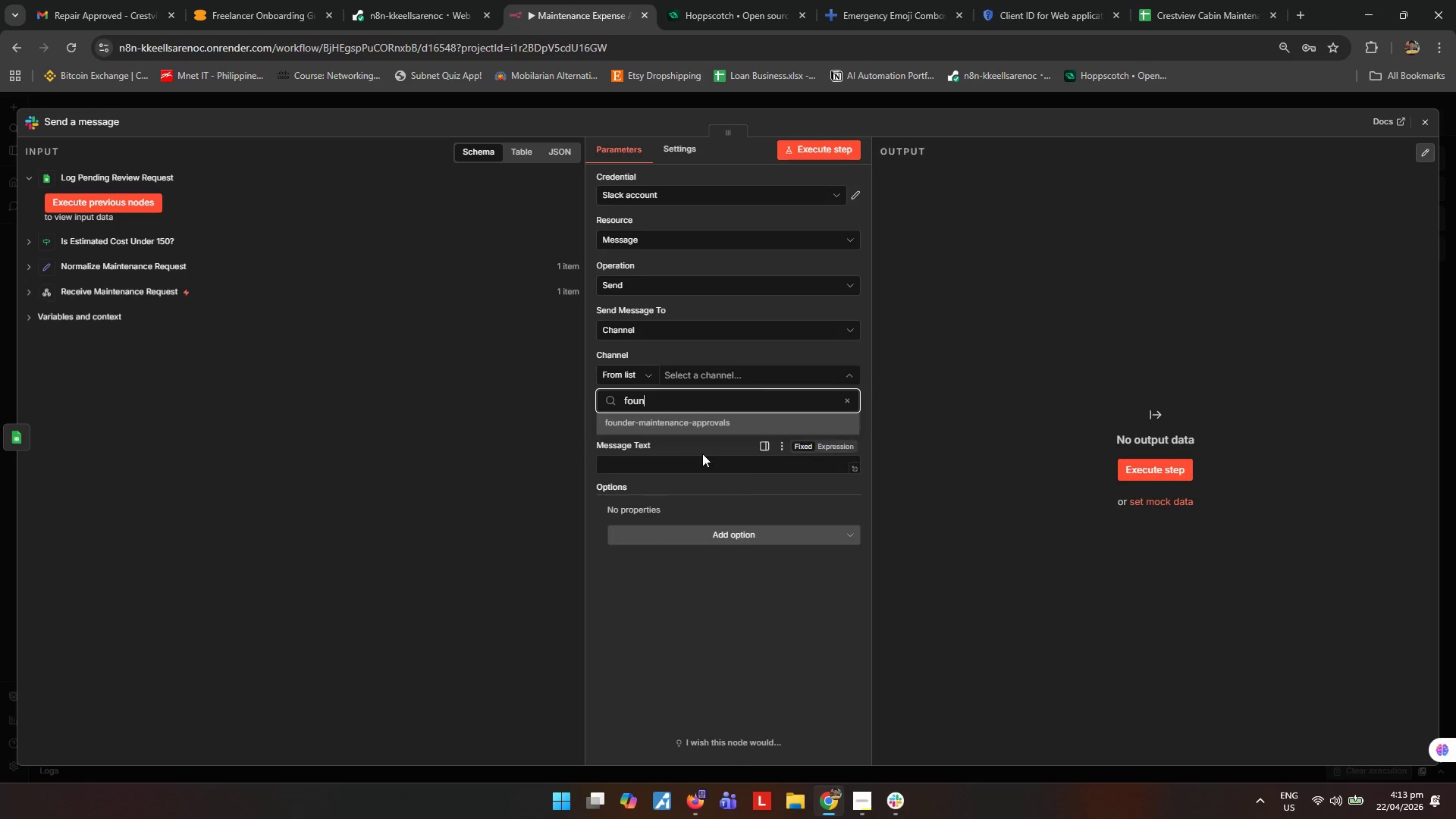 
left_click([713, 427])
 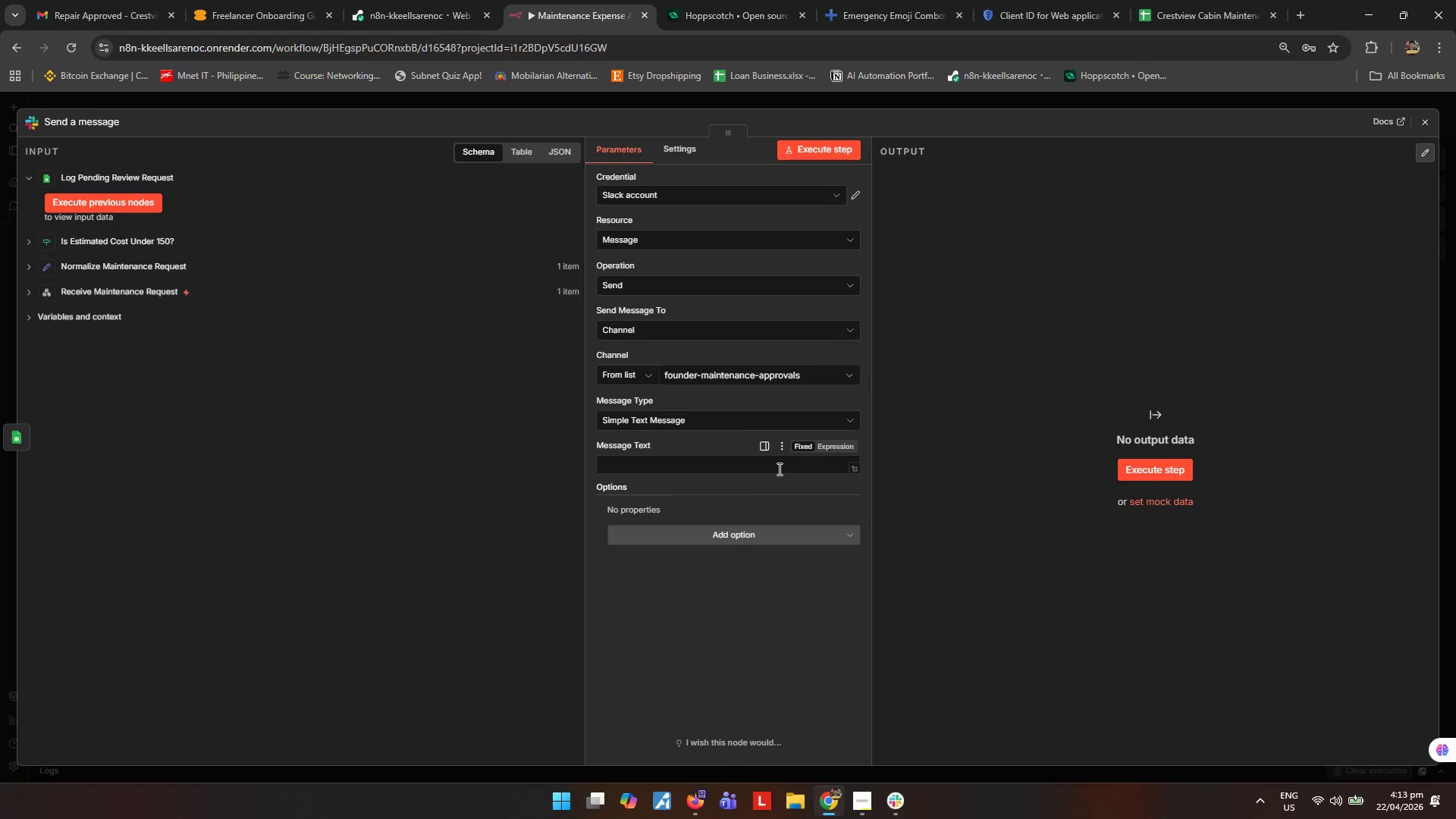 
left_click([849, 442])
 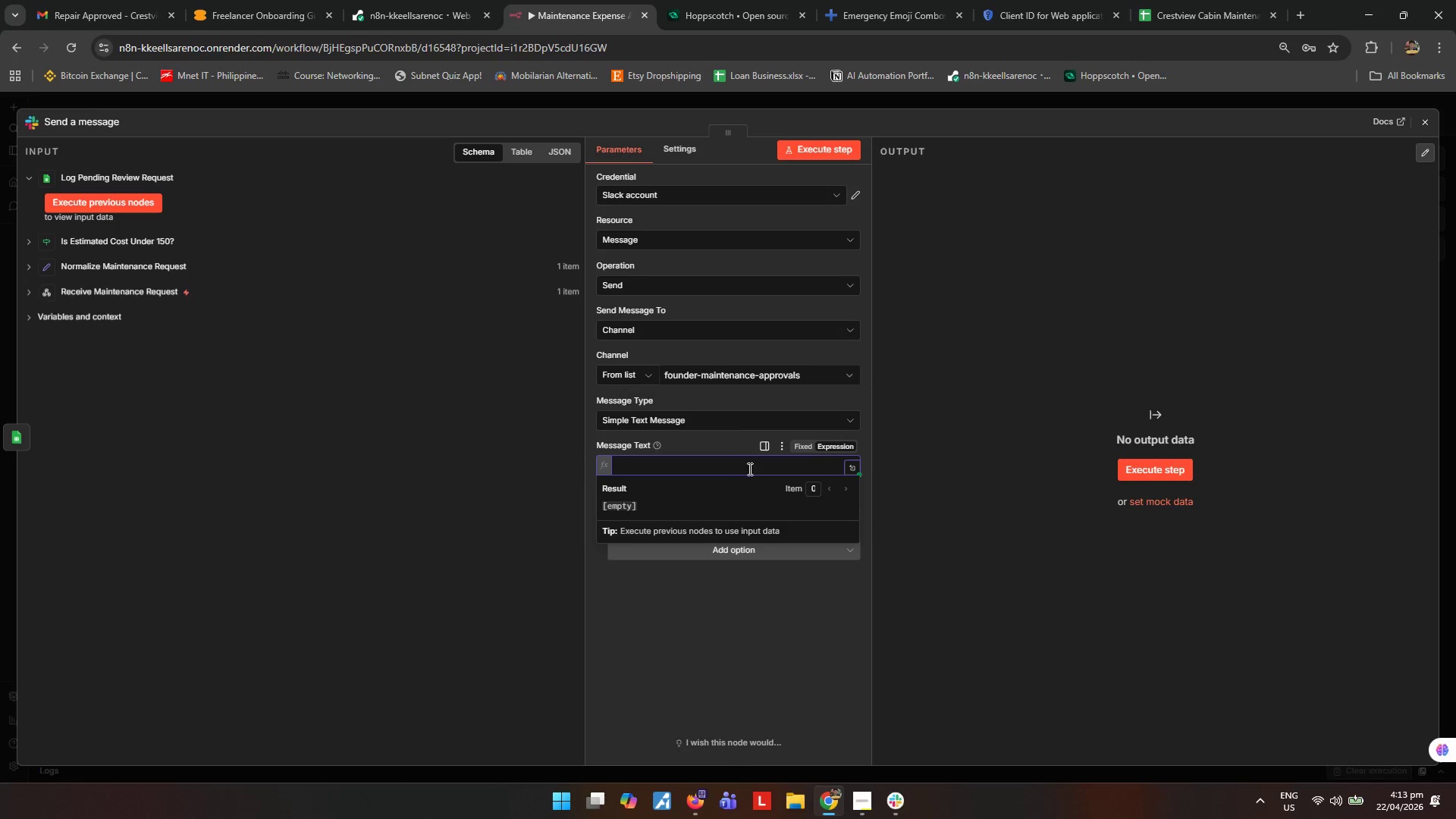 
left_click([854, 465])
 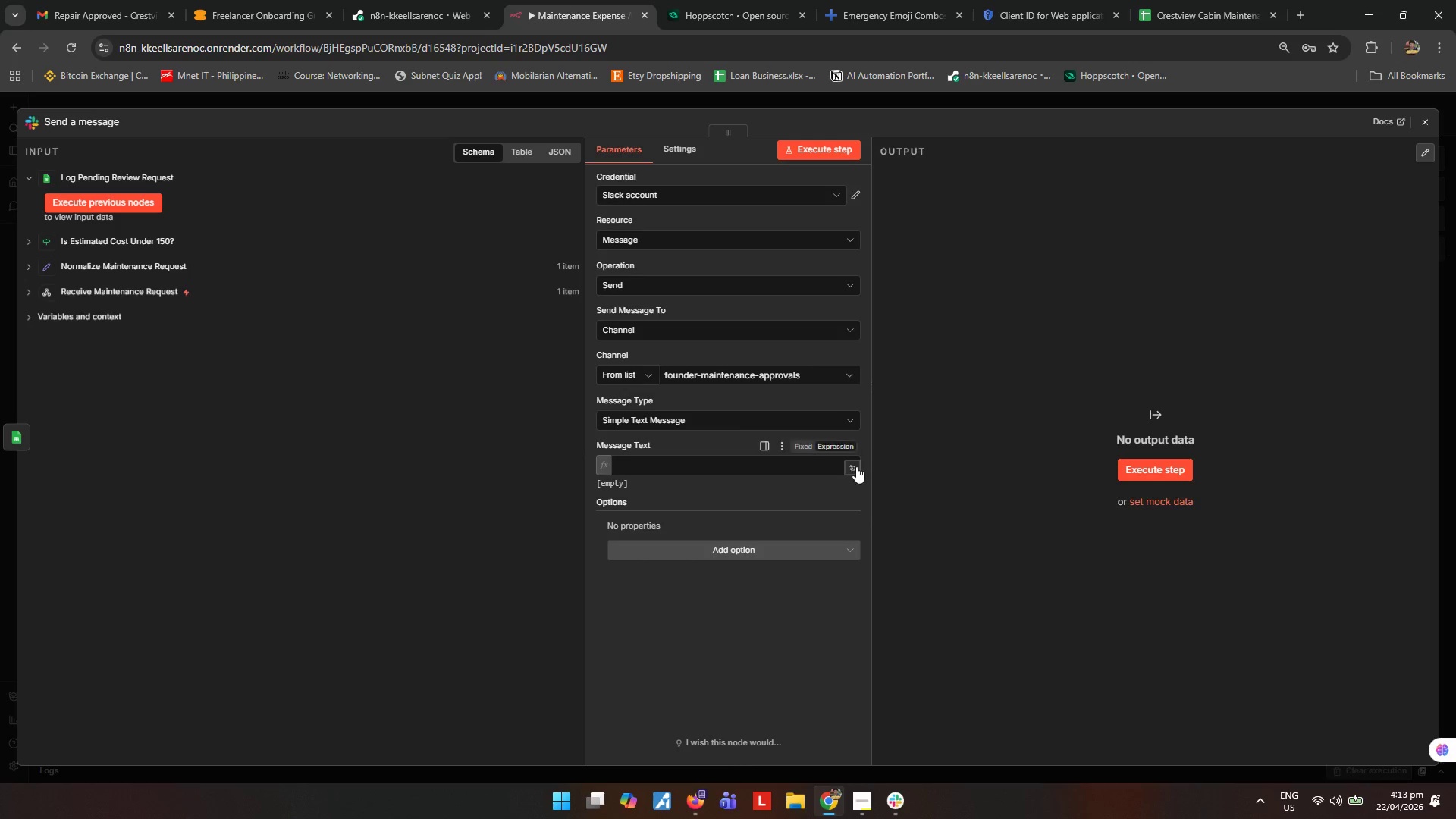 
left_click([858, 466])
 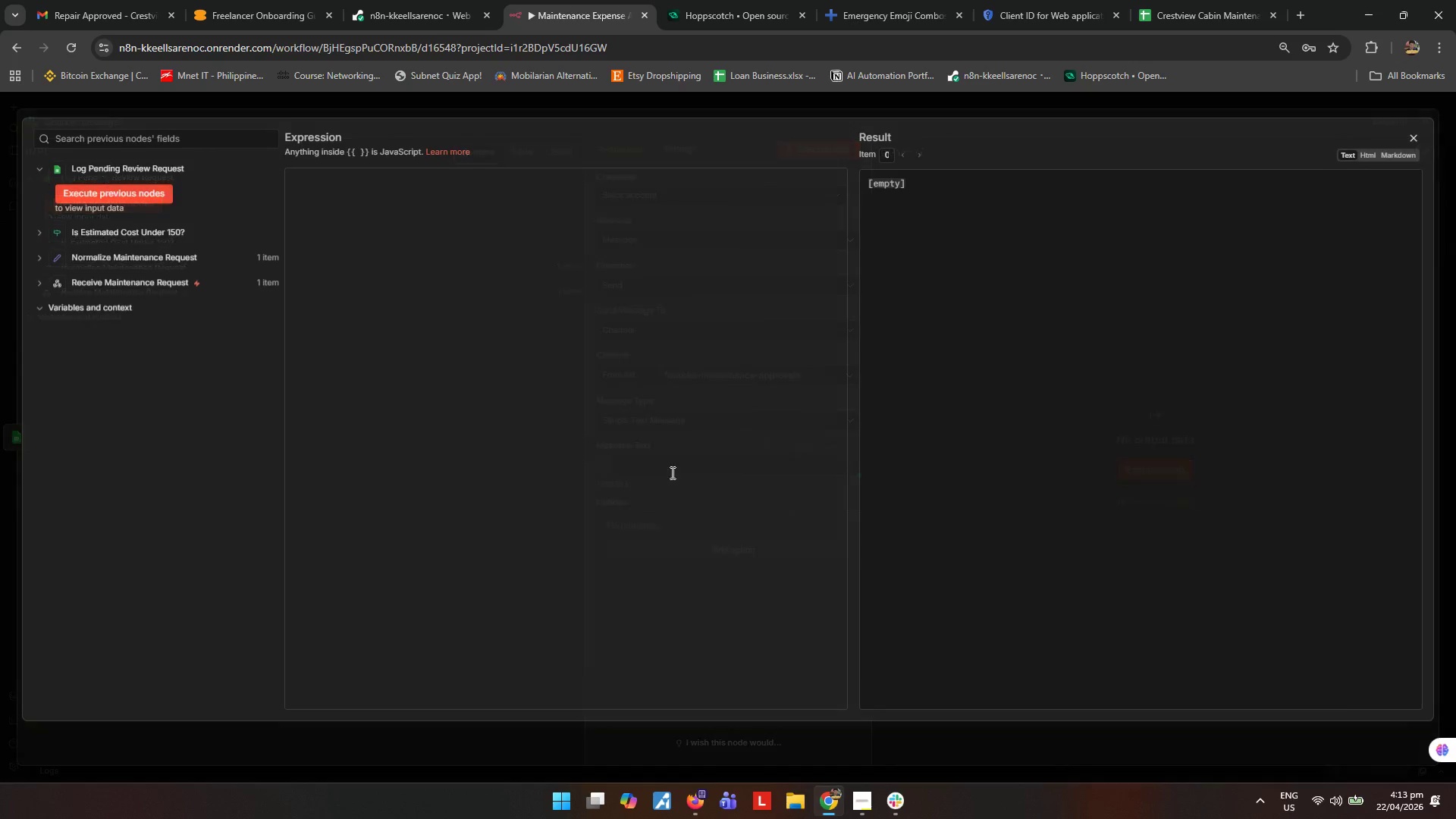 
left_click([676, 411])
 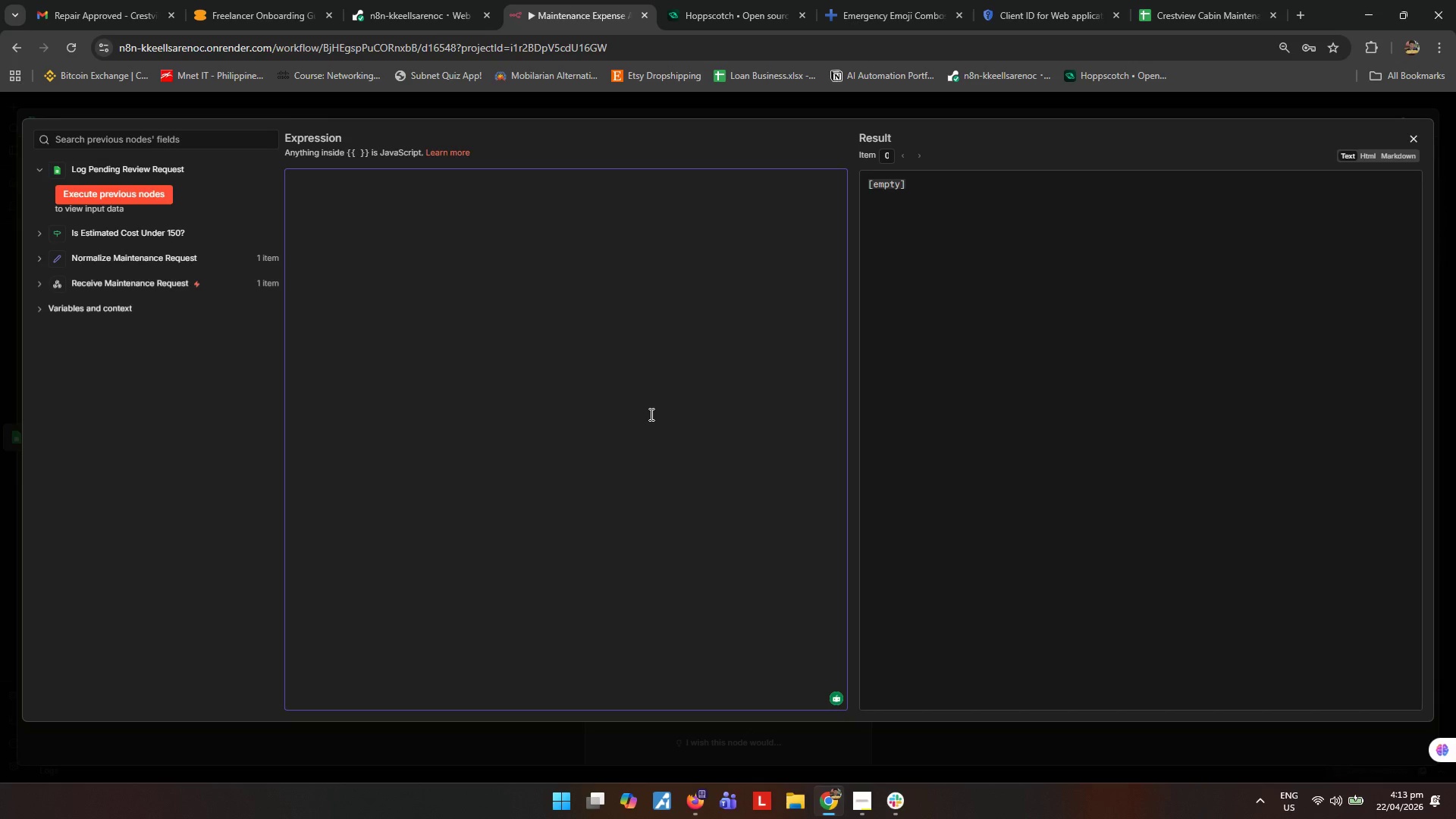 
wait(12.19)
 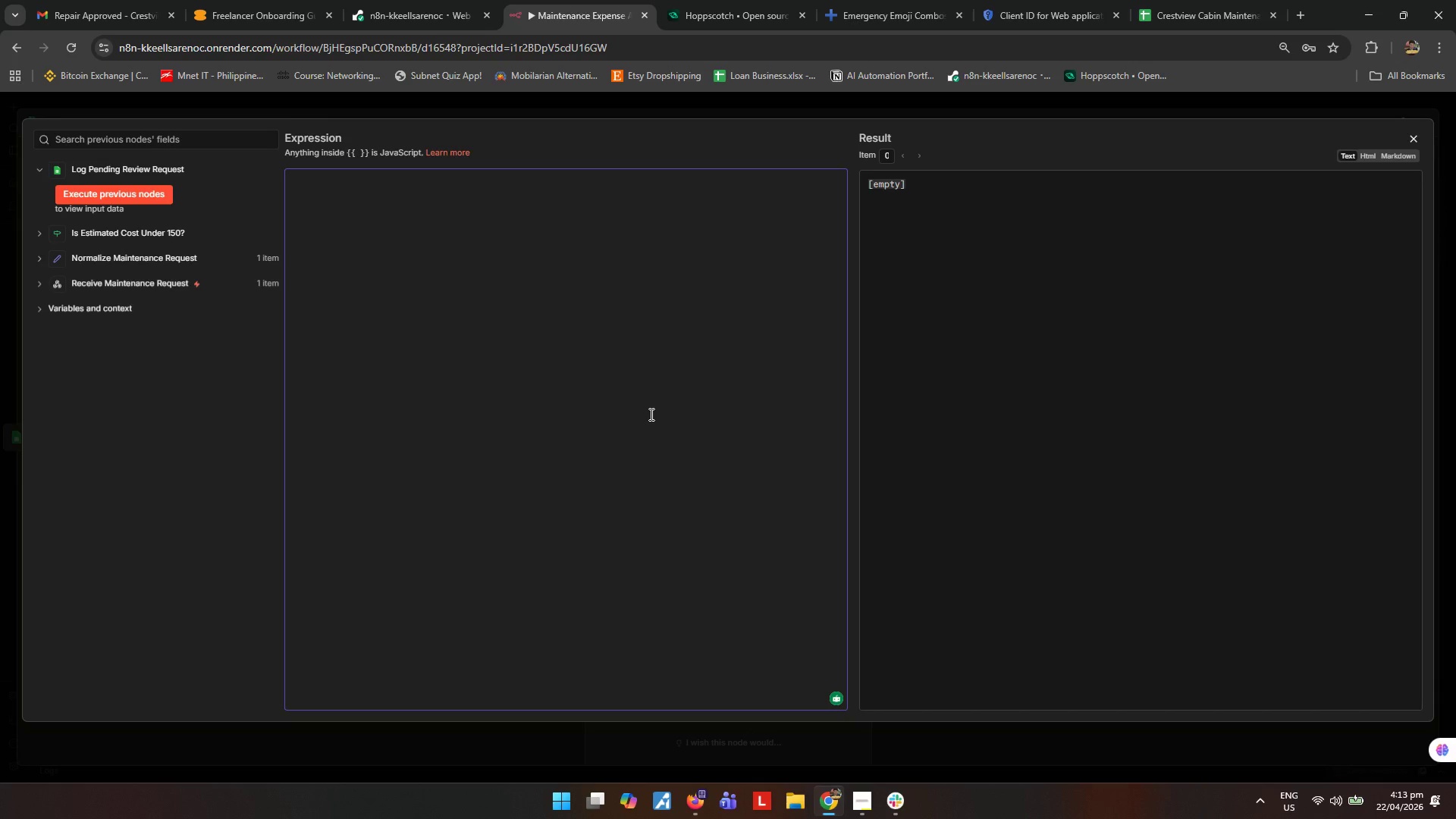 
left_click([877, 0])
 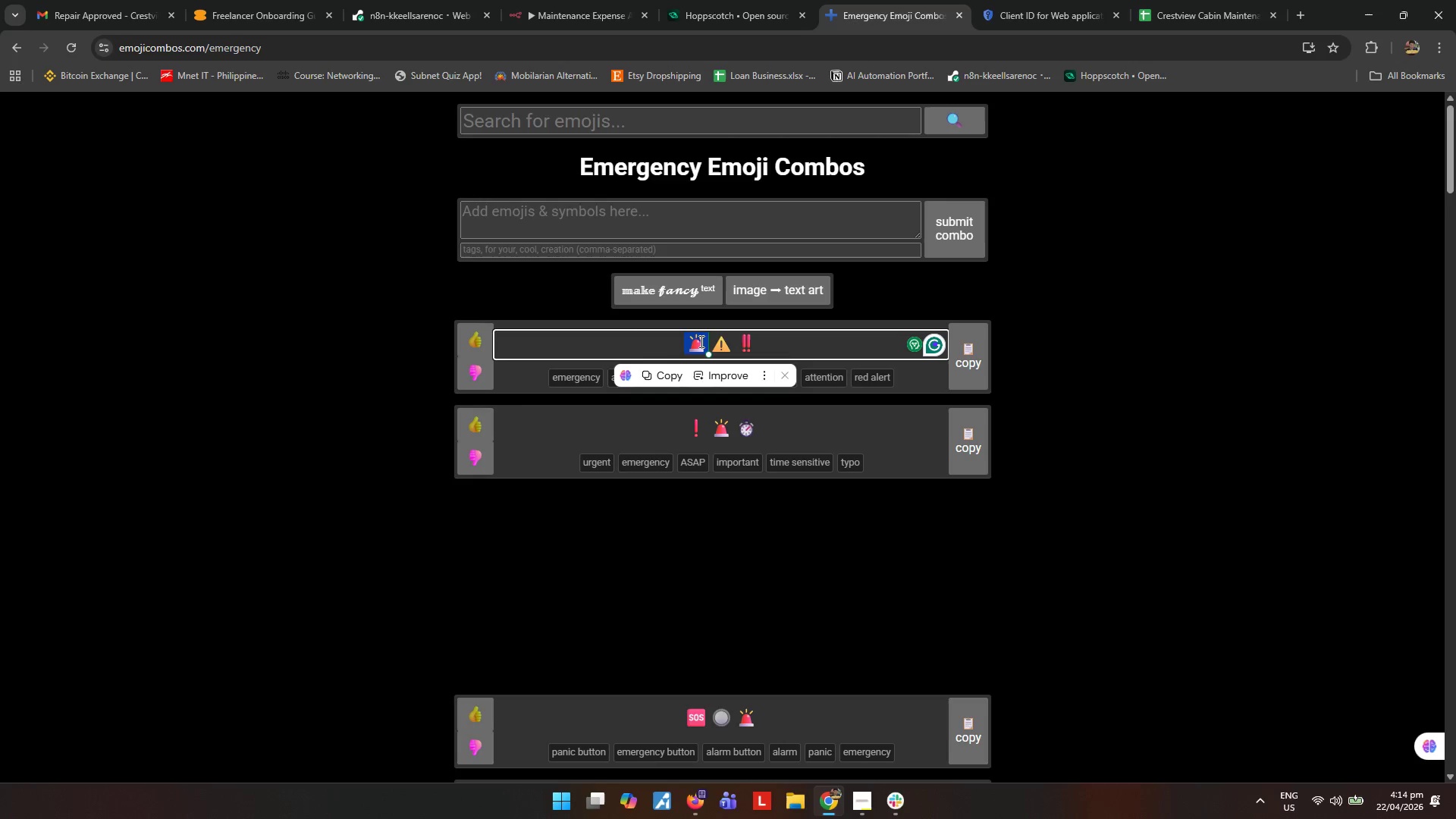 
key(Control+ControlLeft)
 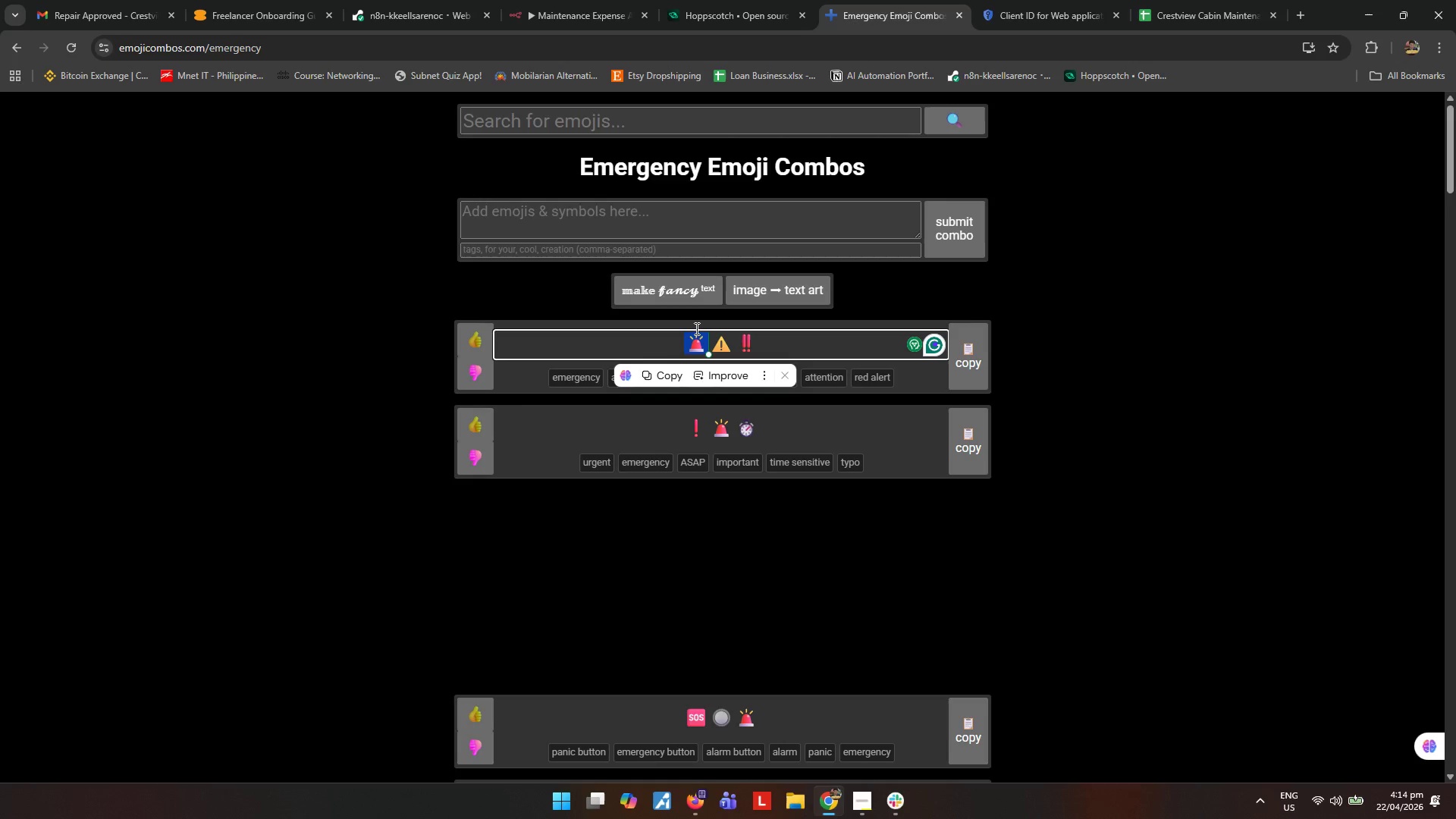 
key(Control+C)
 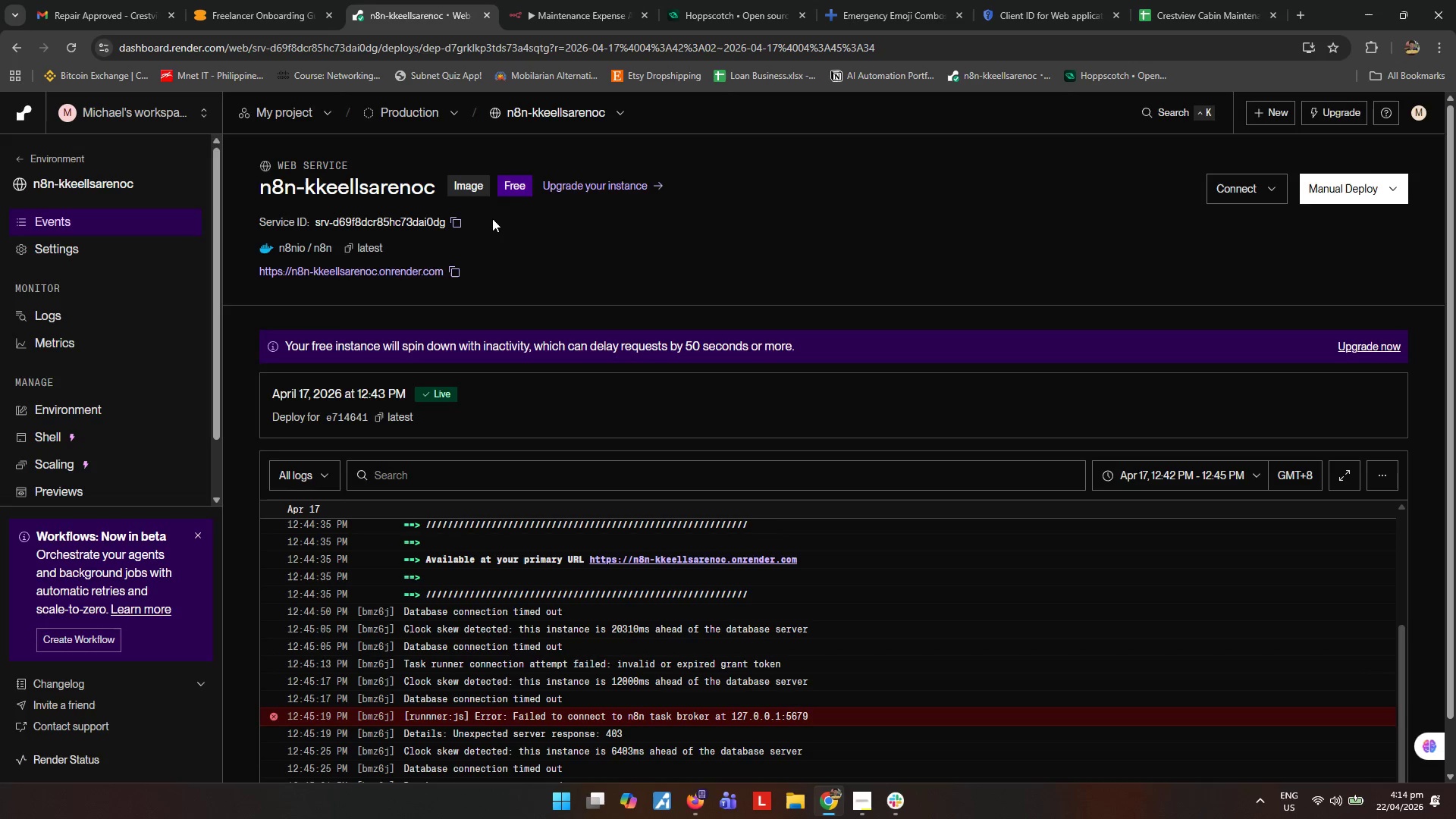 
left_click([577, 0])
 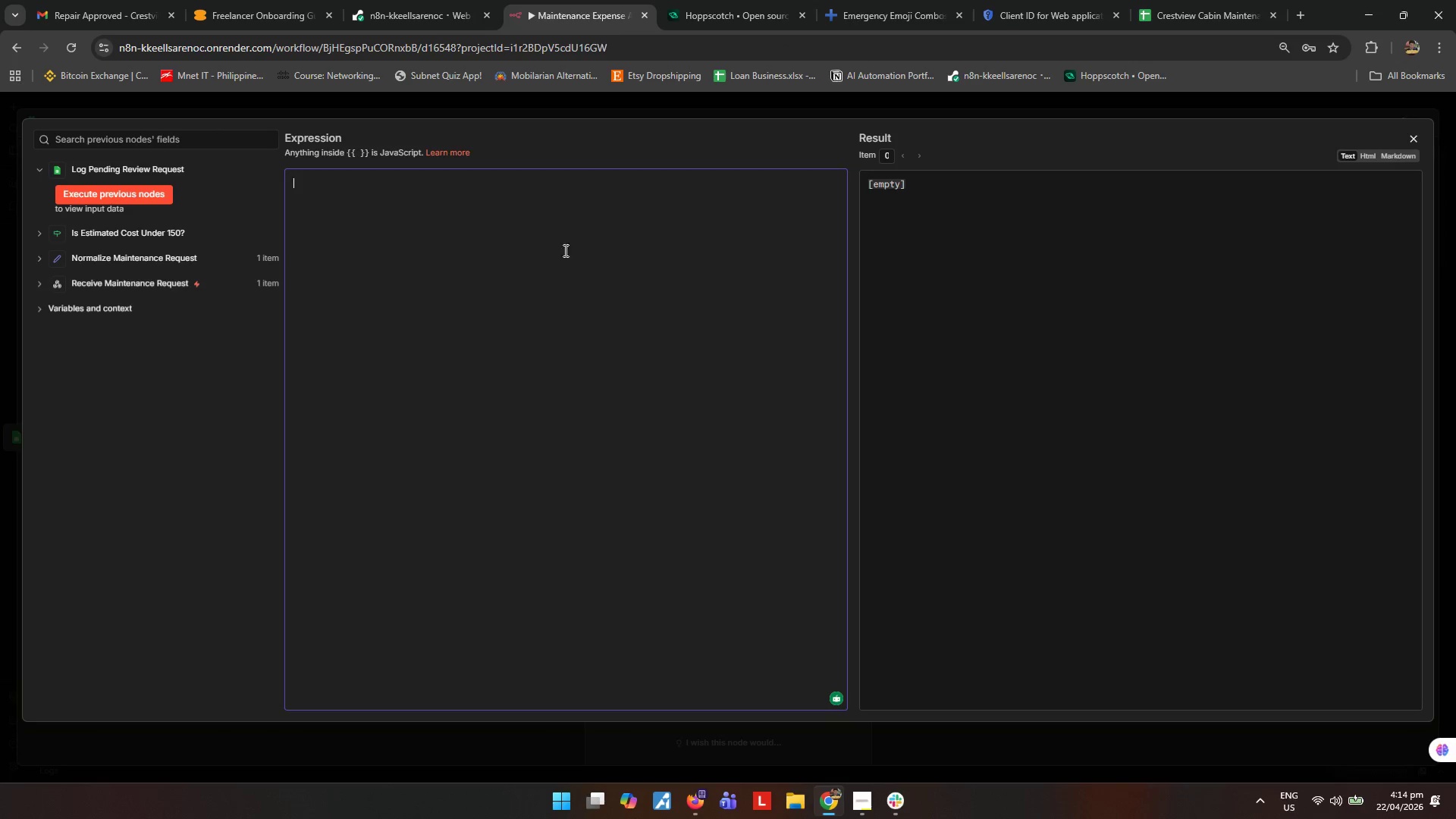 
left_click([465, 229])
 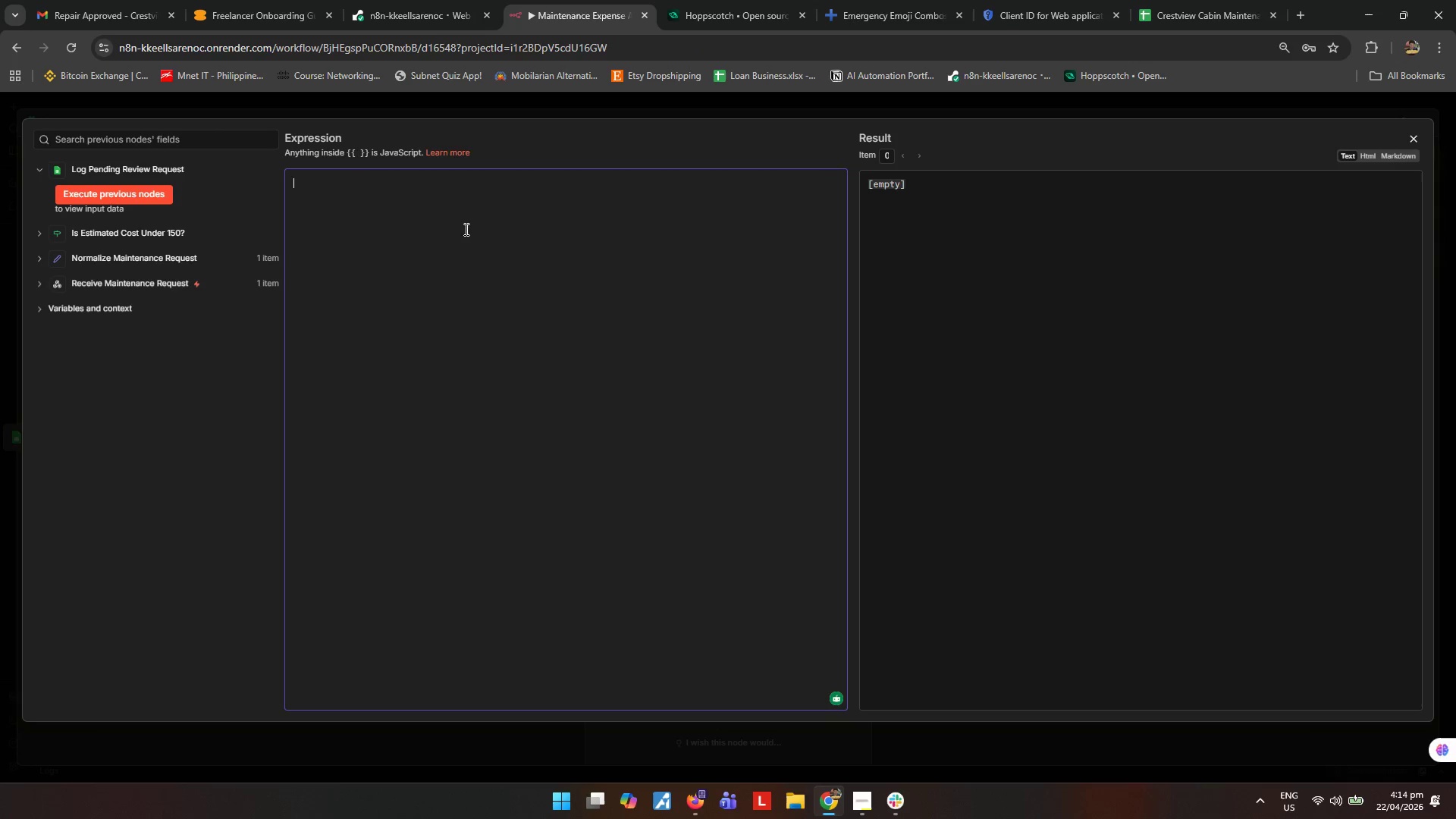 
key(Control+ControlLeft)
 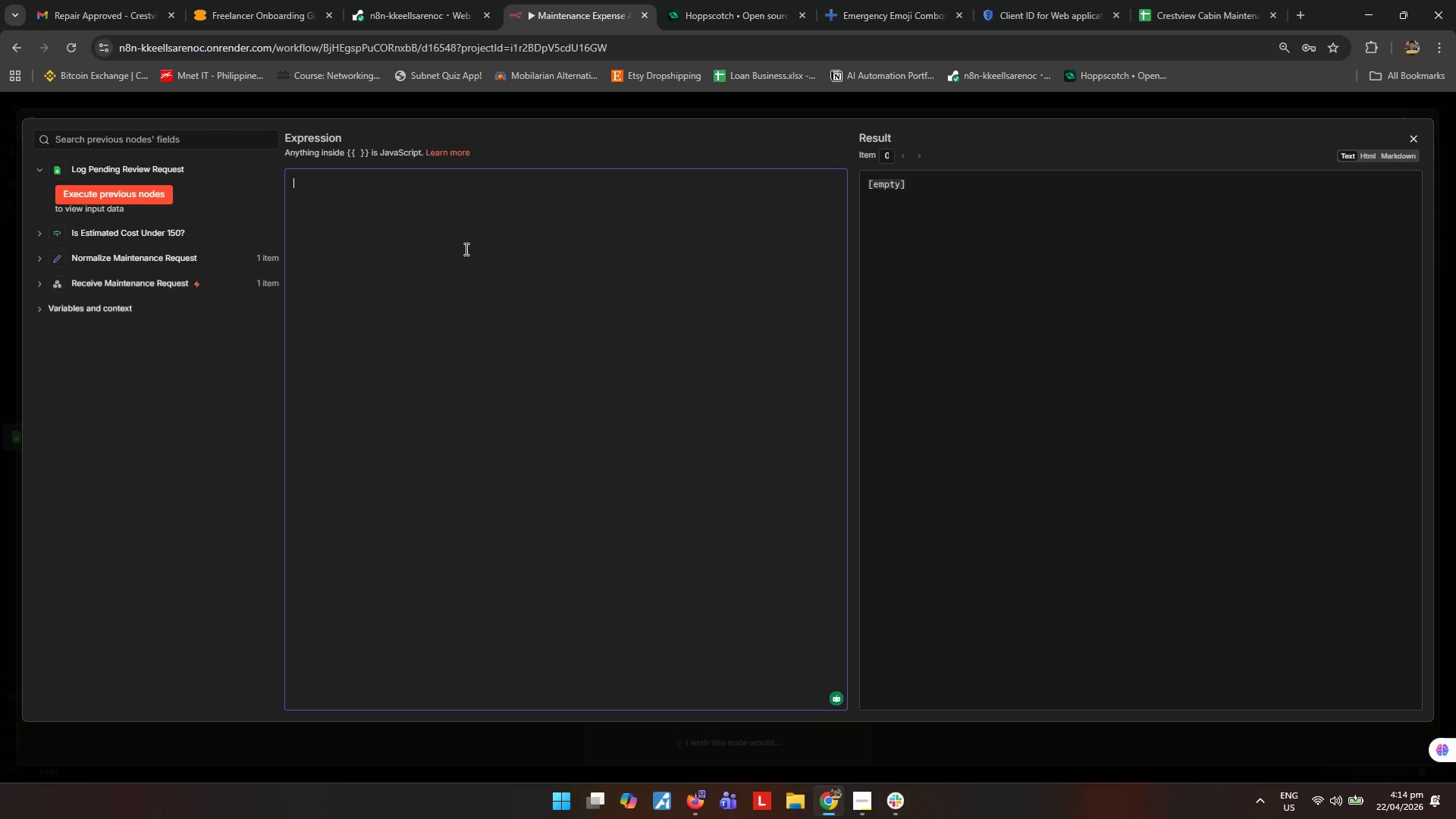 
key(Control+V)
 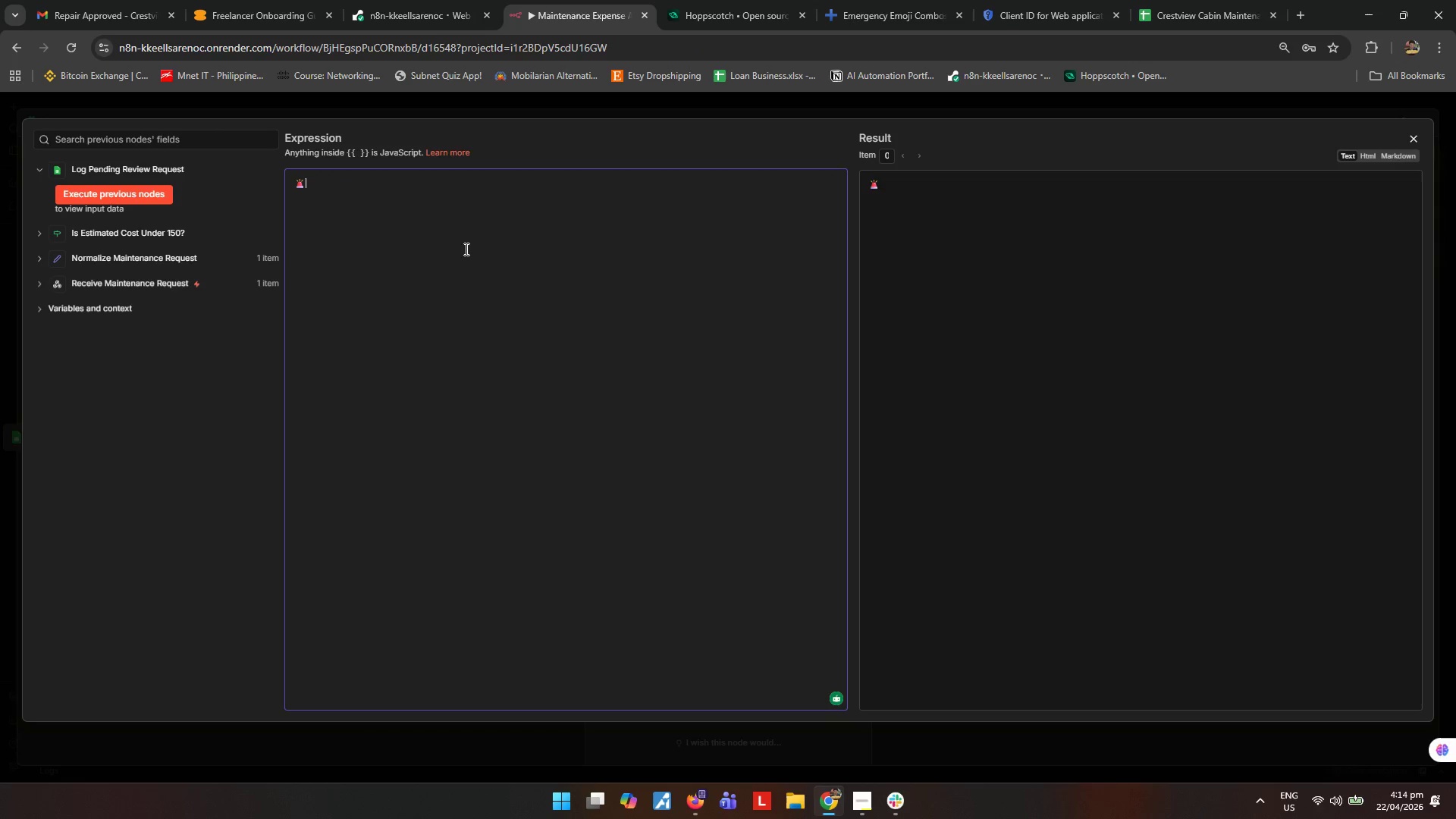 
type(*)
key(Backspace)
type( *High )
key(Backspace)
type(-Cost Maintenace Request Pending Review*)
 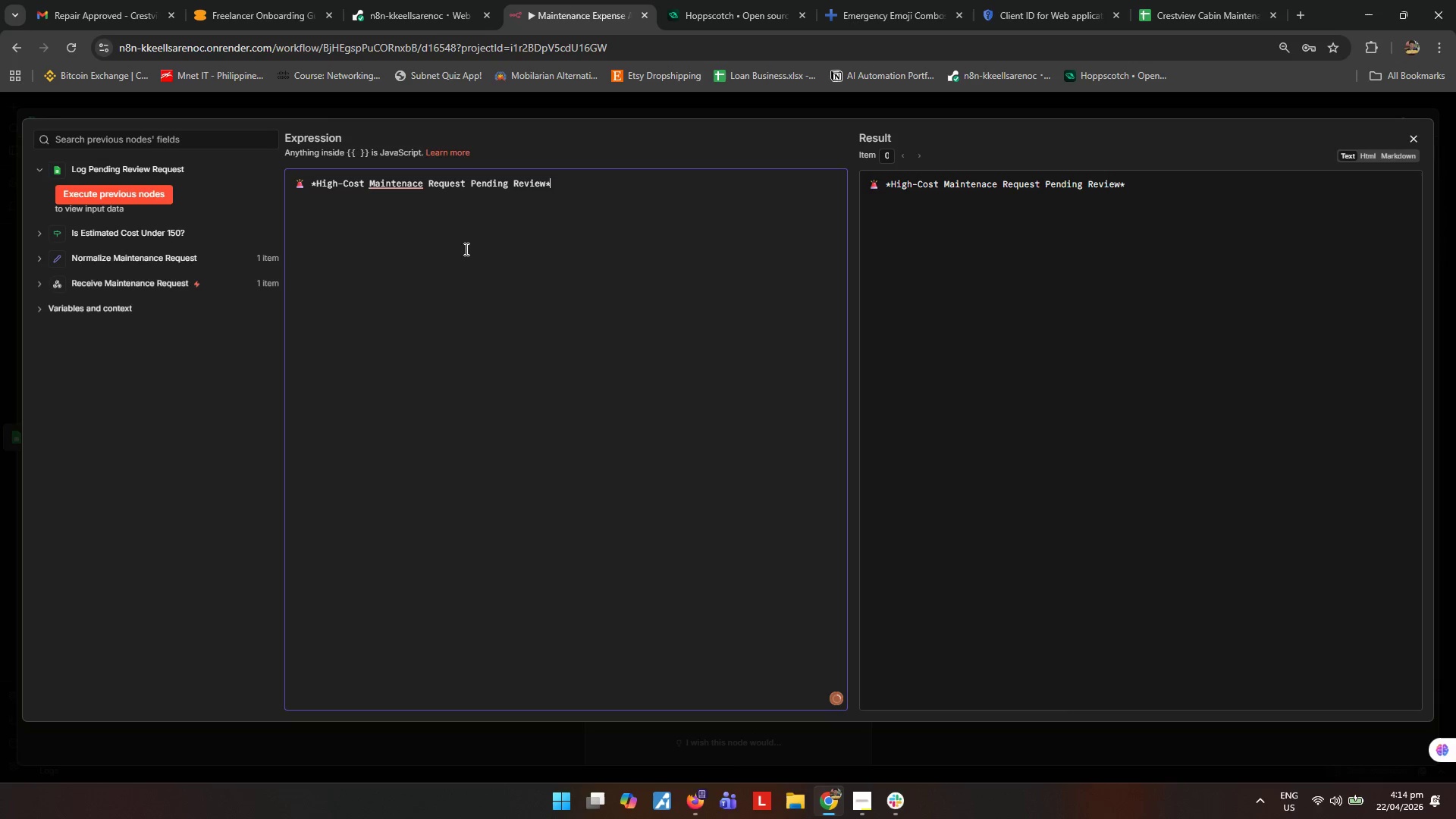 
wait(5.83)
 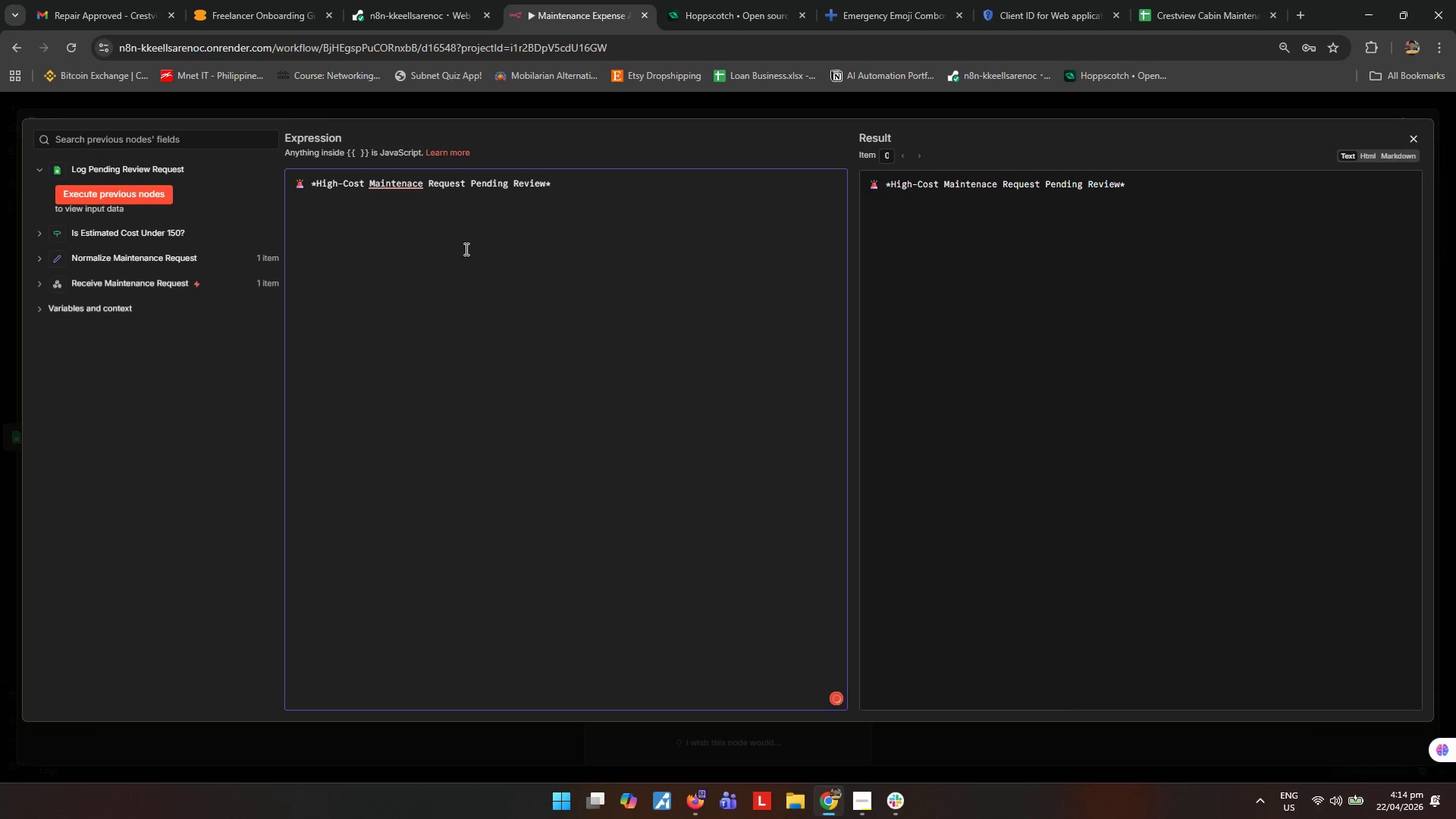 
left_click([422, 223])
 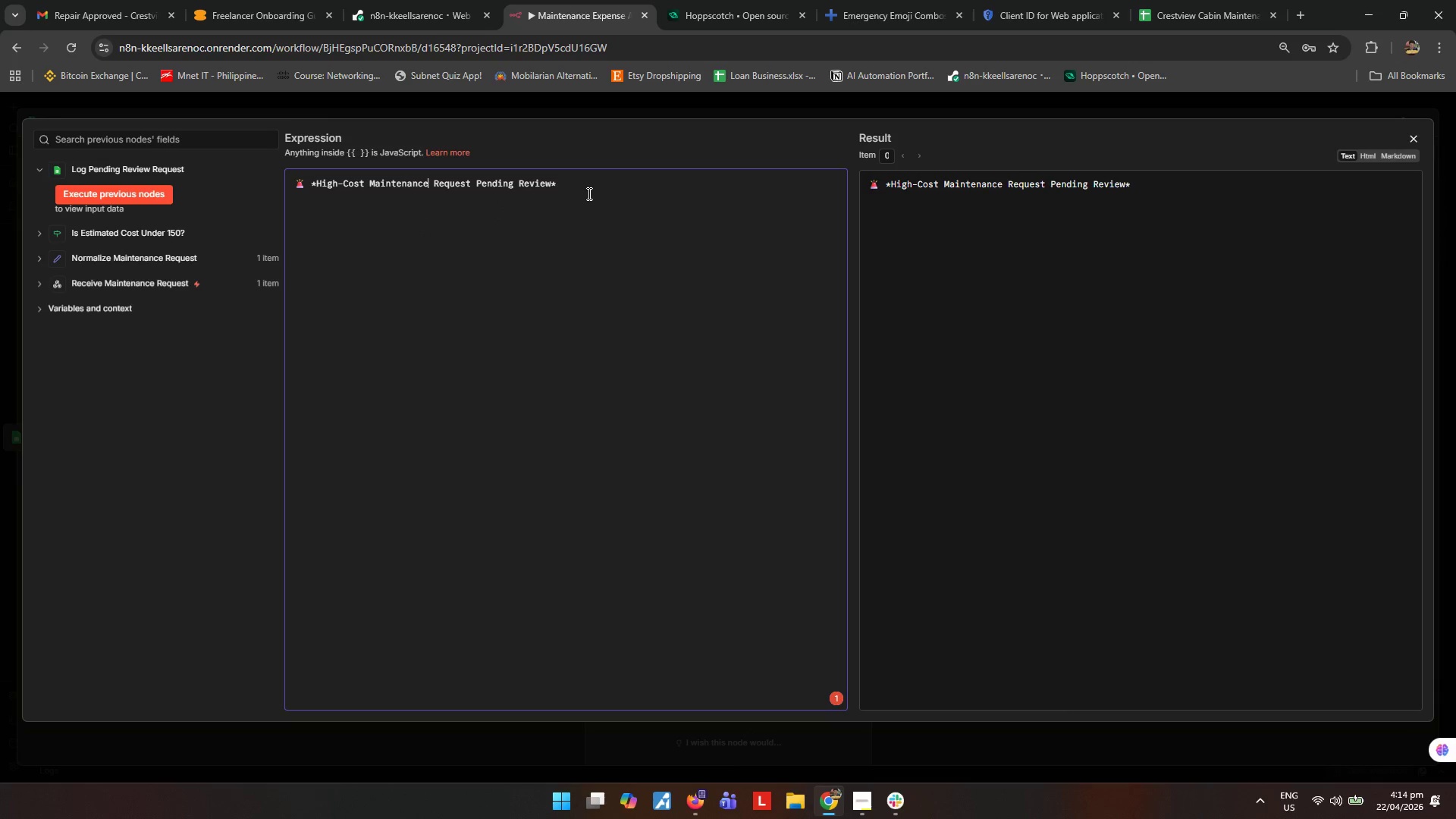 
left_click([598, 187])
 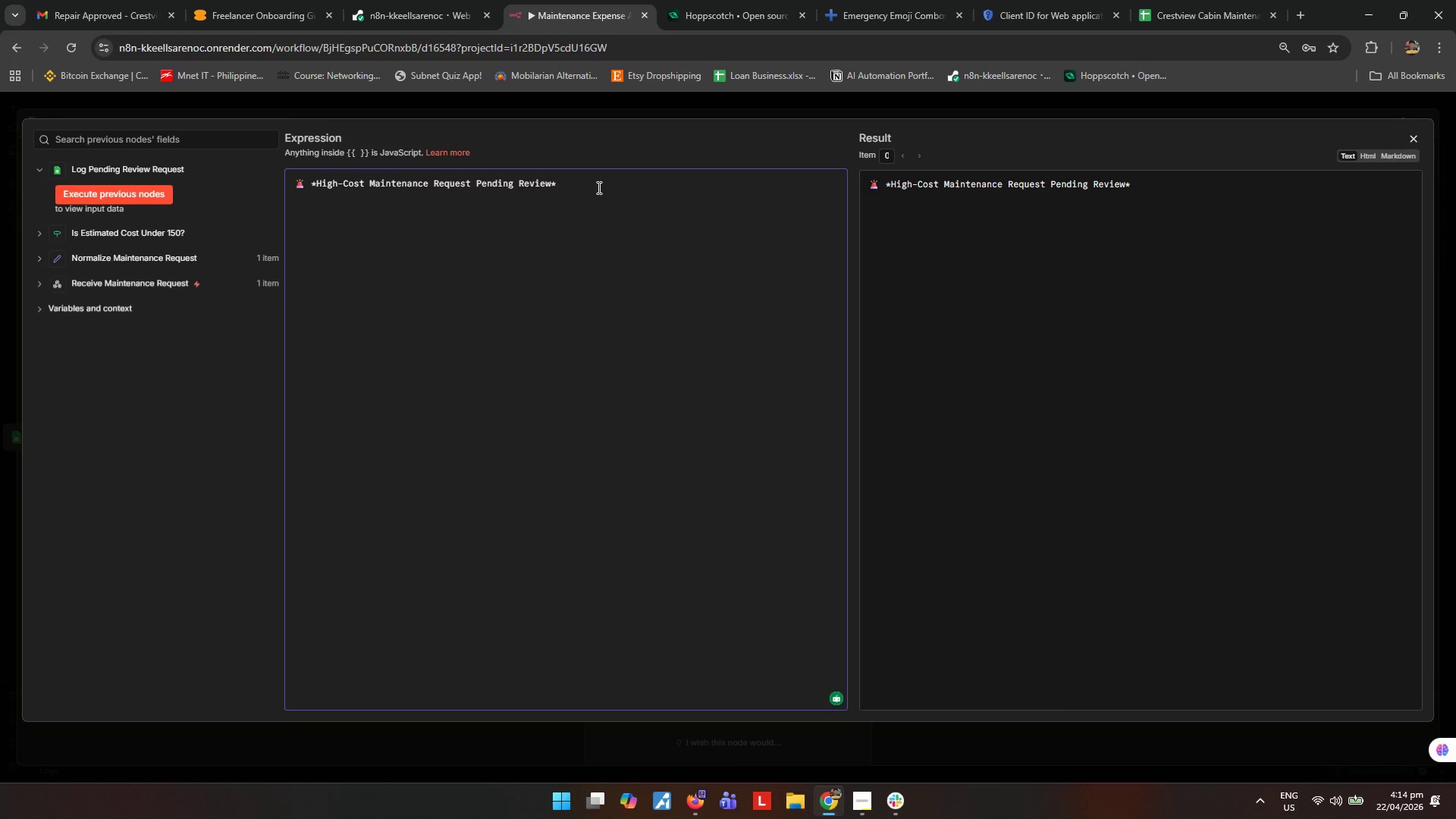 
key(Enter)
 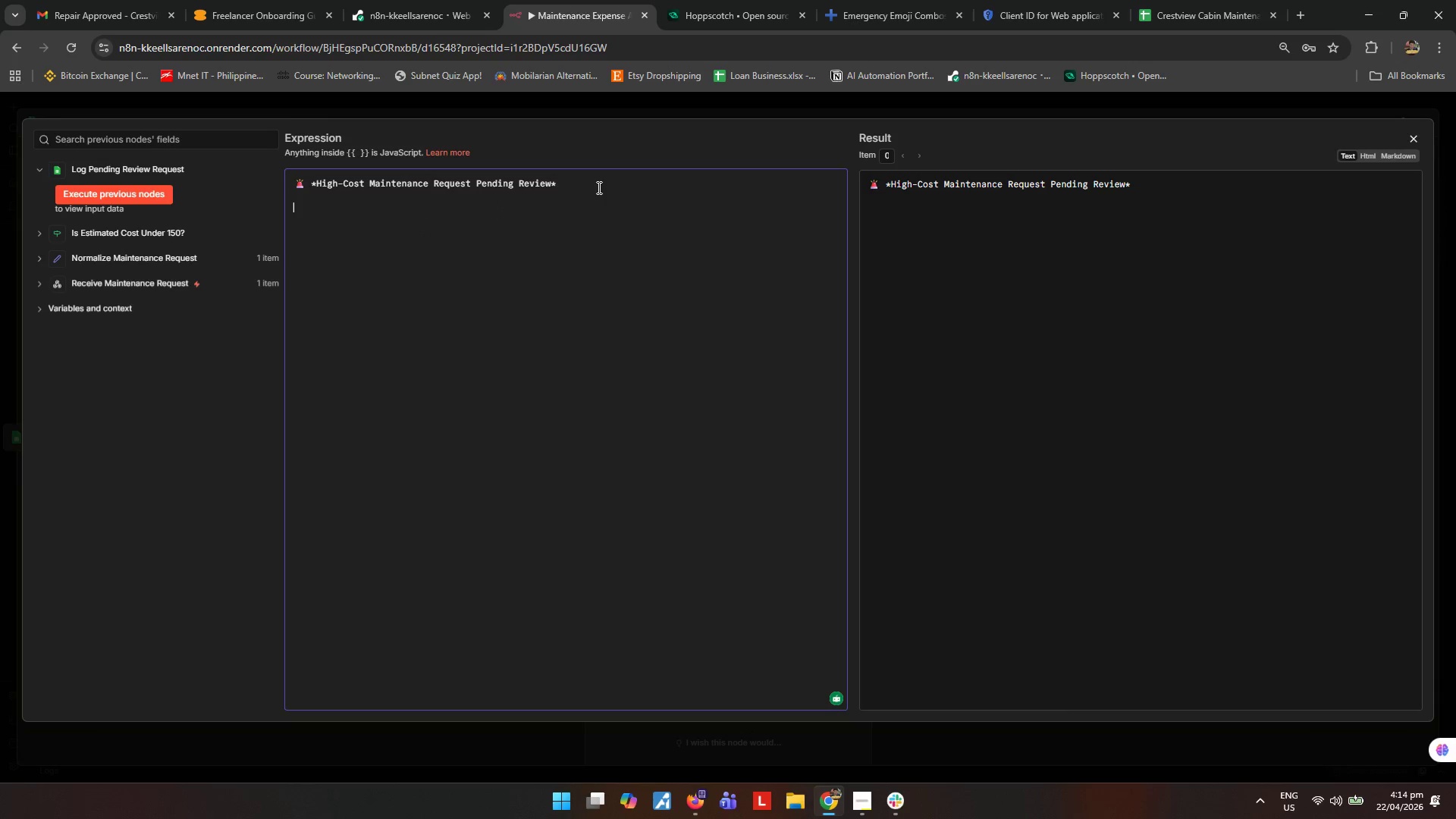 
key(Enter)
 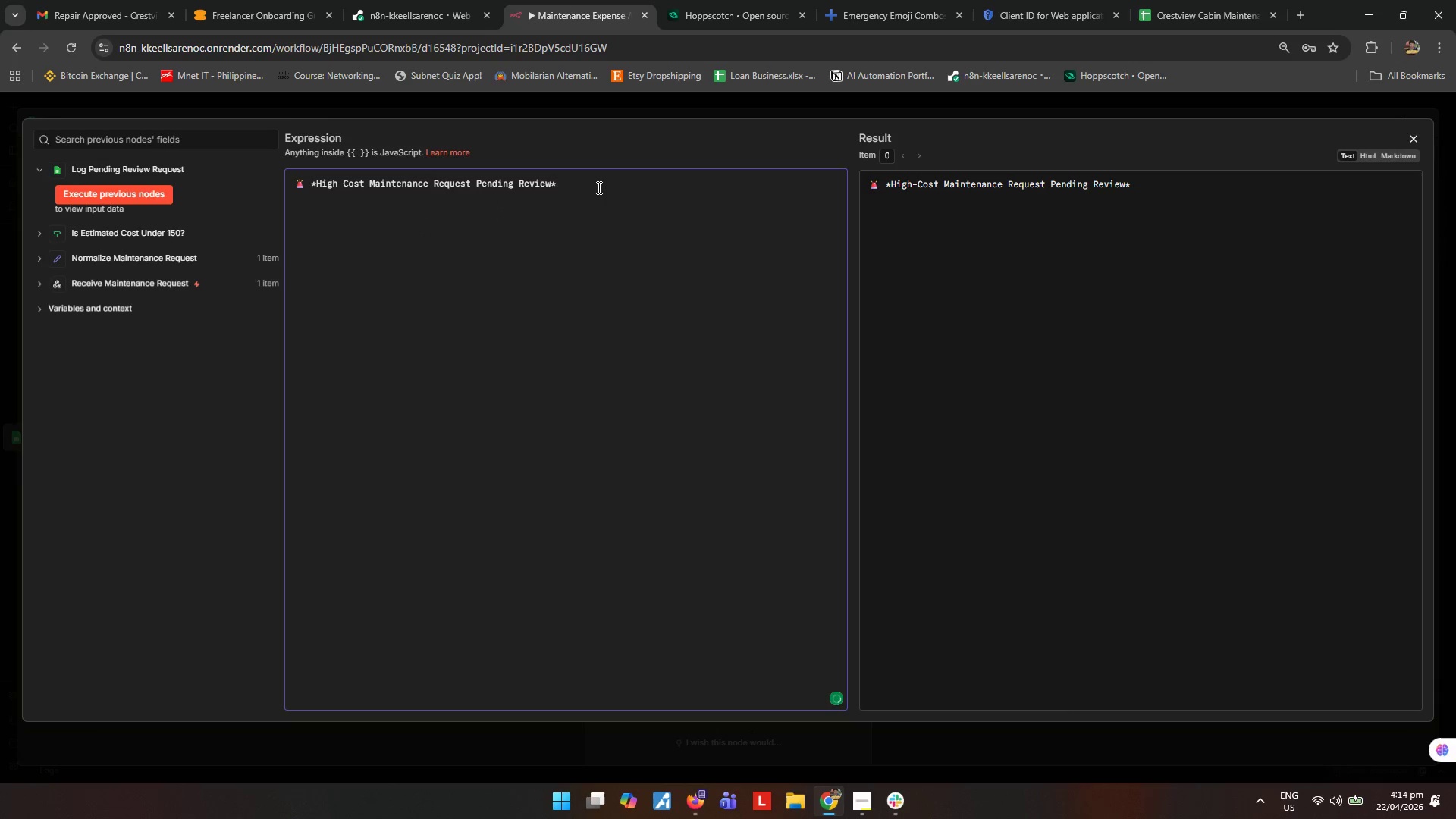 
type(*Request Summary)
 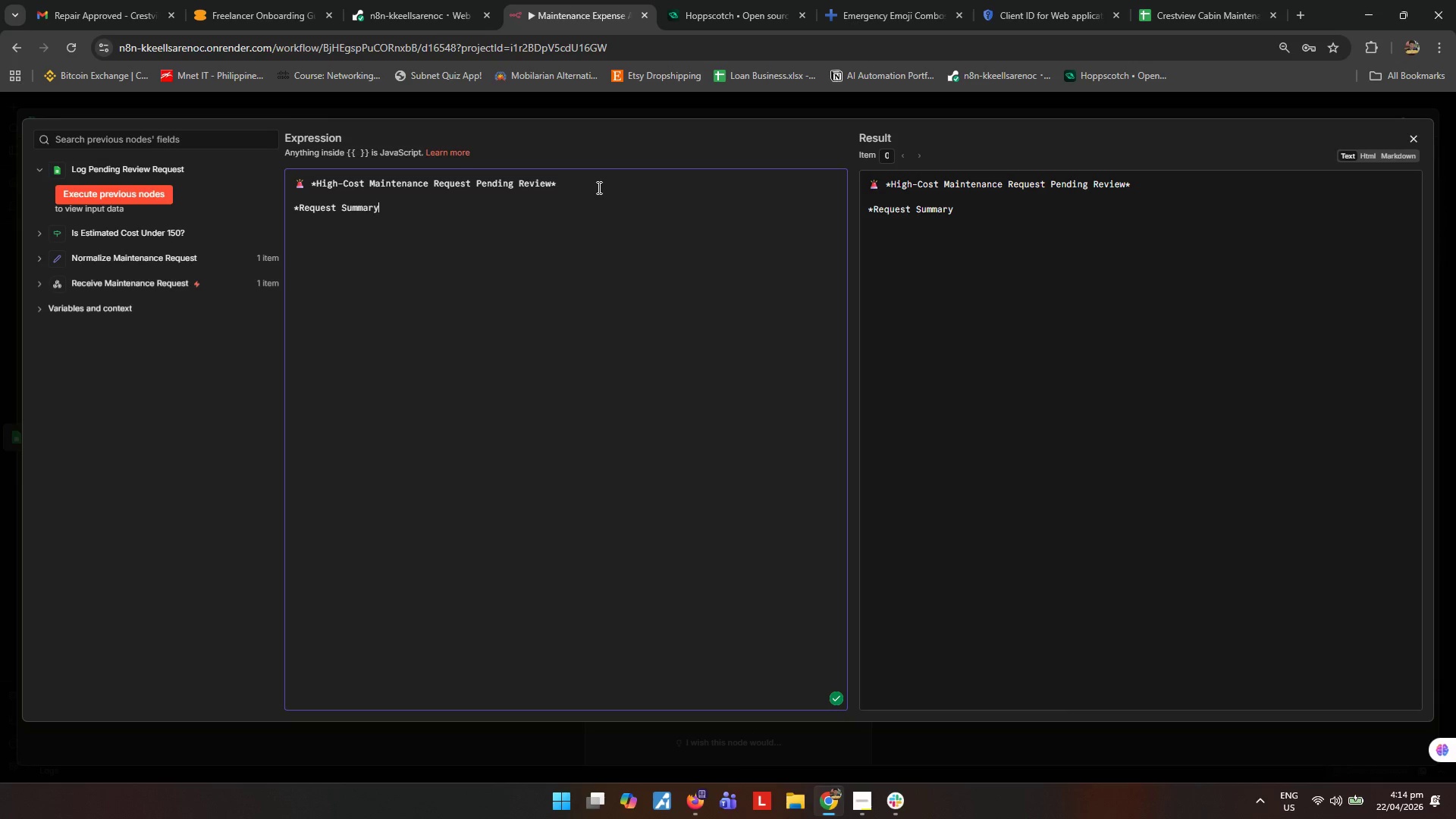 
key(Shift+8)
 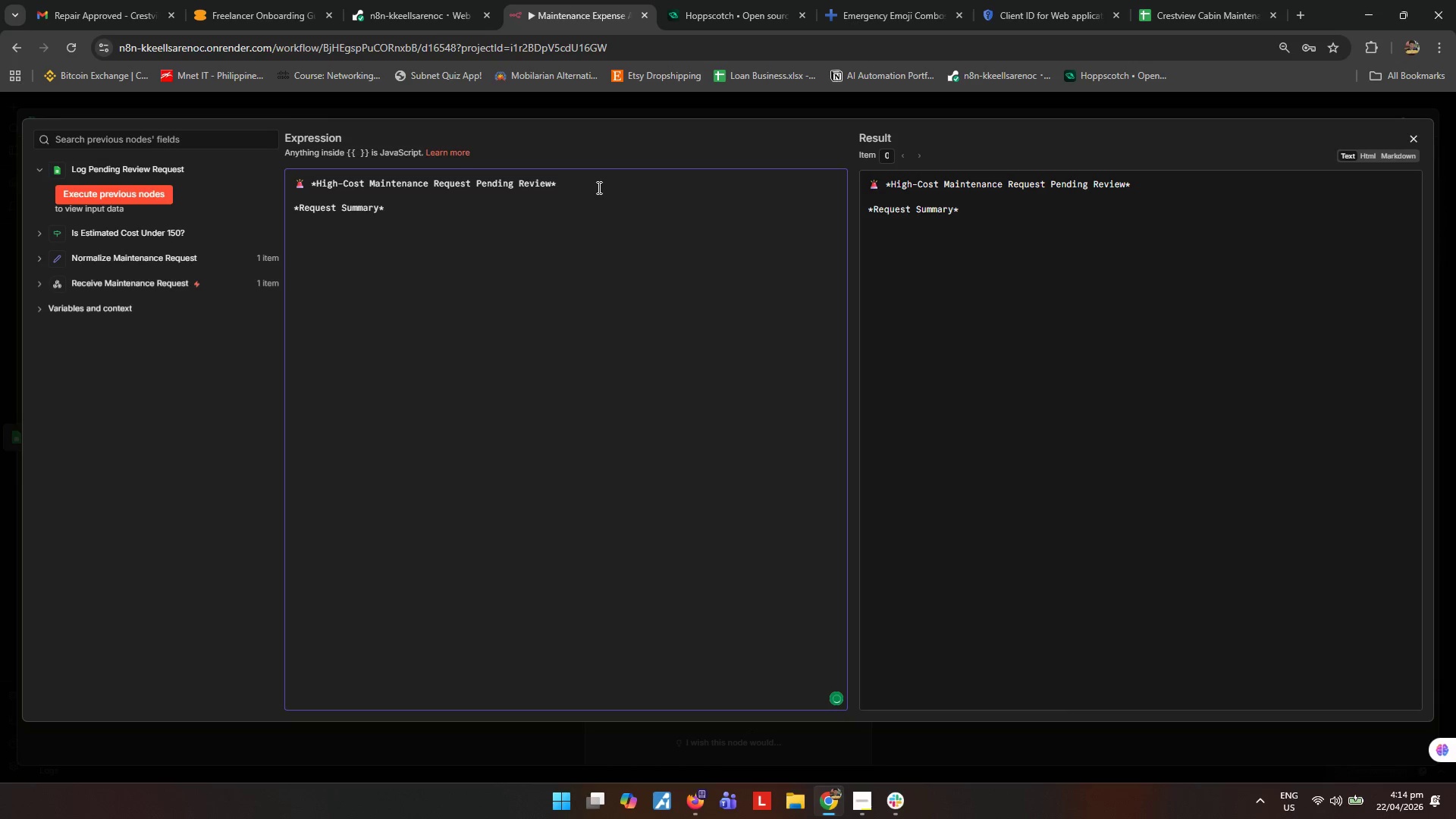 
key(Enter)
 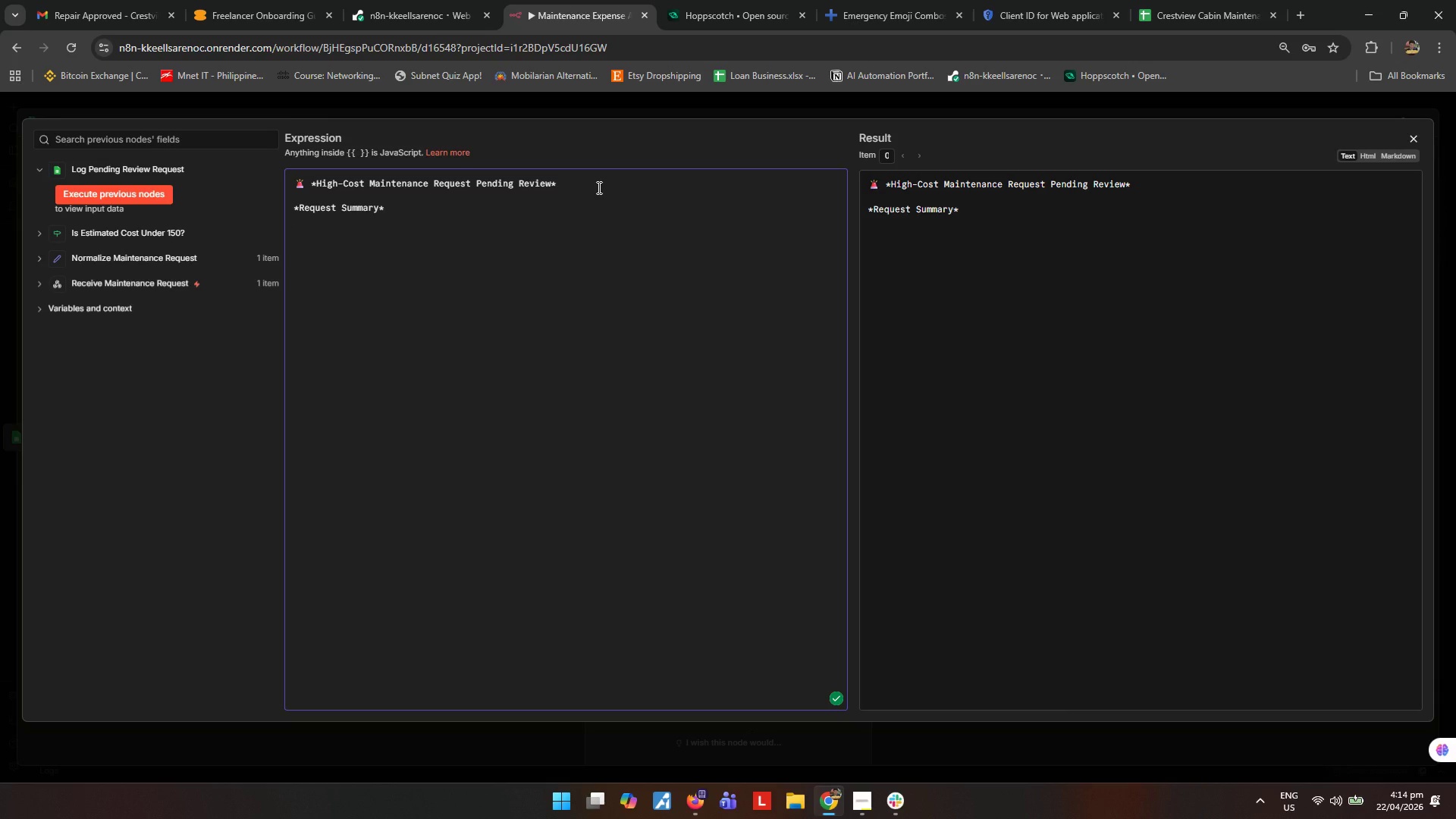 
type(*Request ID:* )
 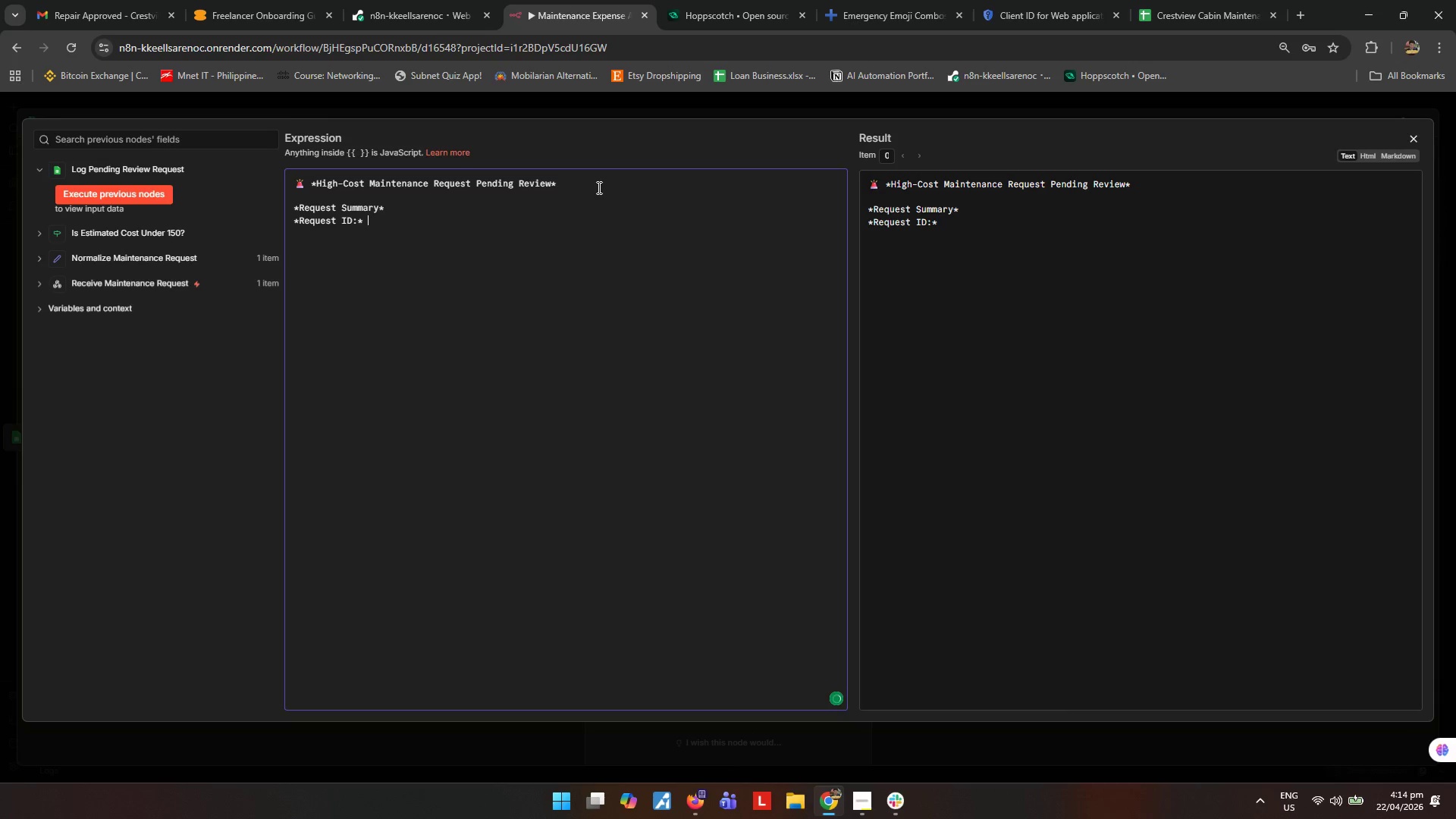 
left_click([381, 211])
 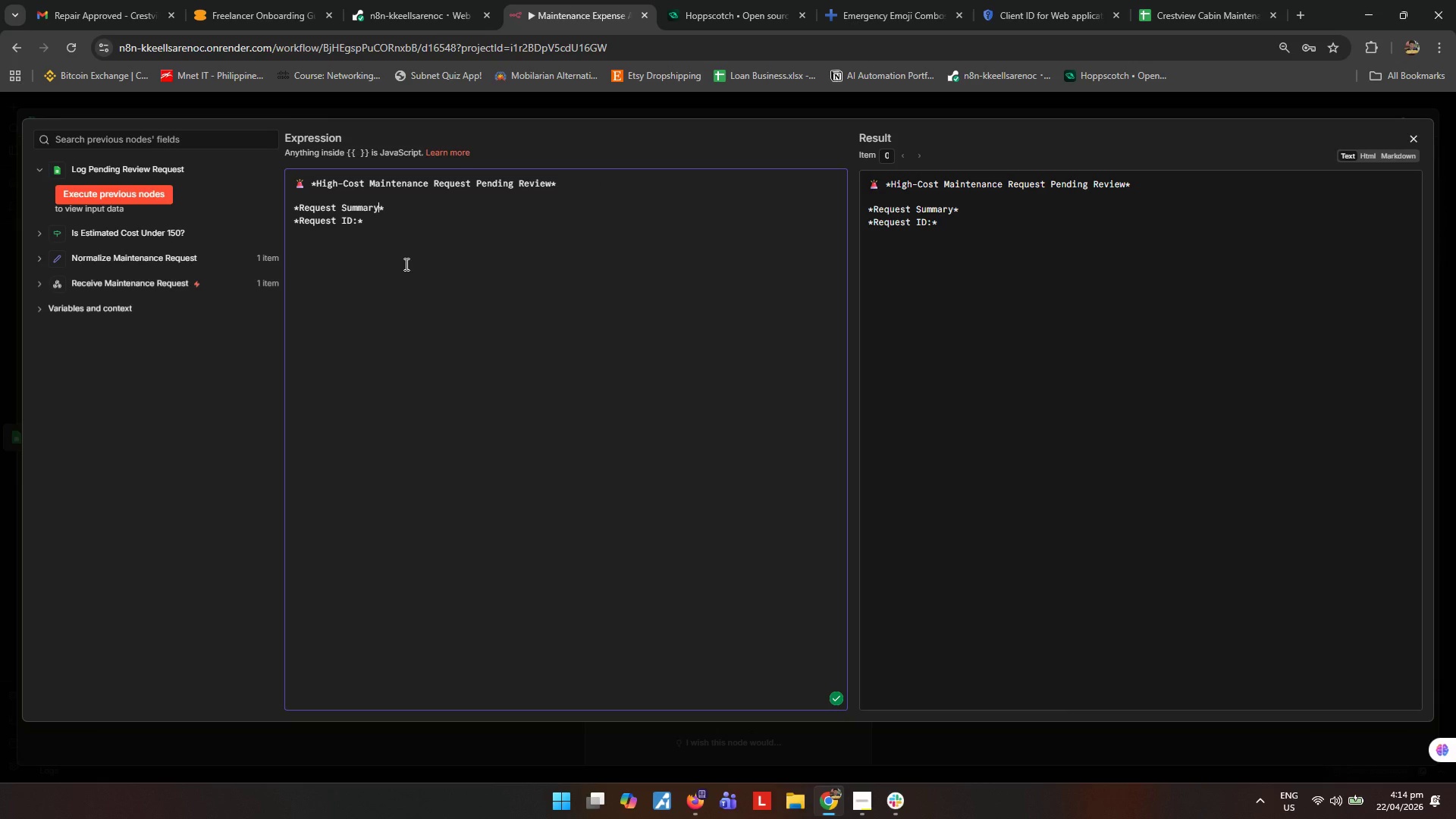 
key(Shift+ShiftRight)
 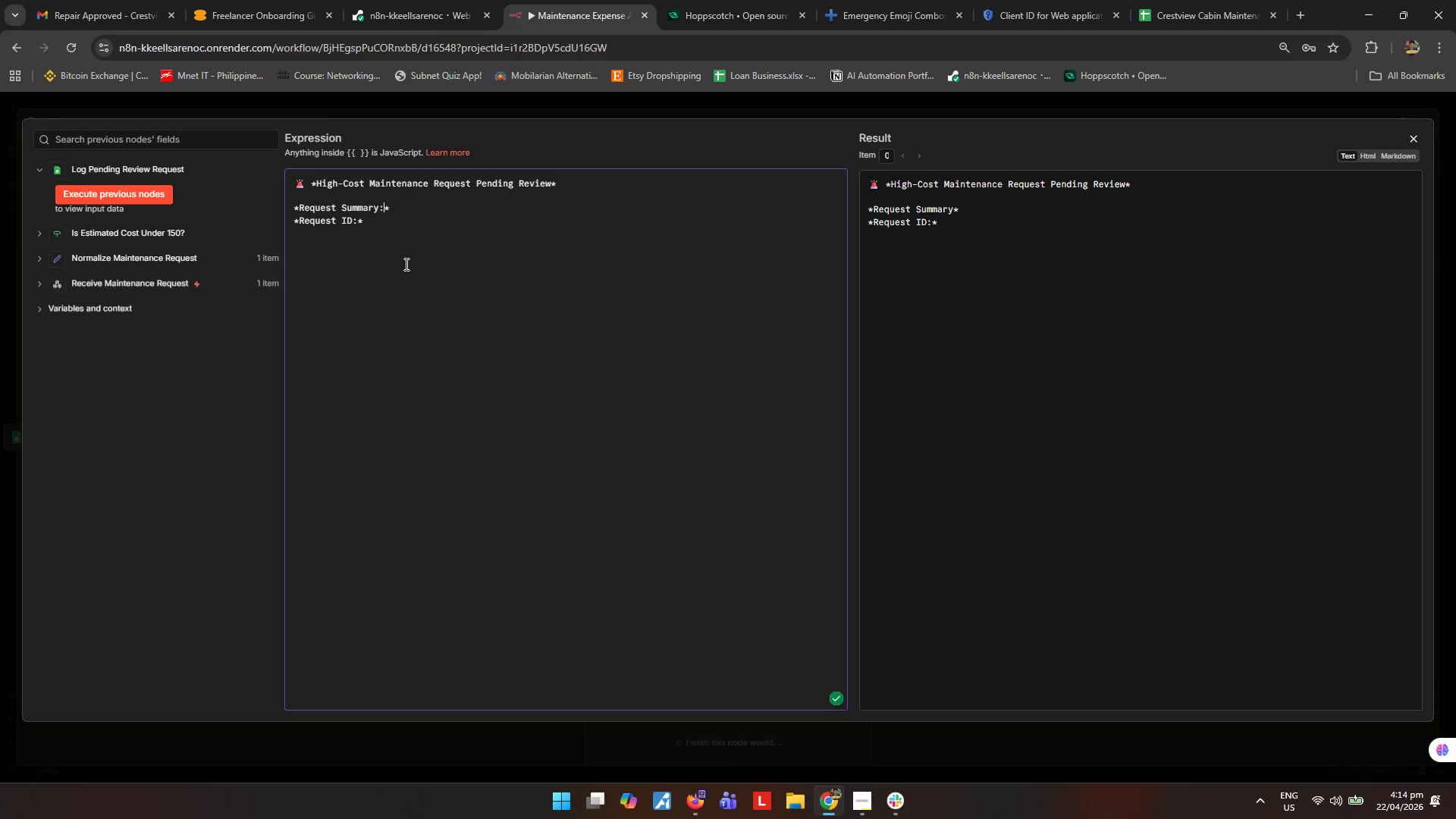 
key(Shift+Semicolon)
 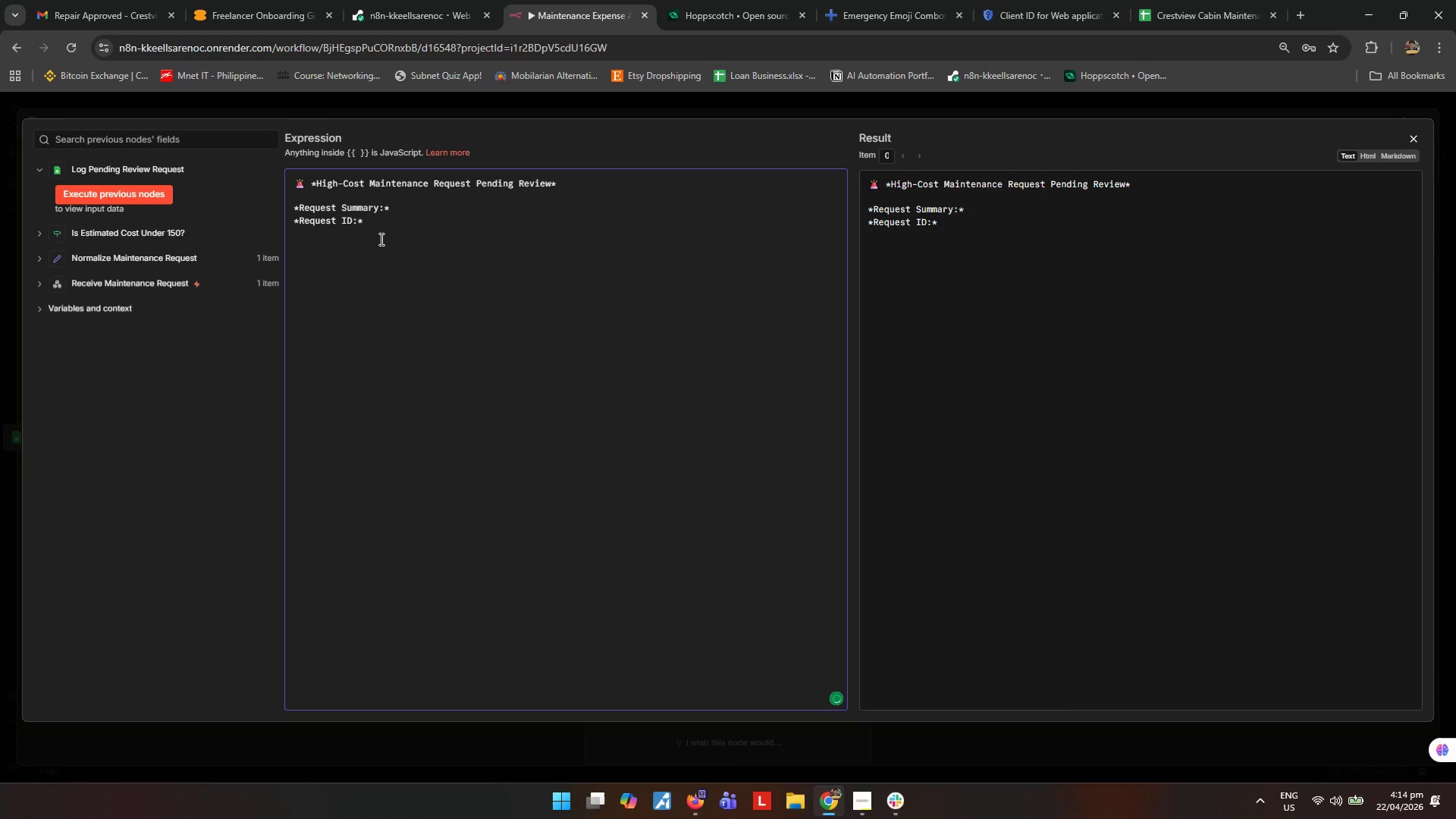 
left_click([388, 222])
 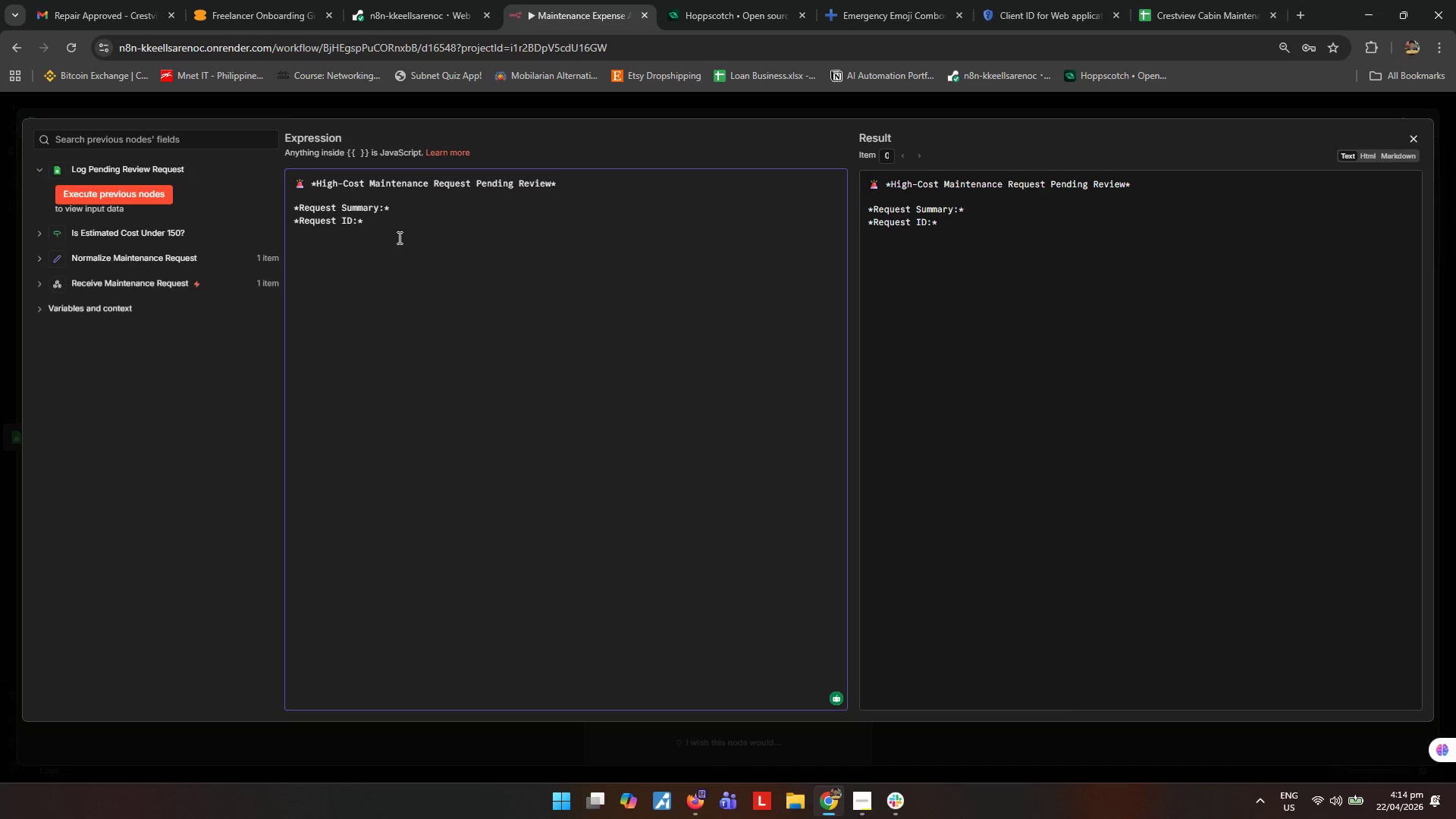 
hold_key(key=Enter, duration=8.23)
 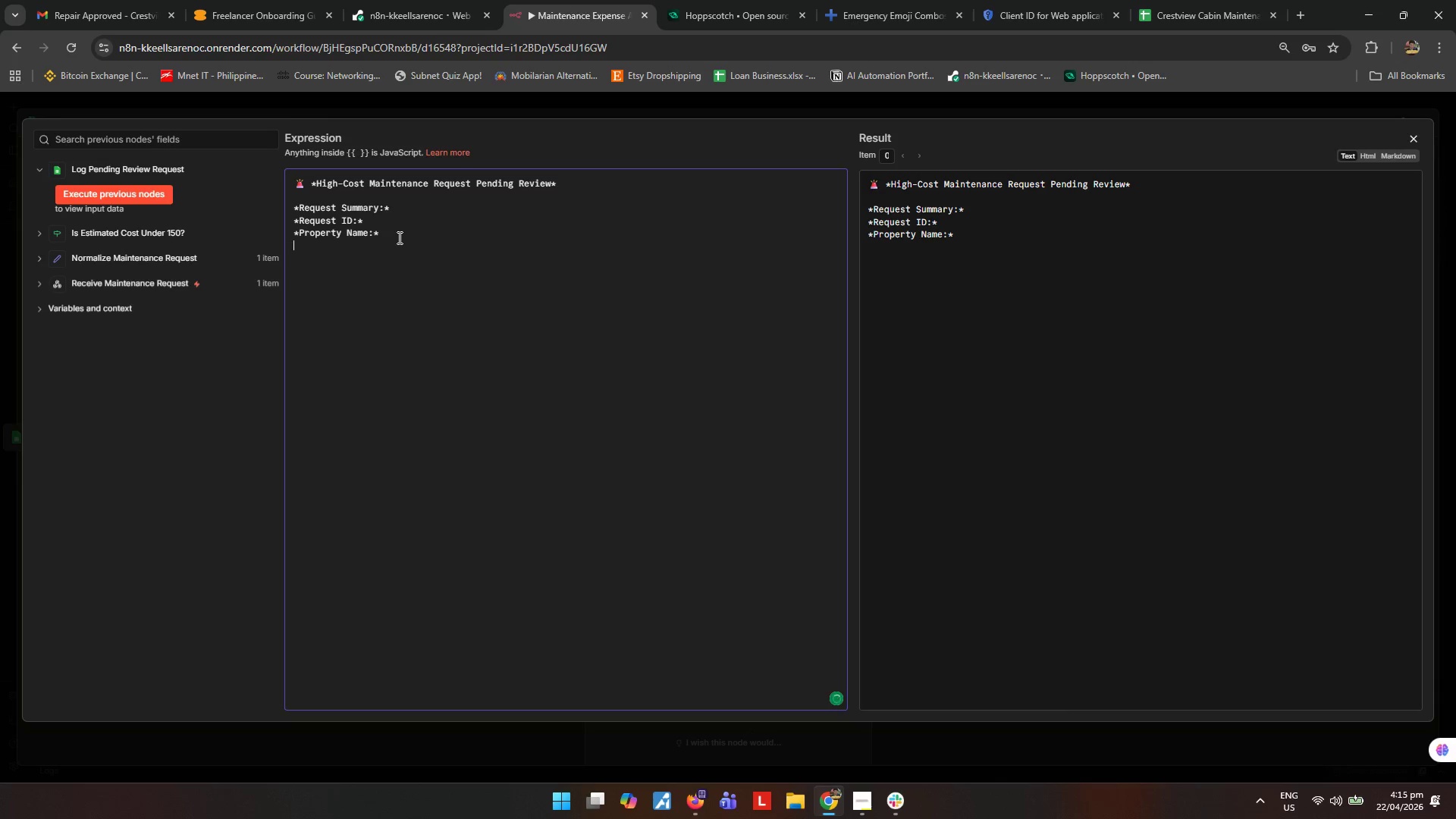 
type(*Pro)
key(Backspace)
key(Backspace)
type(roperty Name:* )
 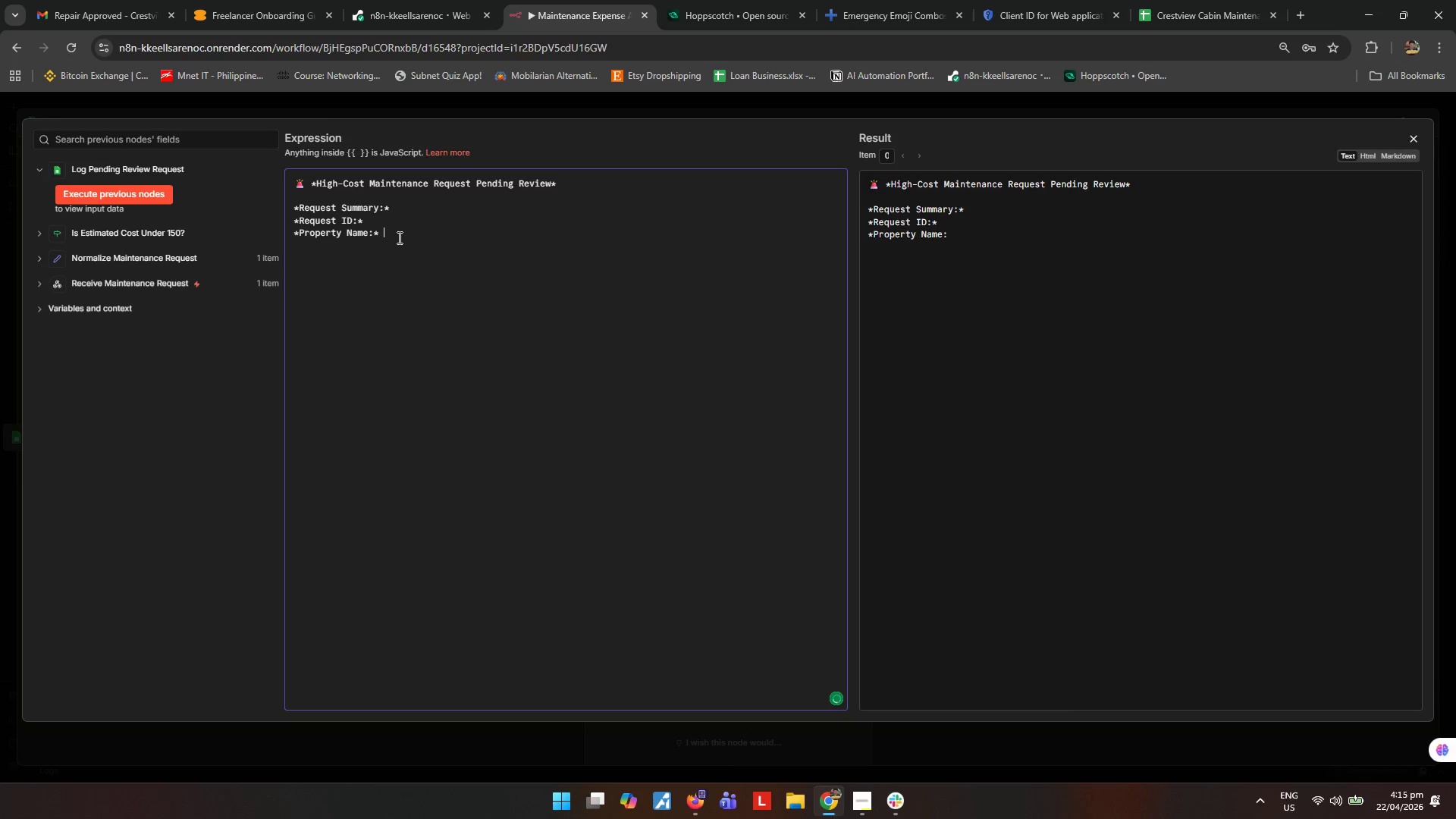 
type(*Conta)
key(Backspace)
type(trac)
key(Backspace)
key(Backspace)
key(Backspace)
key(Backspace)
type(ractor Email:* )
 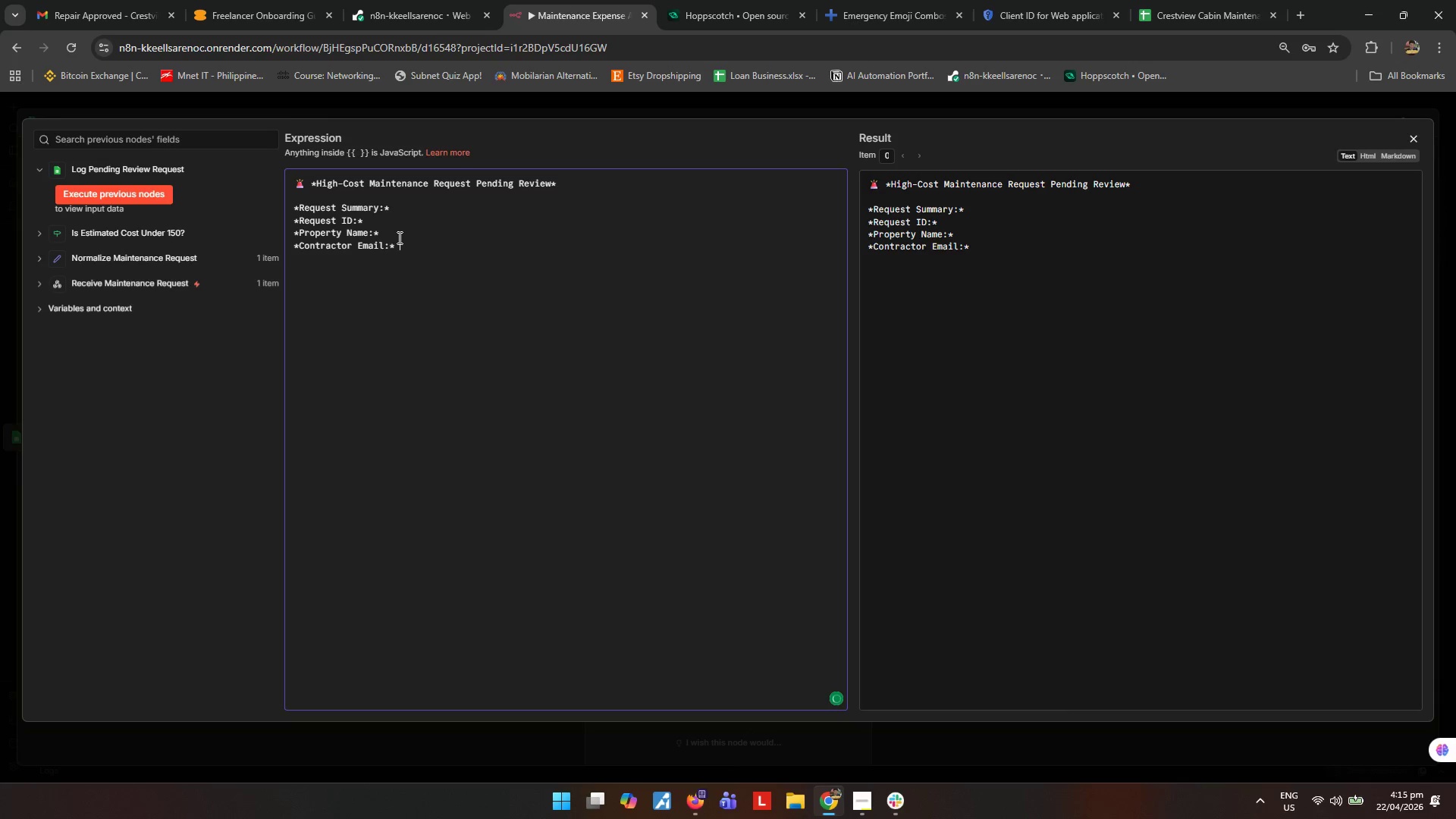 
 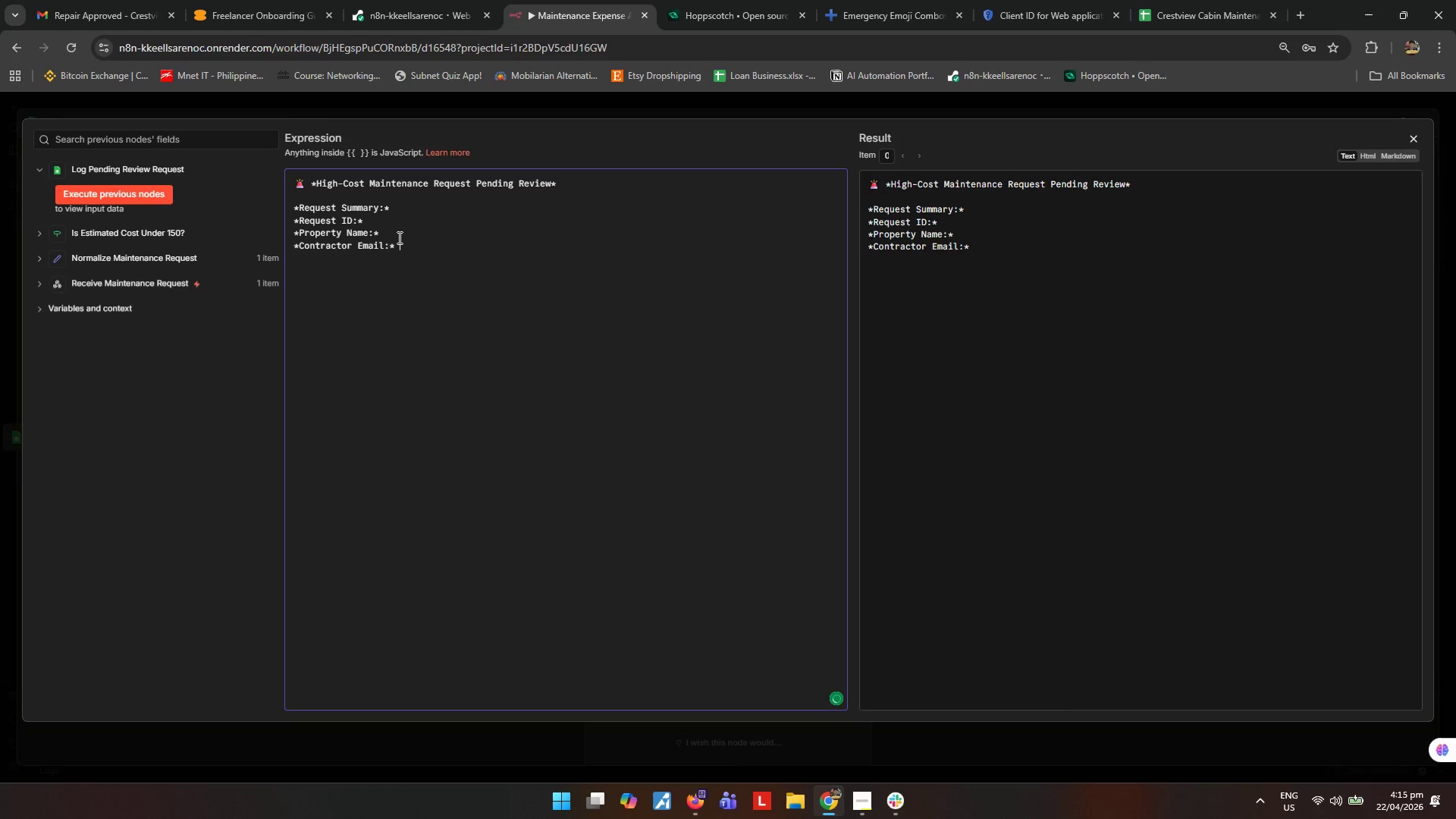 
key(Enter)
 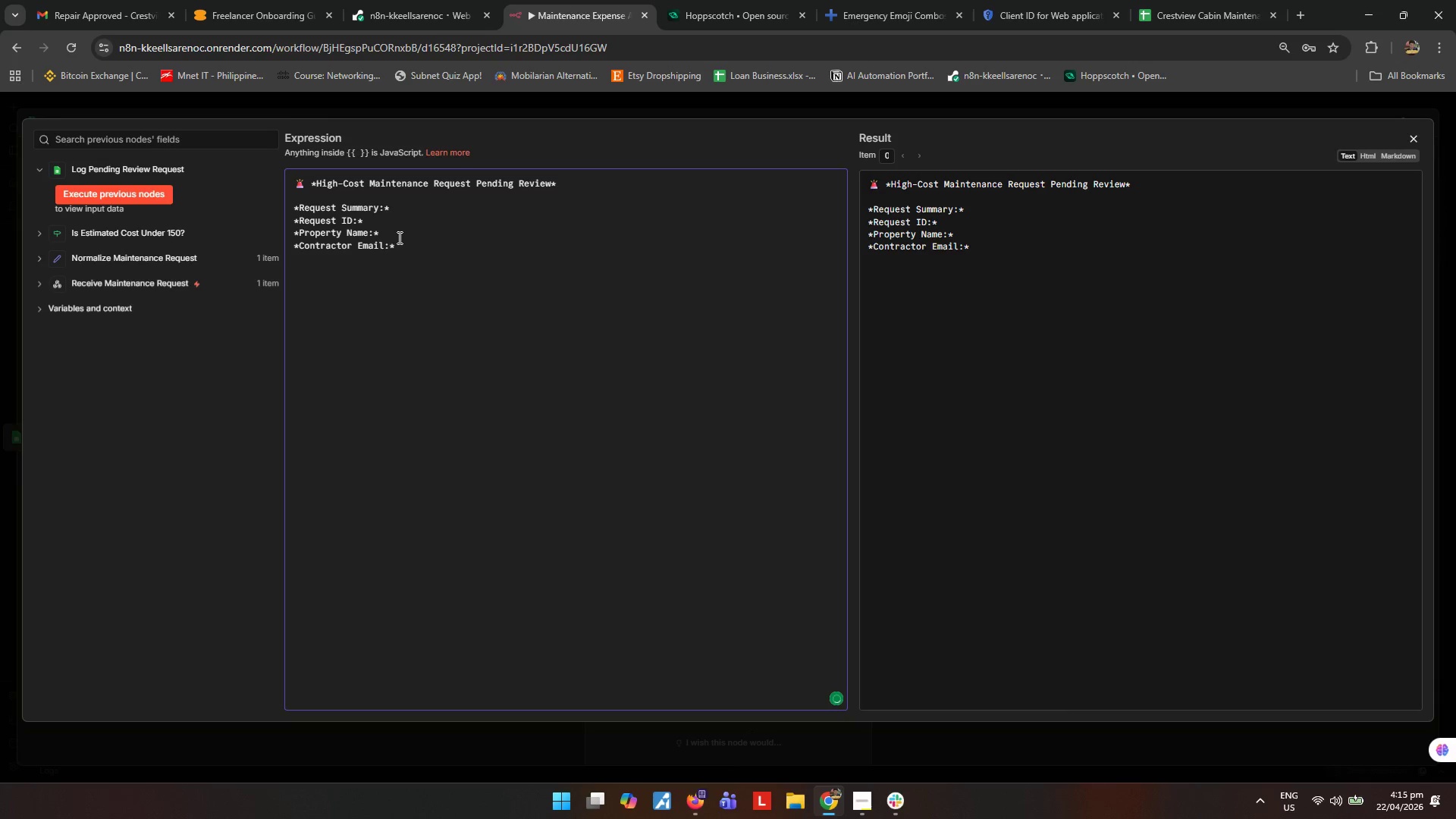 
type(*Repair Descriot)
key(Backspace)
key(Backspace)
type(ption:* )
 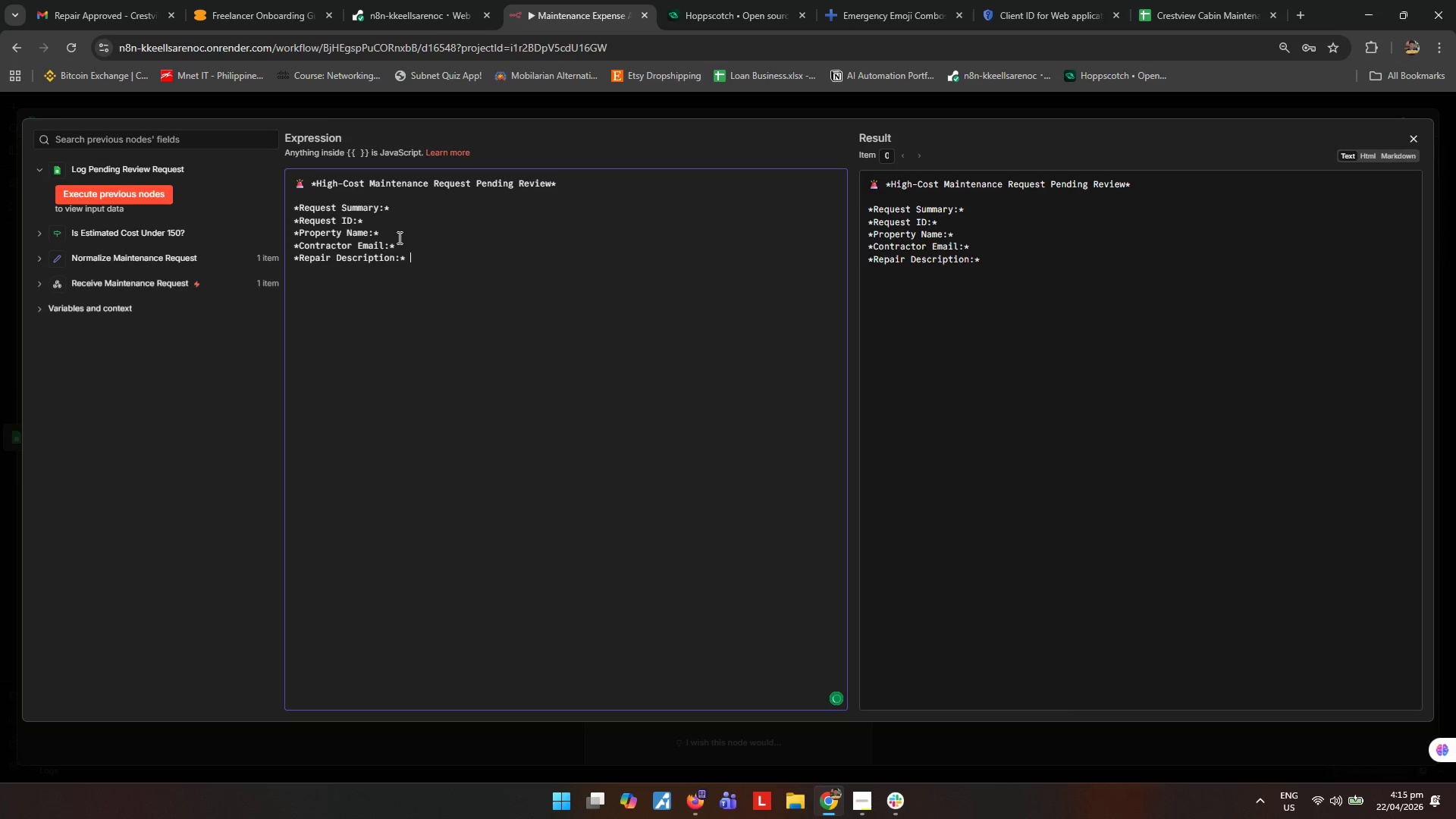 
key(Enter)
 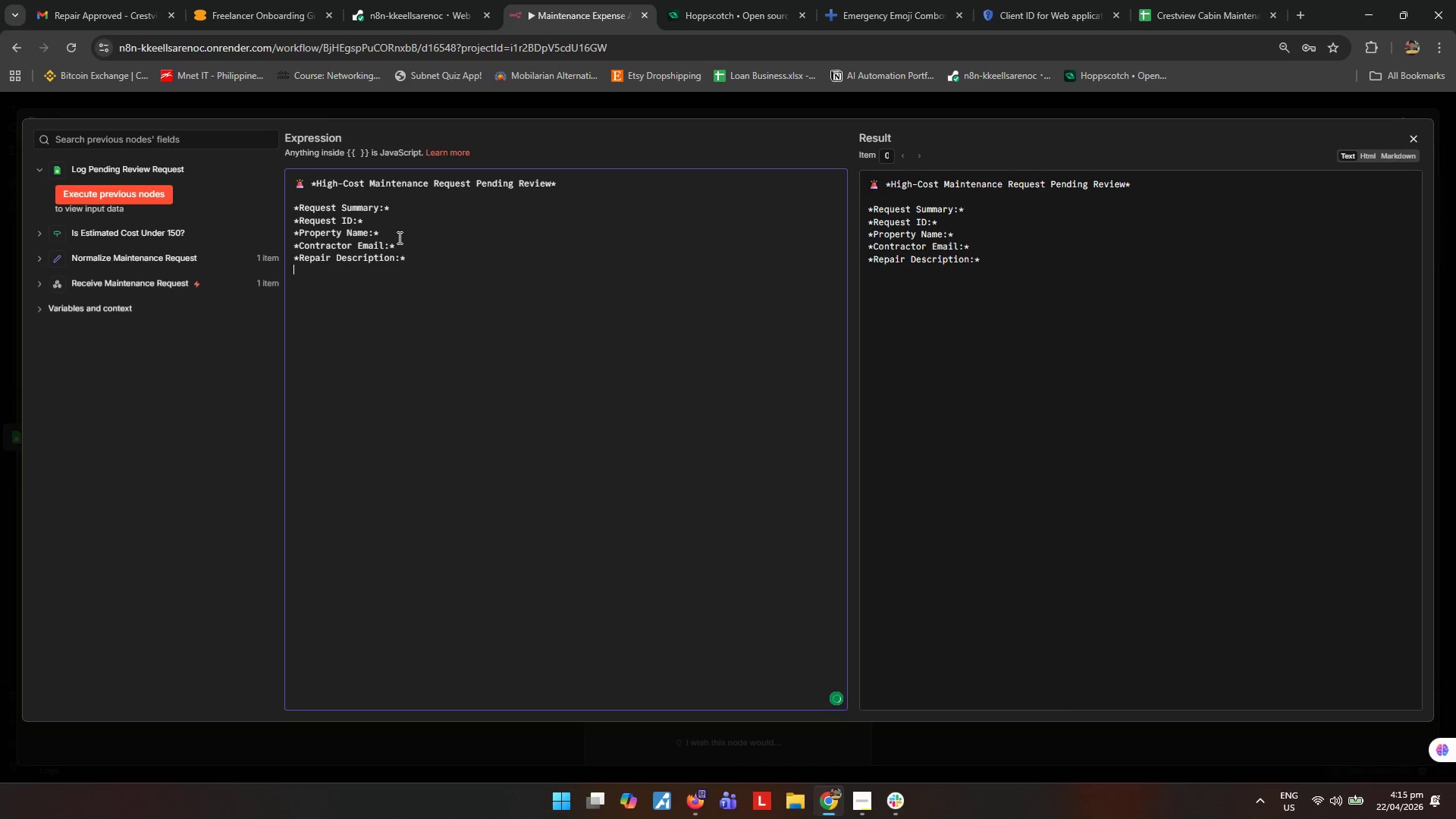 
type(*Estimated Cost:* )
 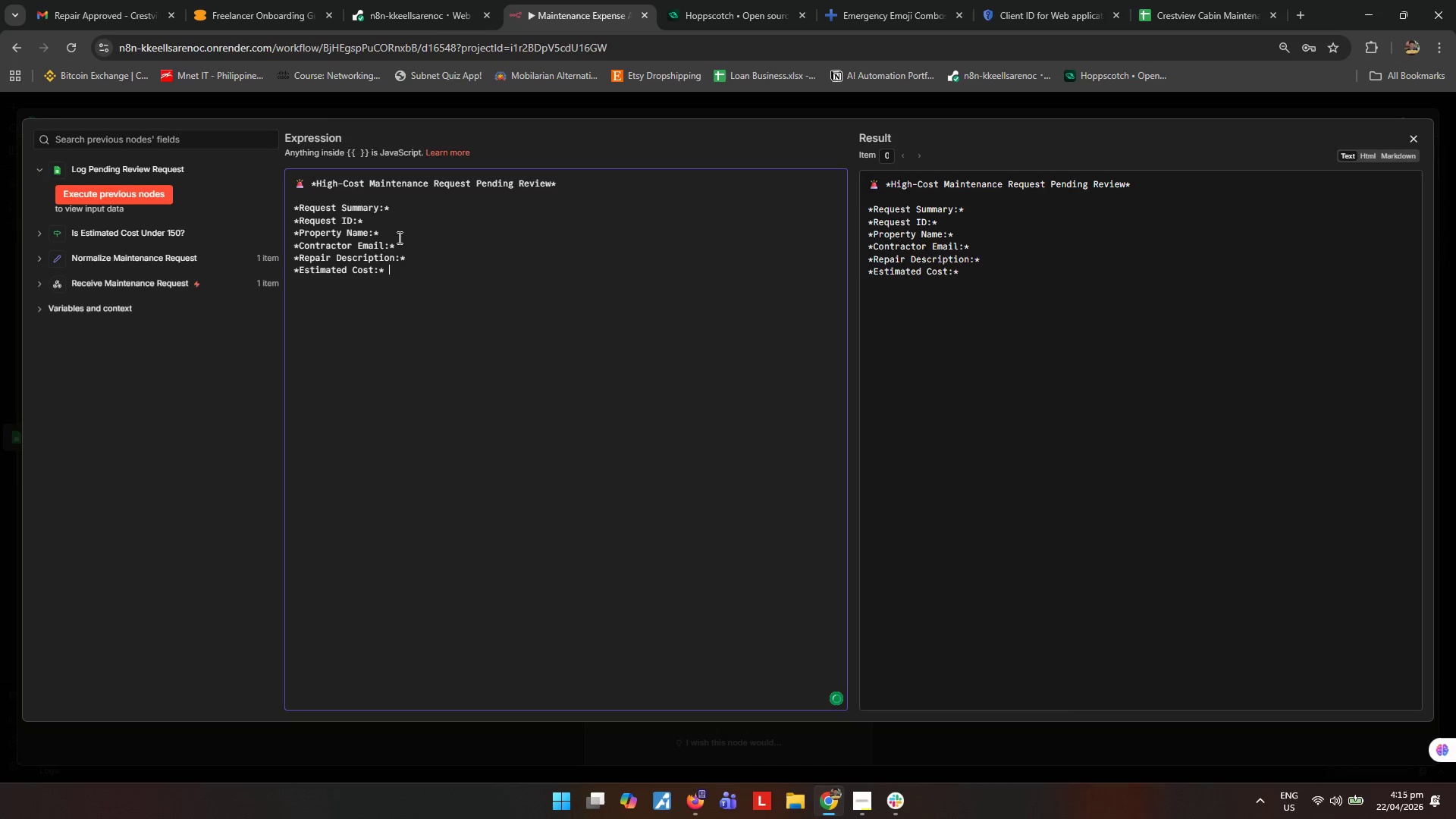 
key(Enter)
 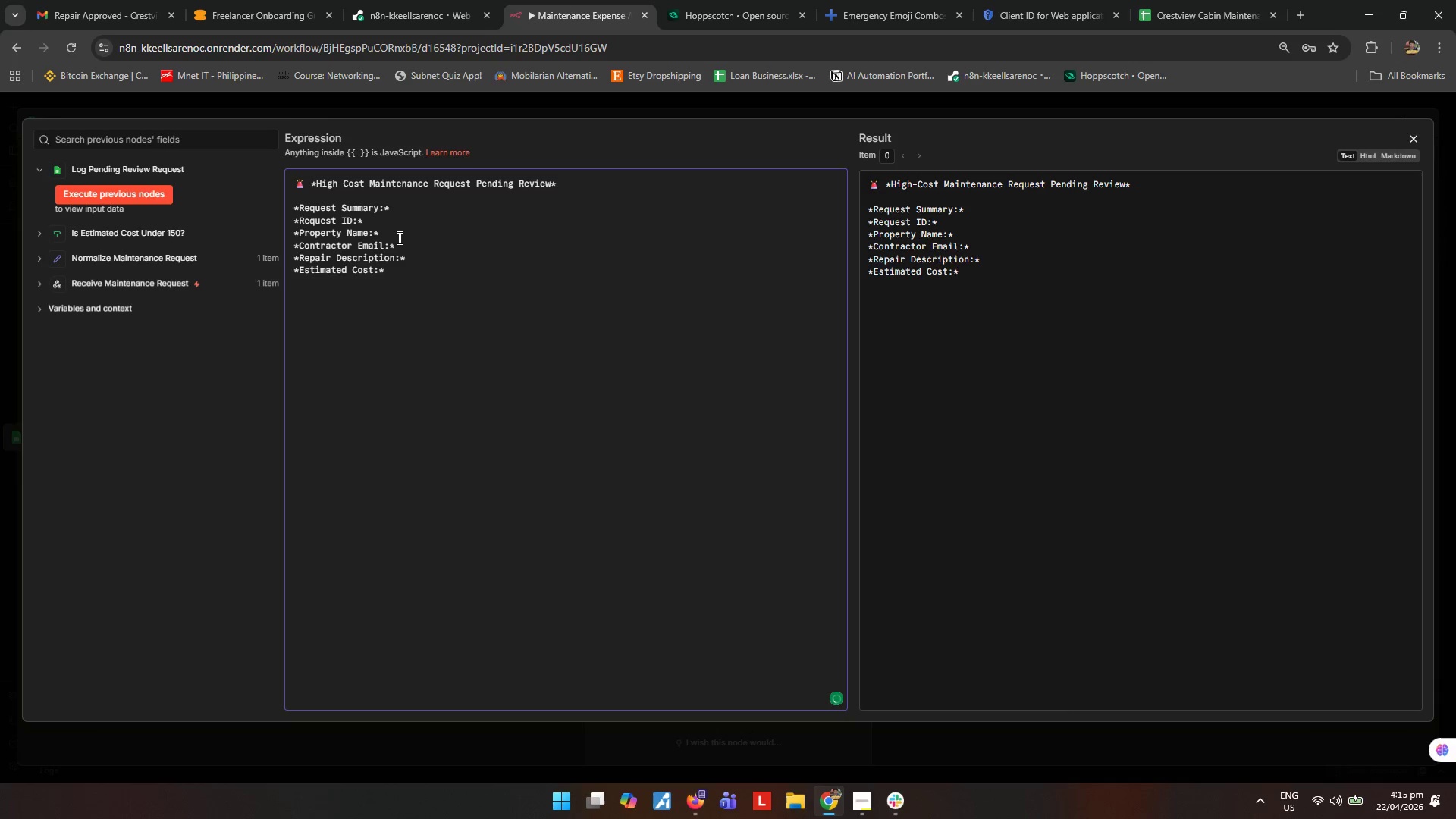 
type(*Status:* )
 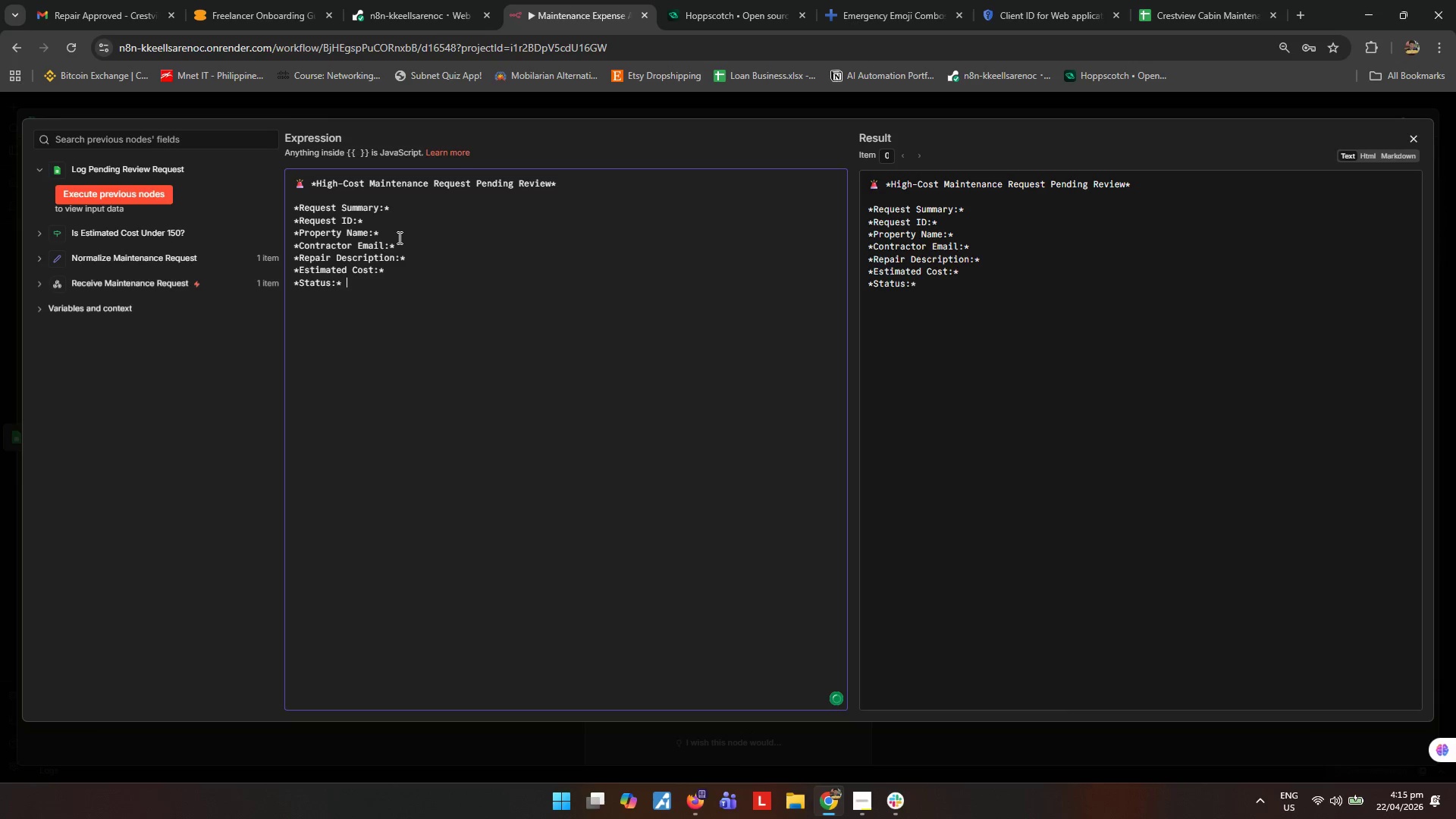 
key(Enter)
 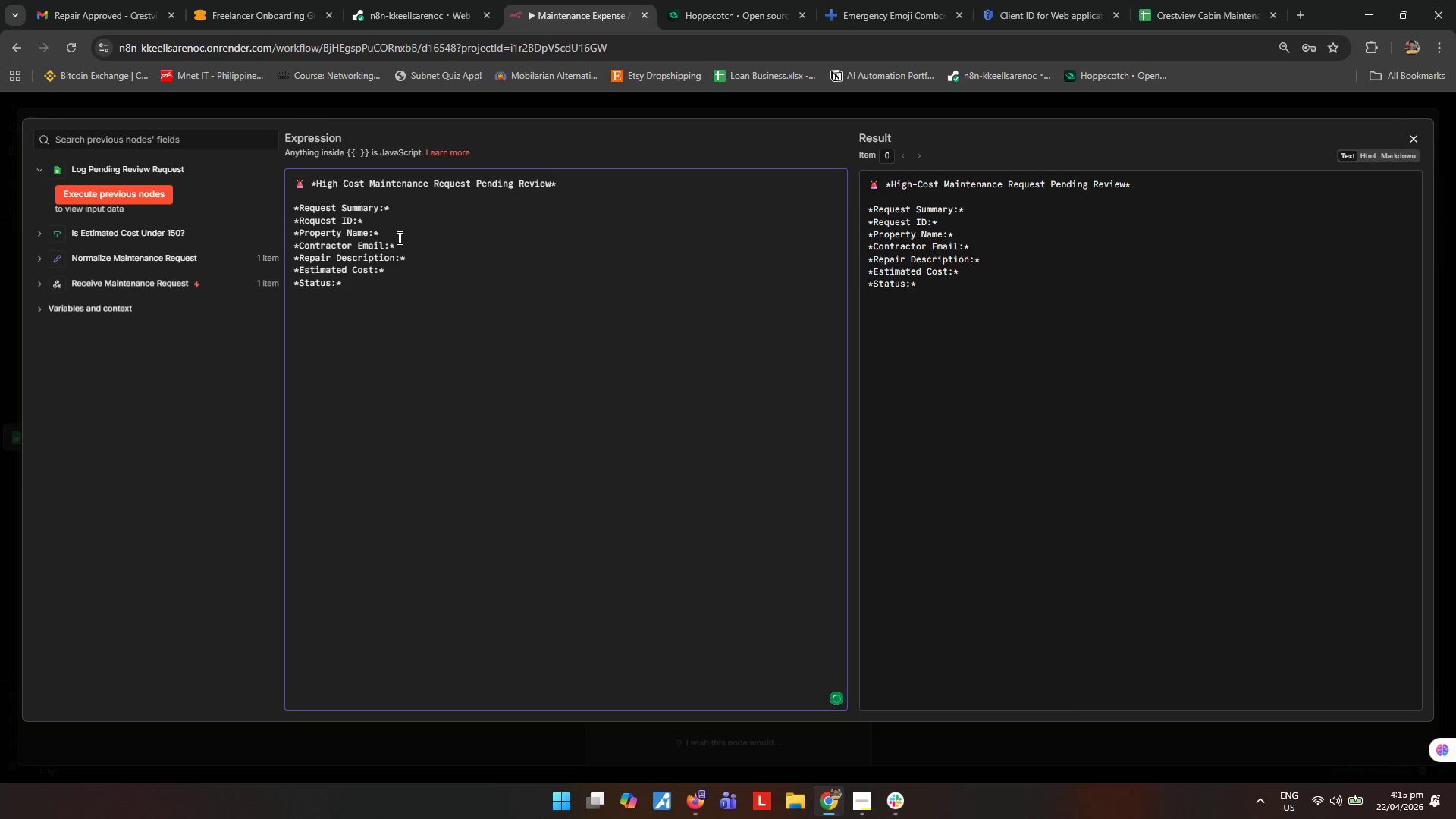 
hold_key(key=ShiftLeft, duration=0.45)
 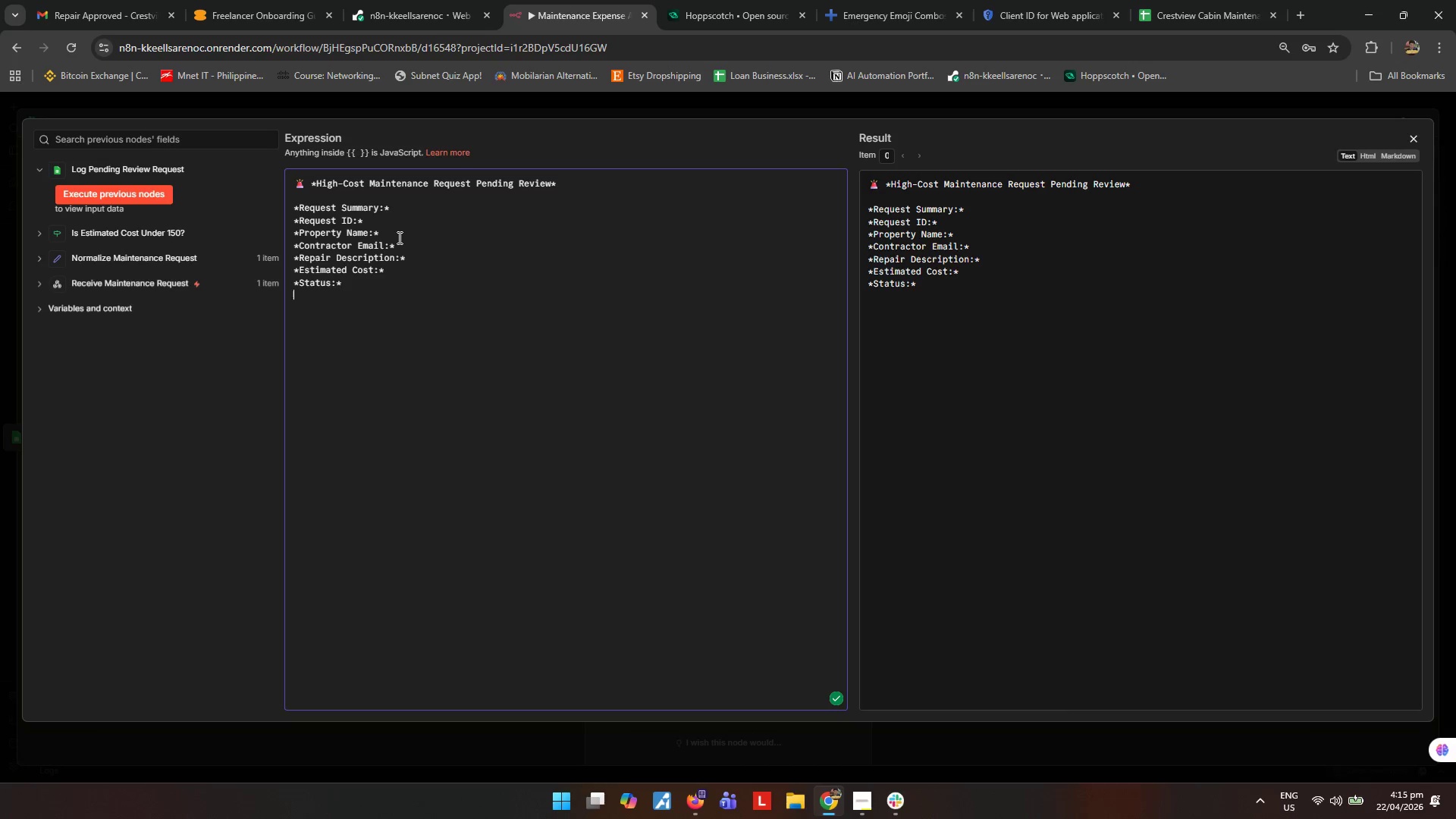 
type(*Approval Decision:* )
 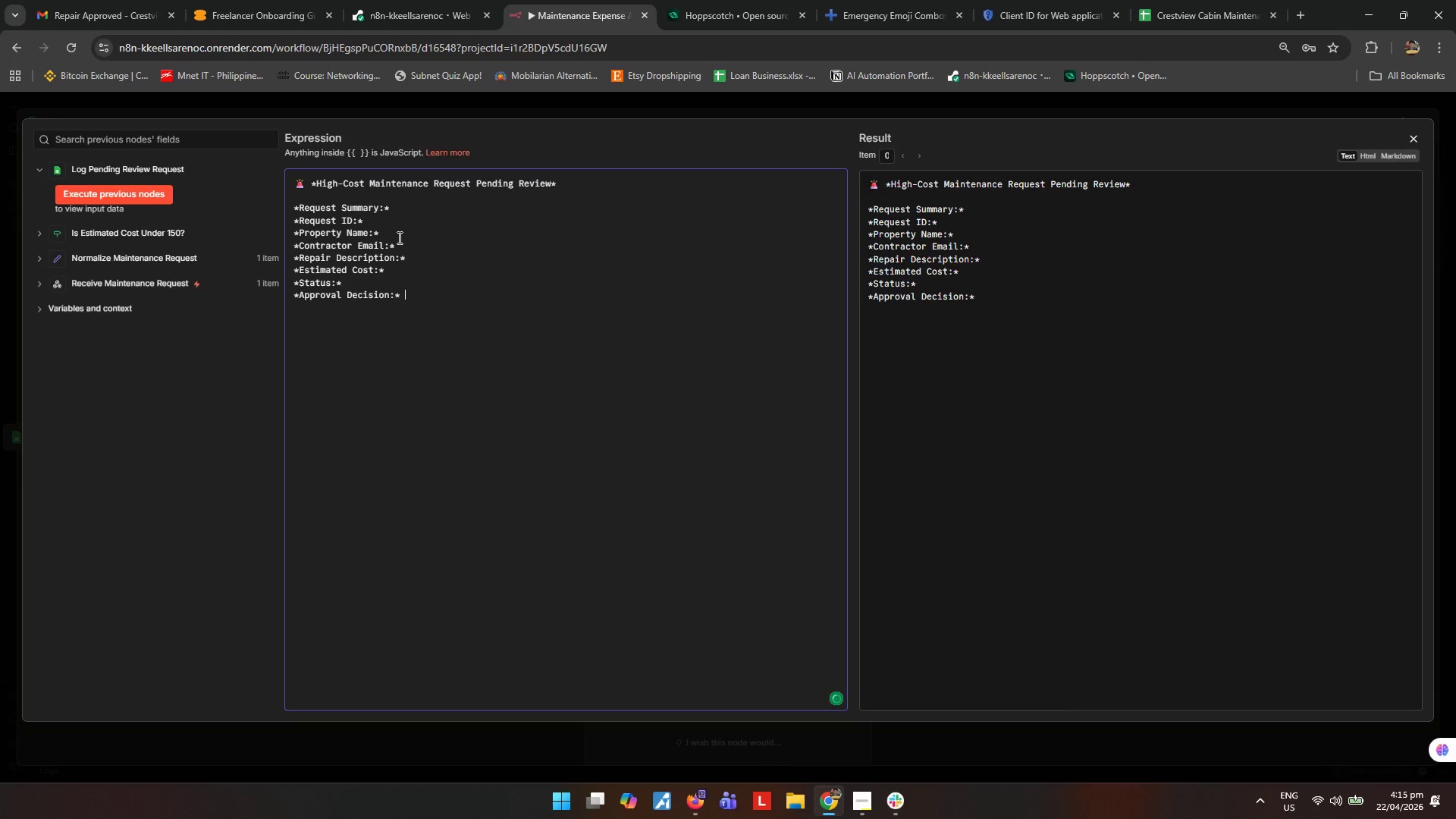 
key(Enter)
 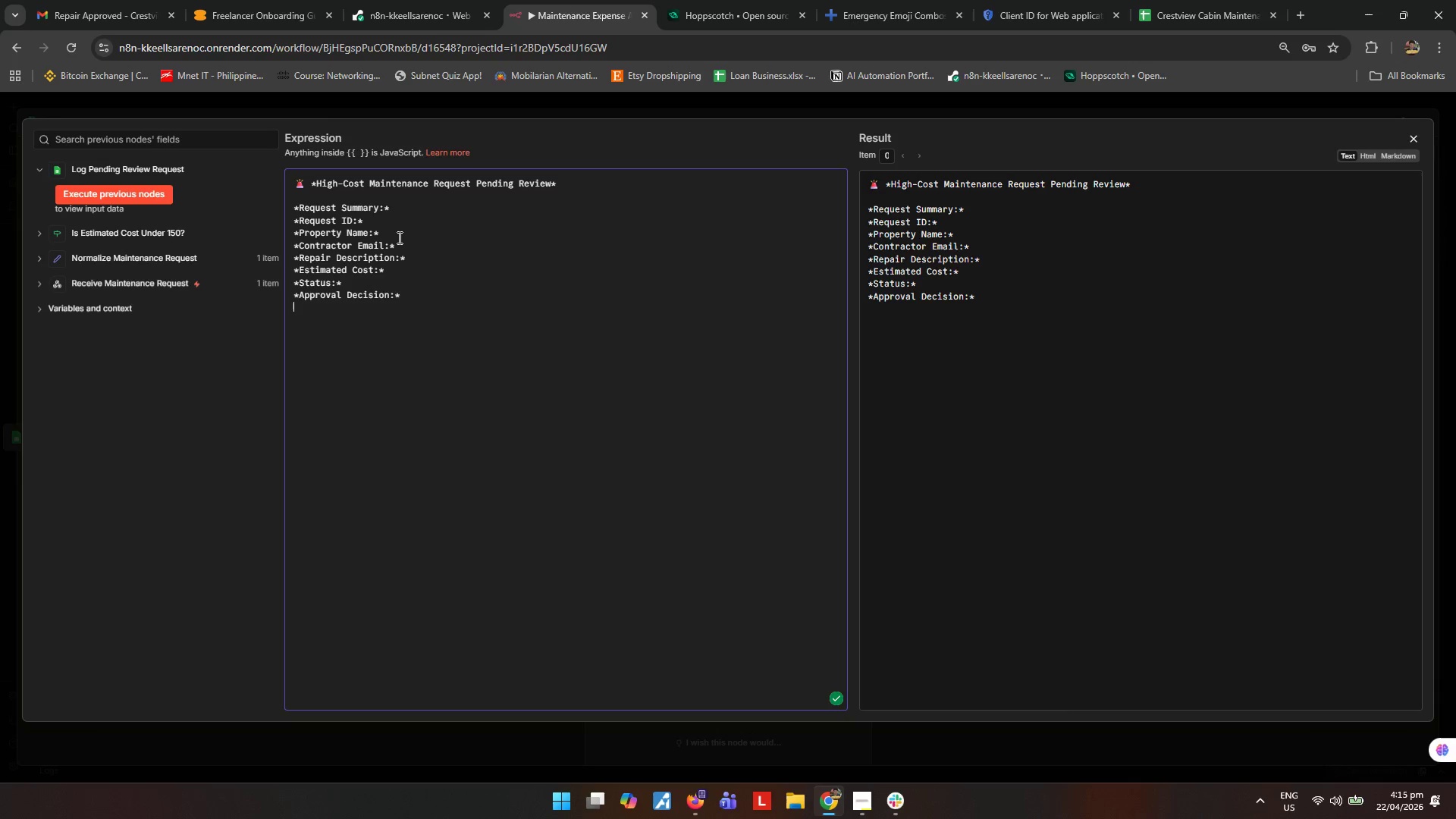 
key(Enter)
 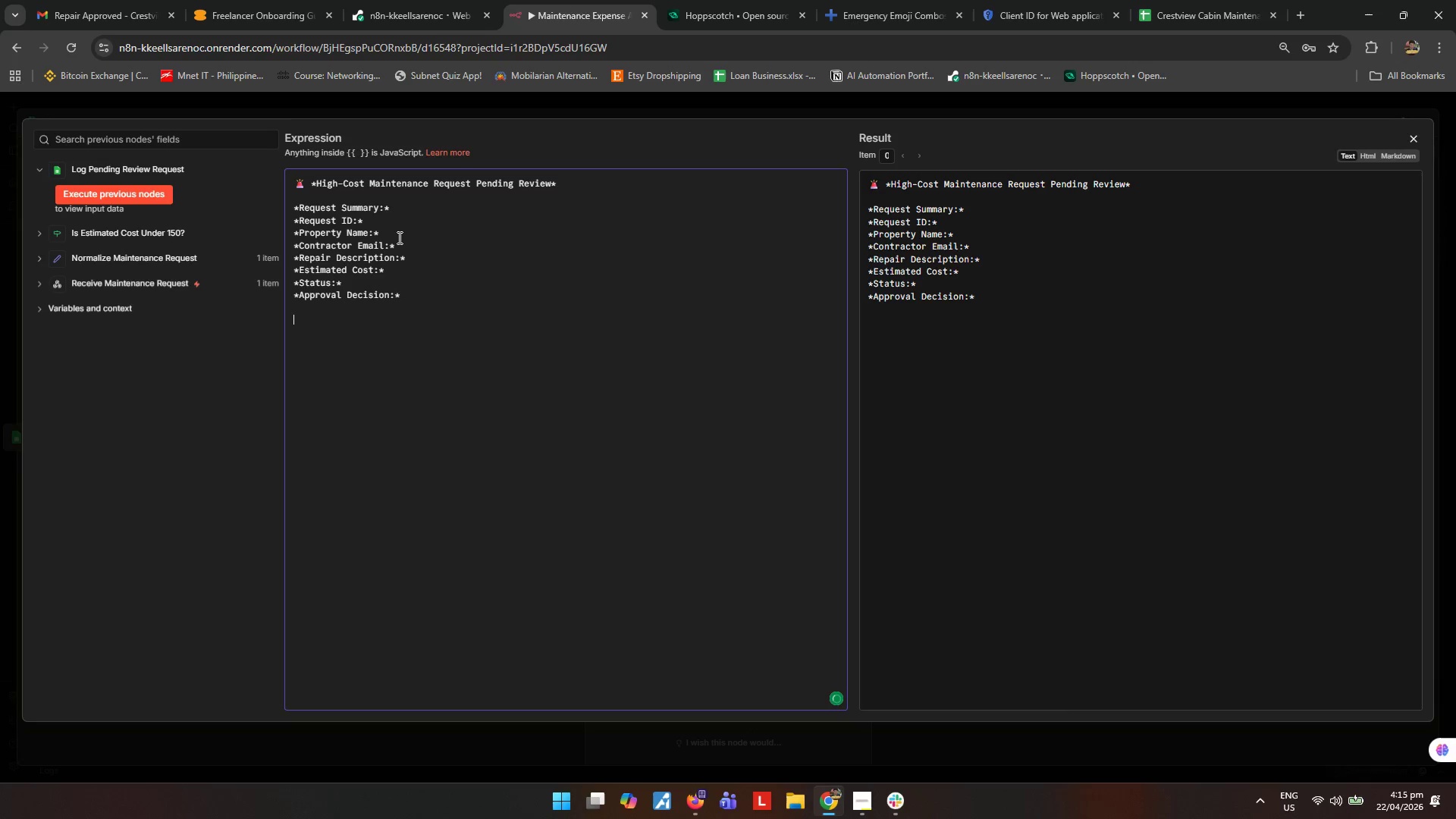 
type(*Action Needed:*)
 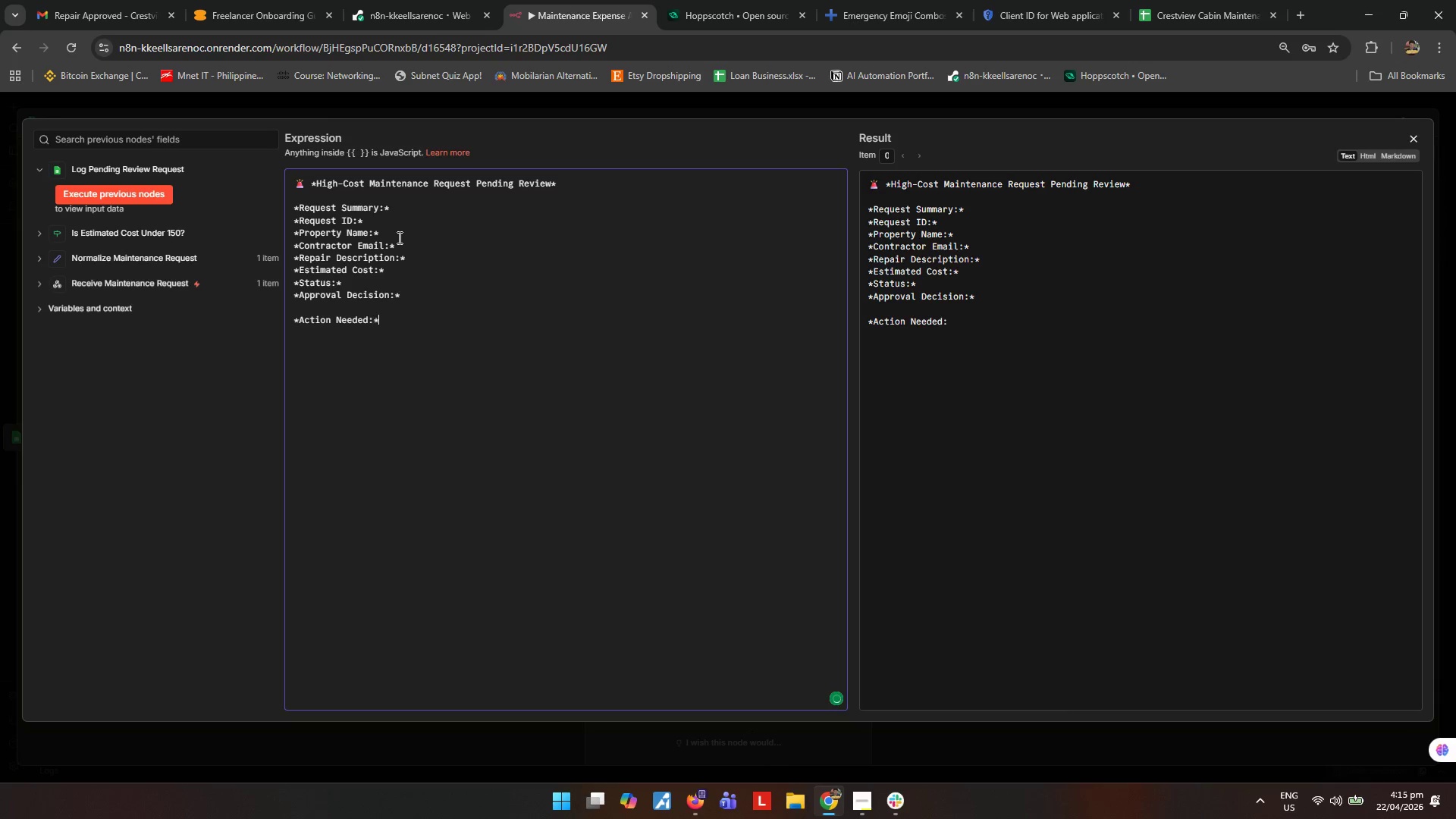 
key(Enter)
 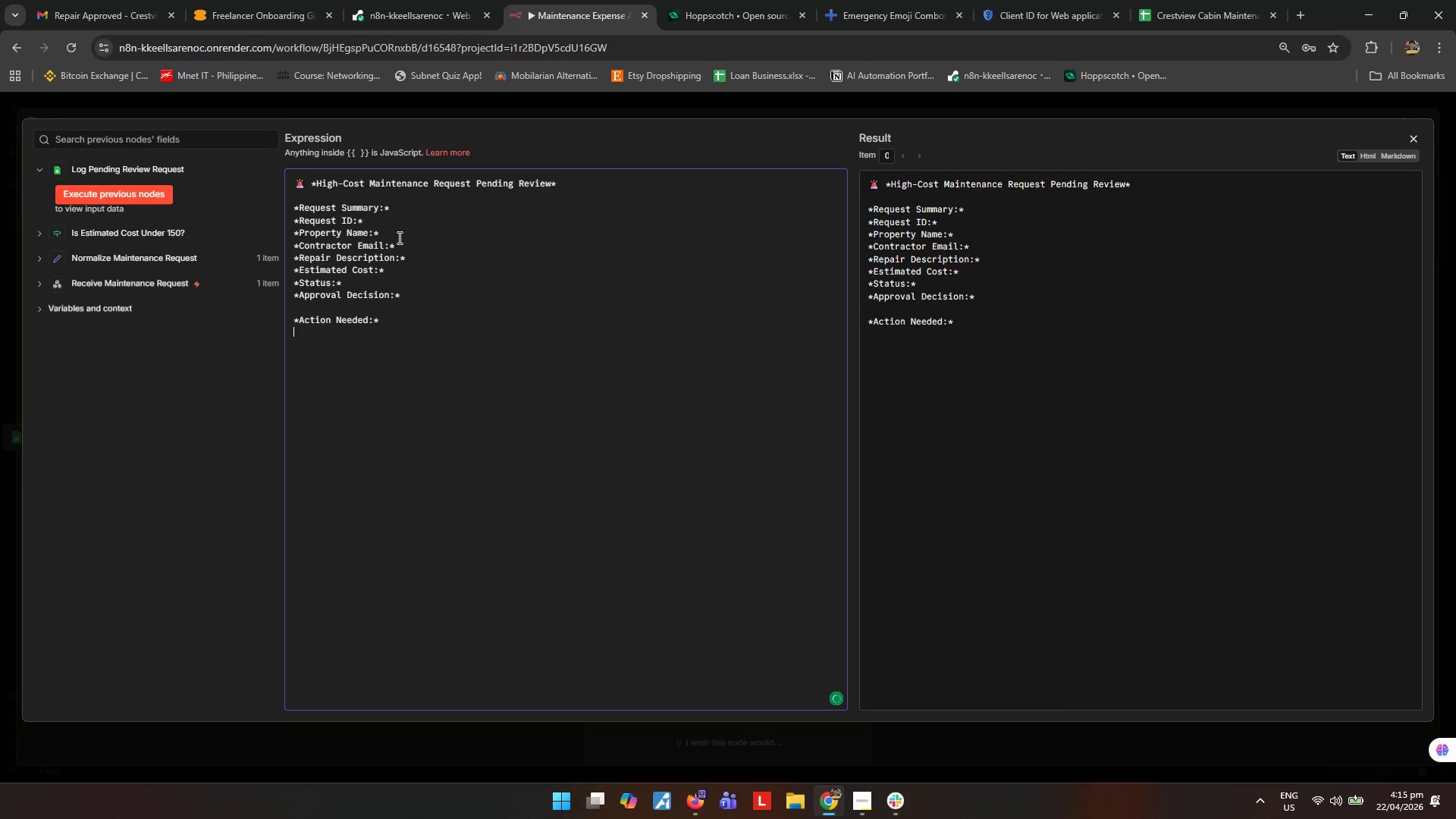 
type(Please review this maintenance request and approve or reject it.)
 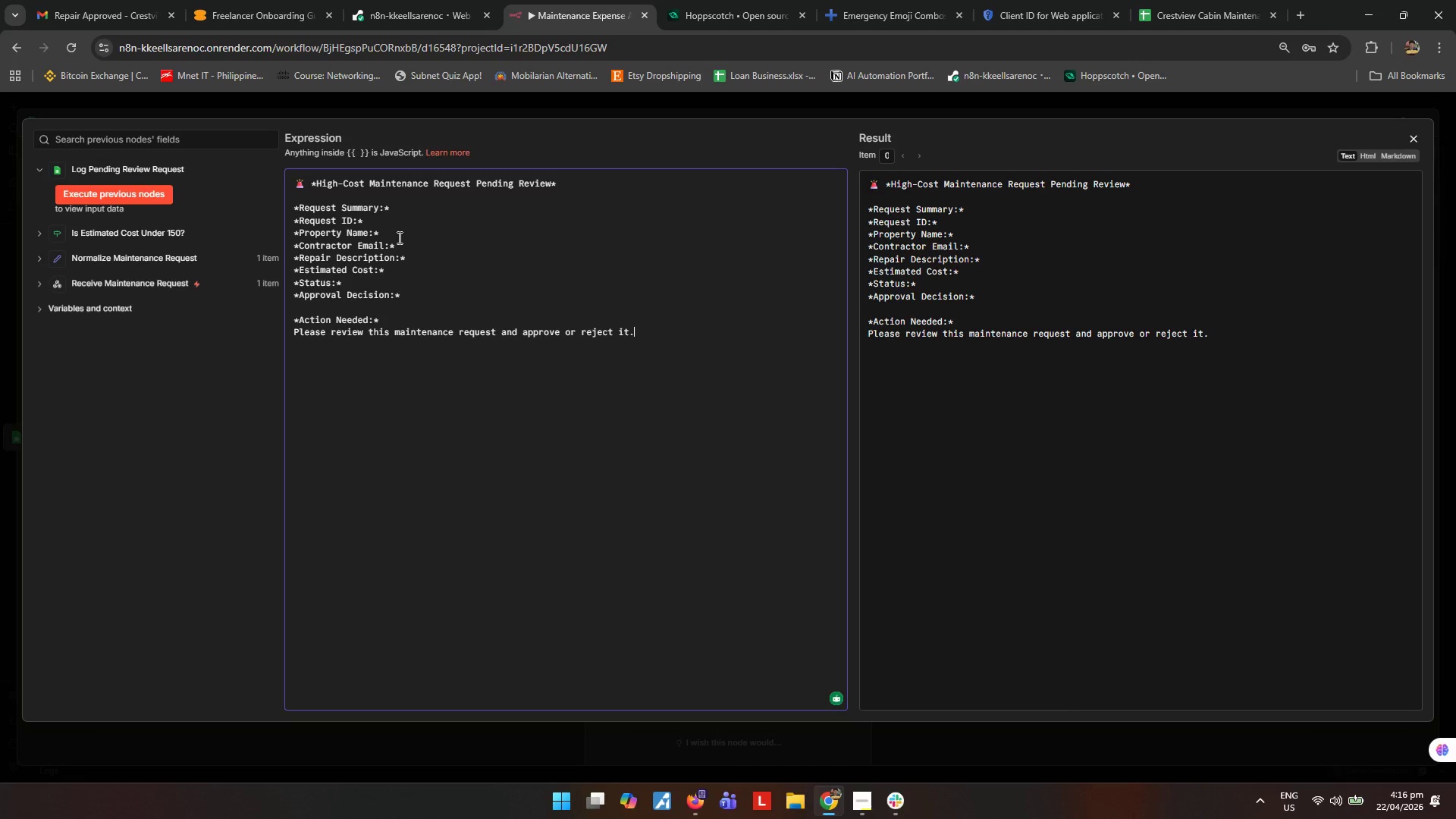 
wait(7.2)
 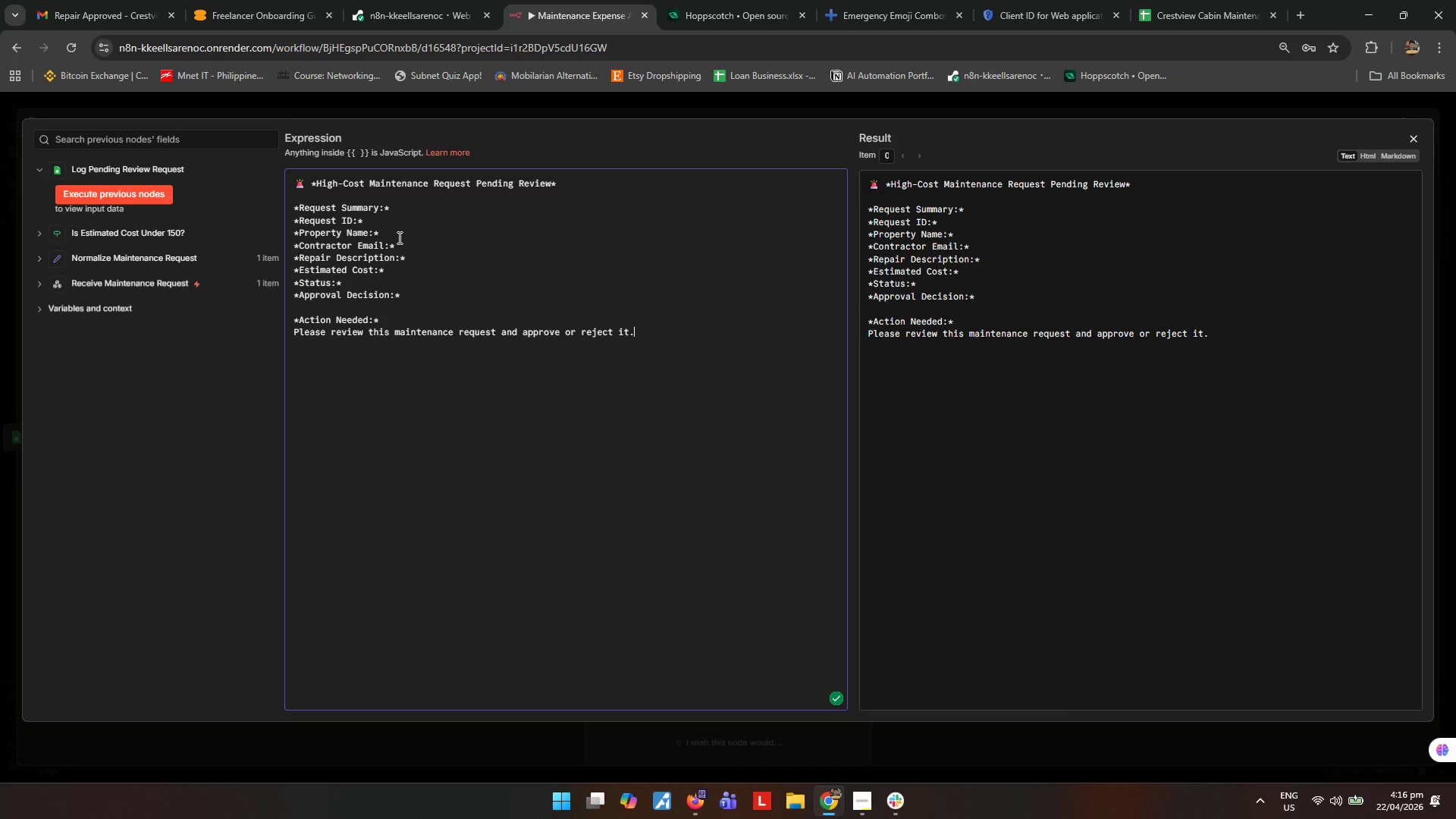 
left_click([407, 221])
 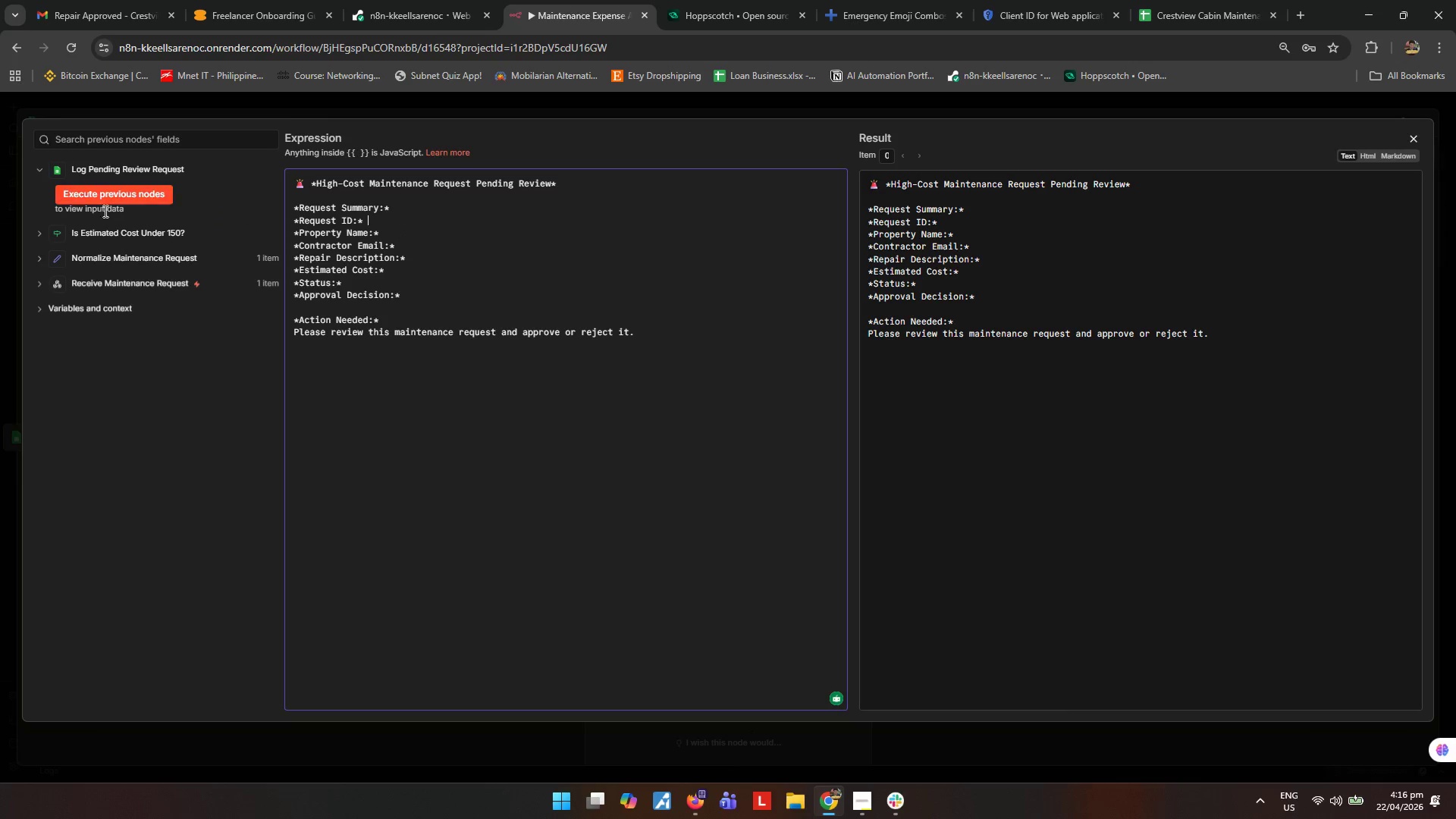 
left_click([45, 238])
 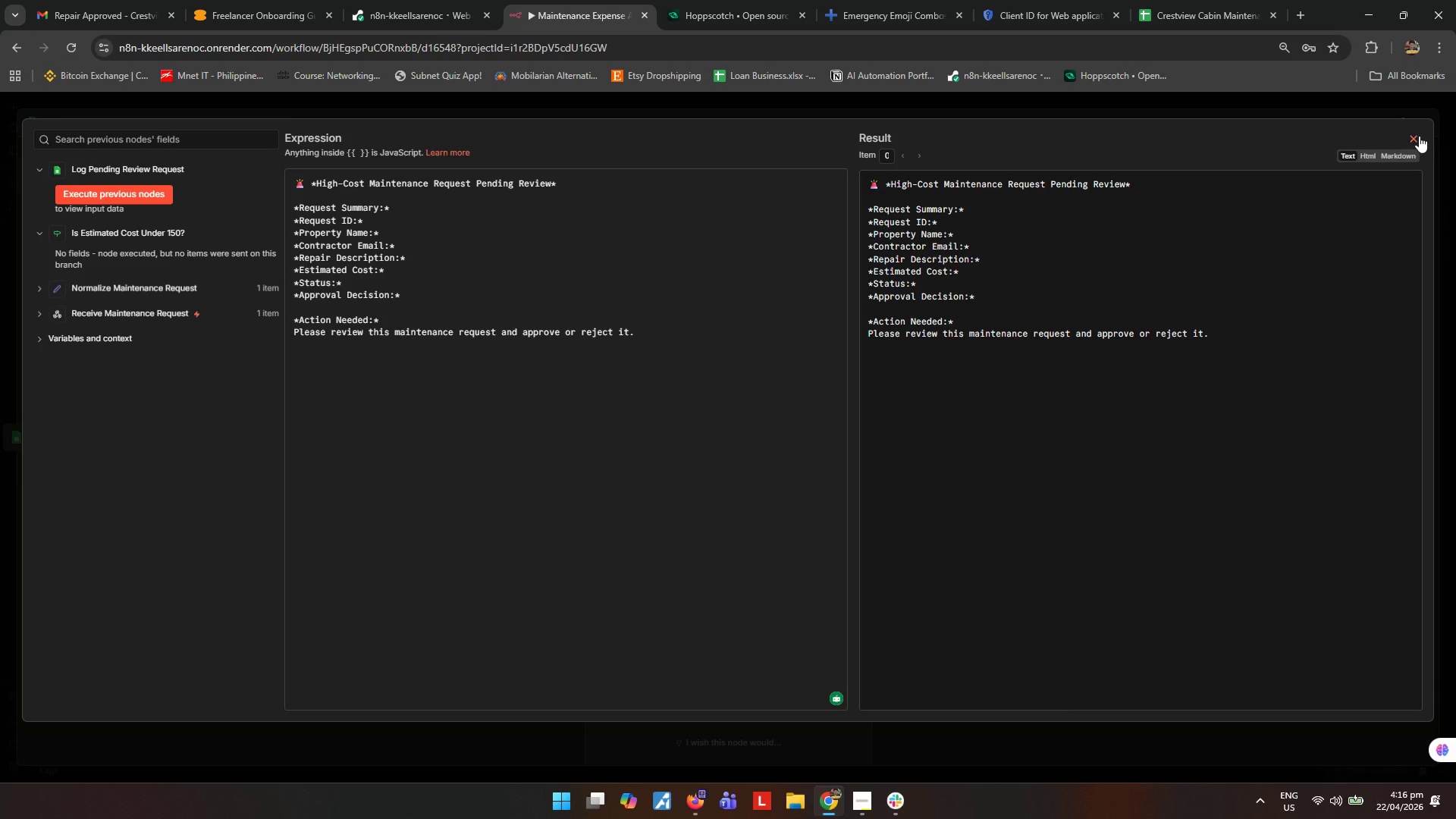 
wait(5.97)
 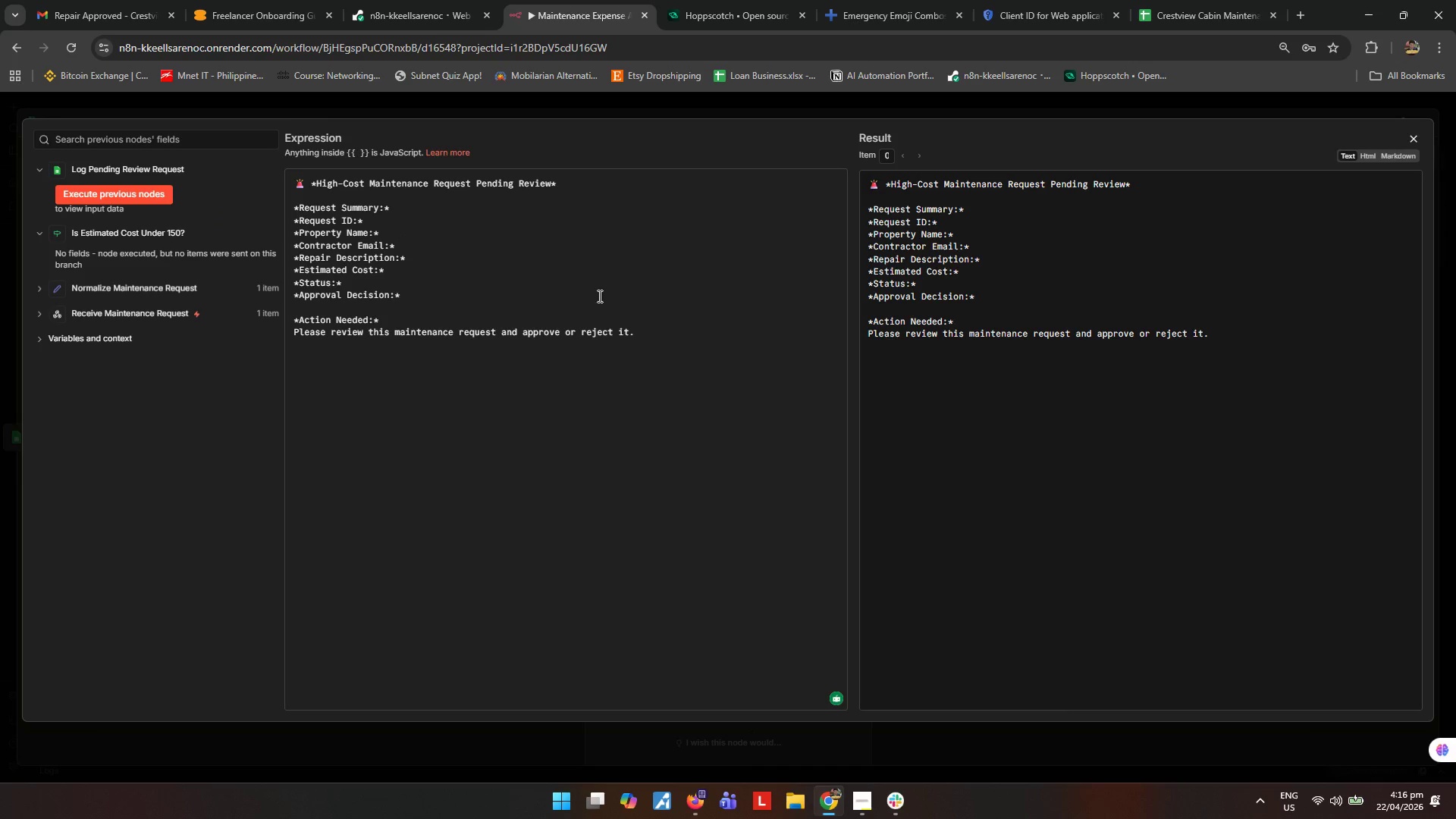 
left_click([1419, 136])
 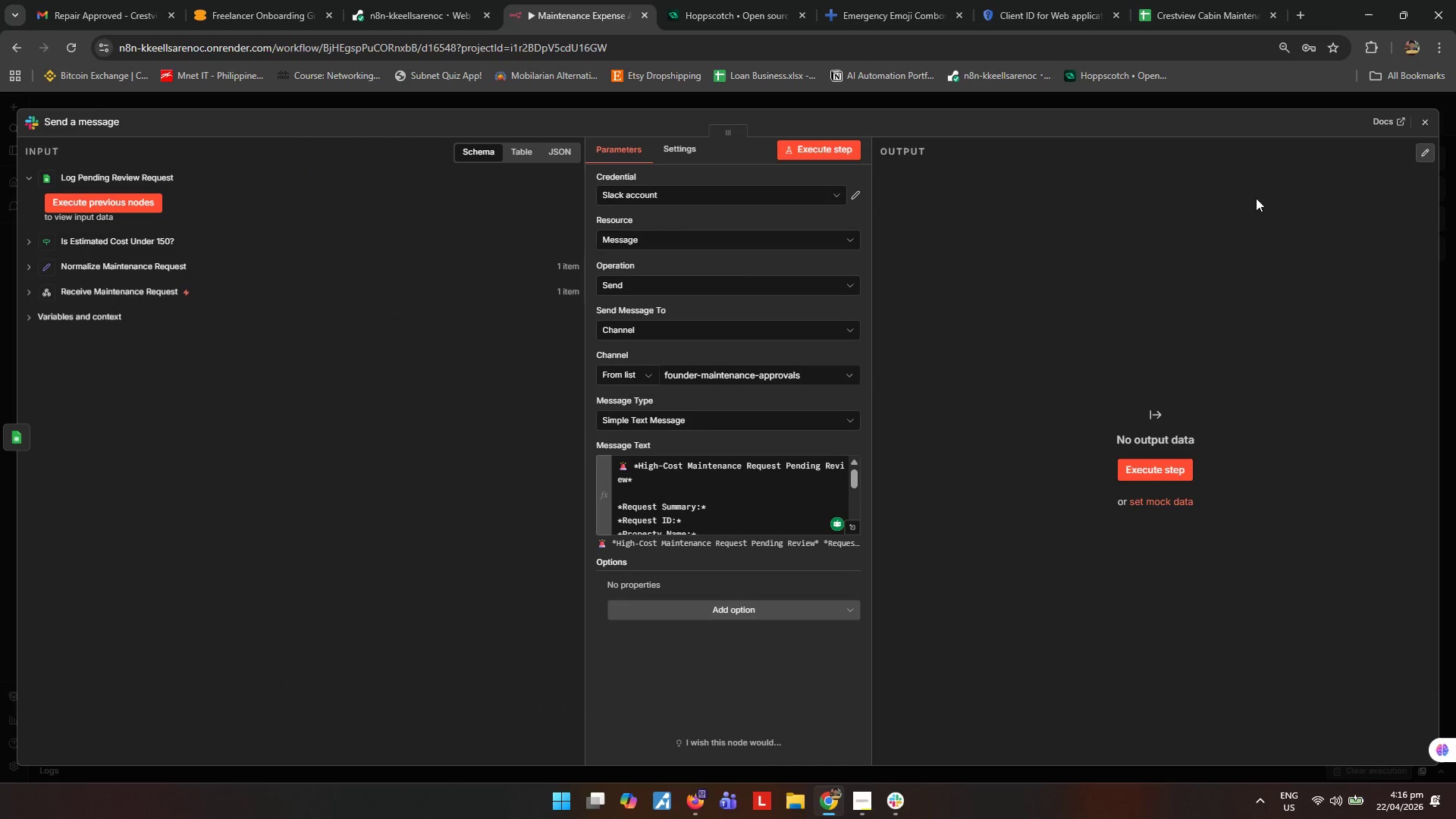 
left_click([1427, 111])
 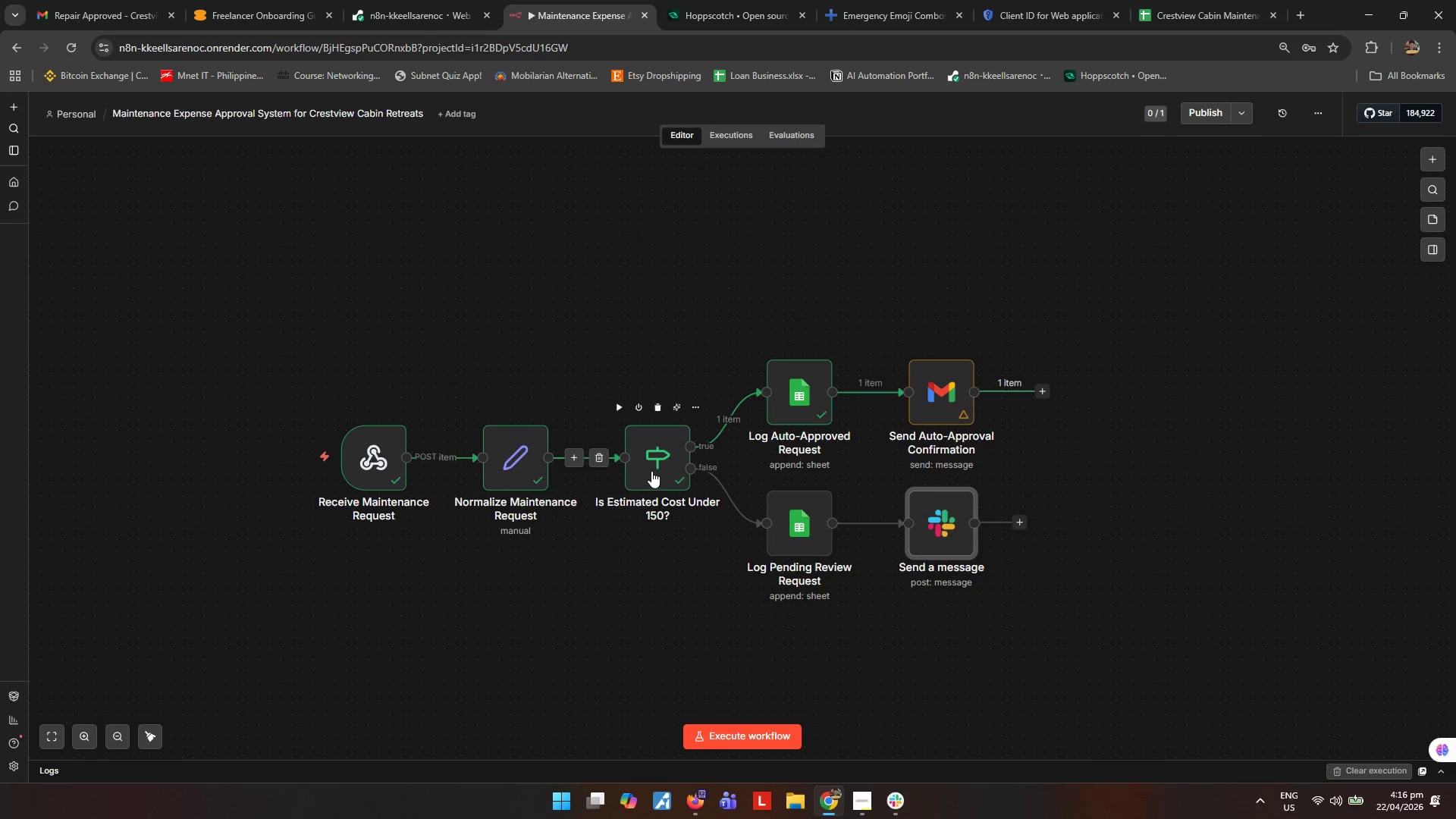 
double_click([657, 468])
 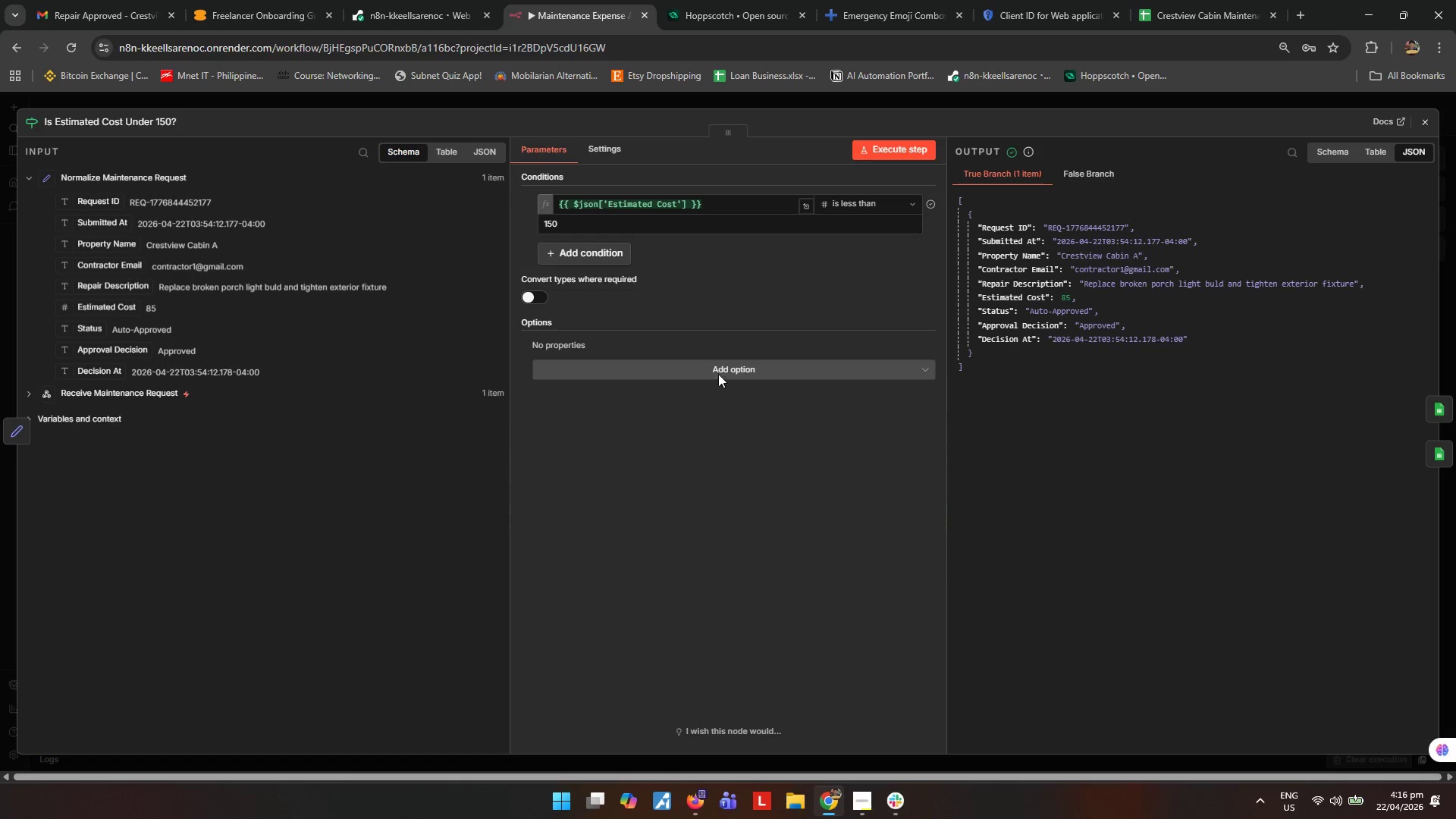 
left_click([885, 196])
 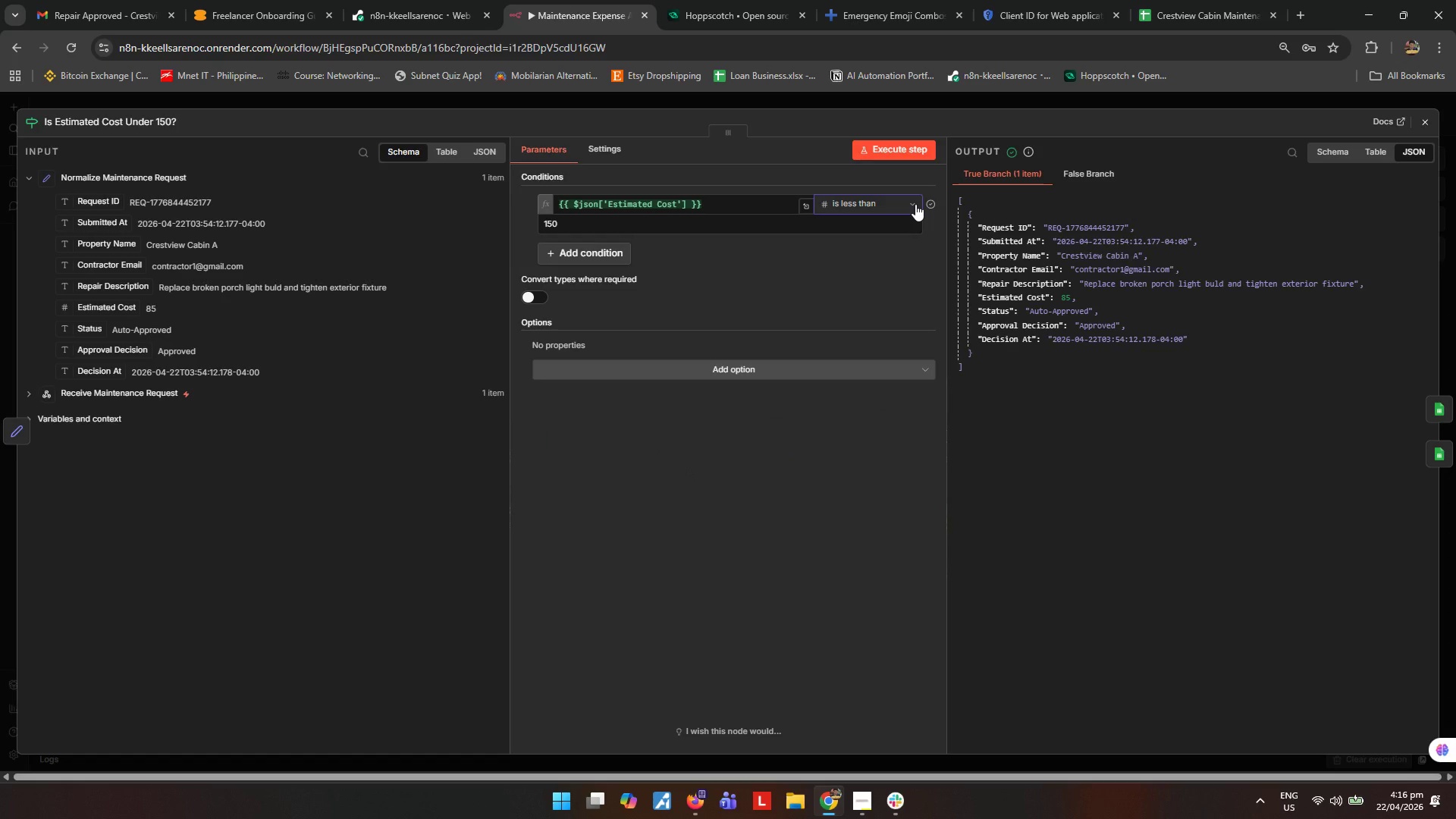 
left_click([915, 204])
 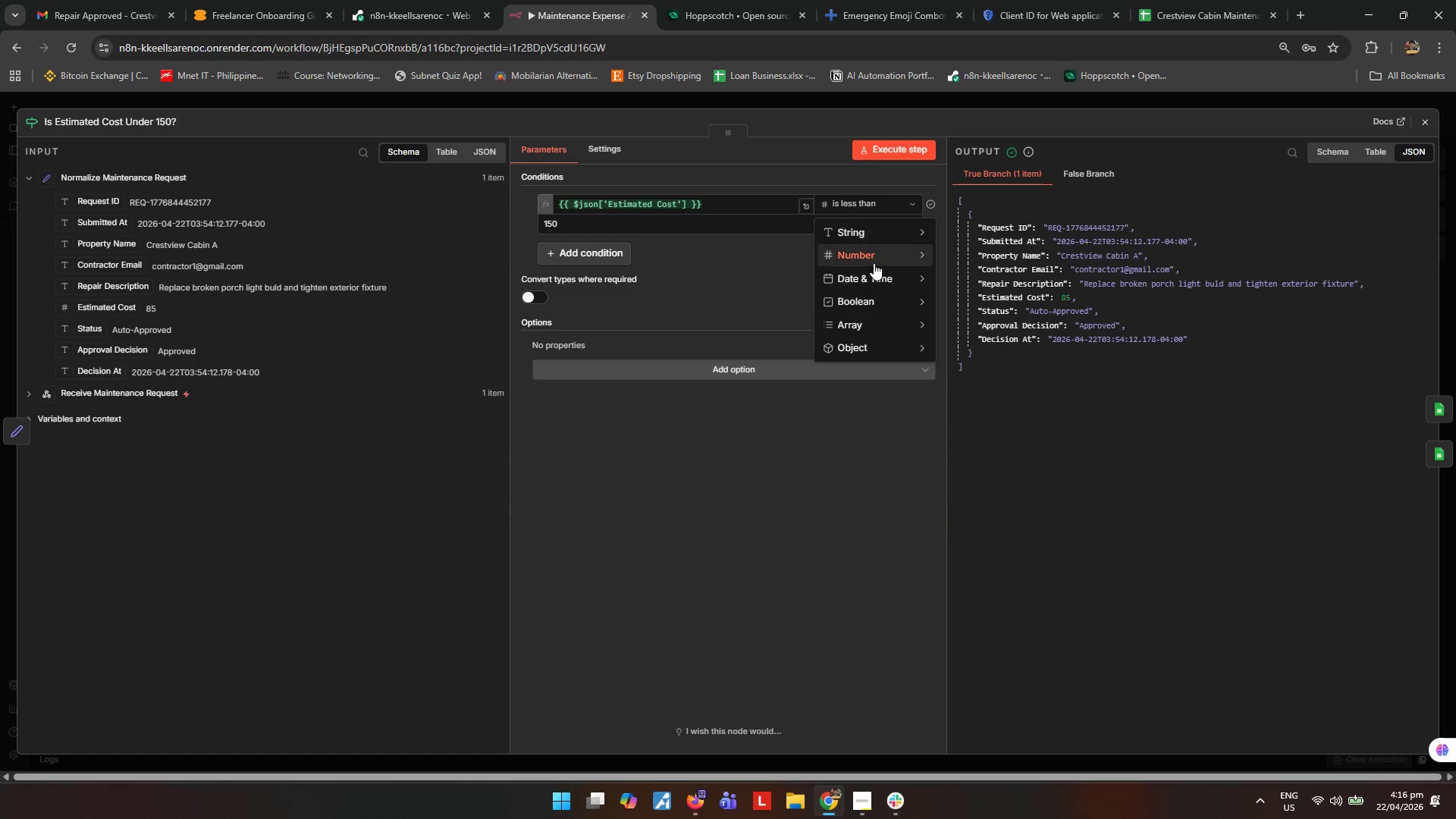 
left_click([874, 264])
 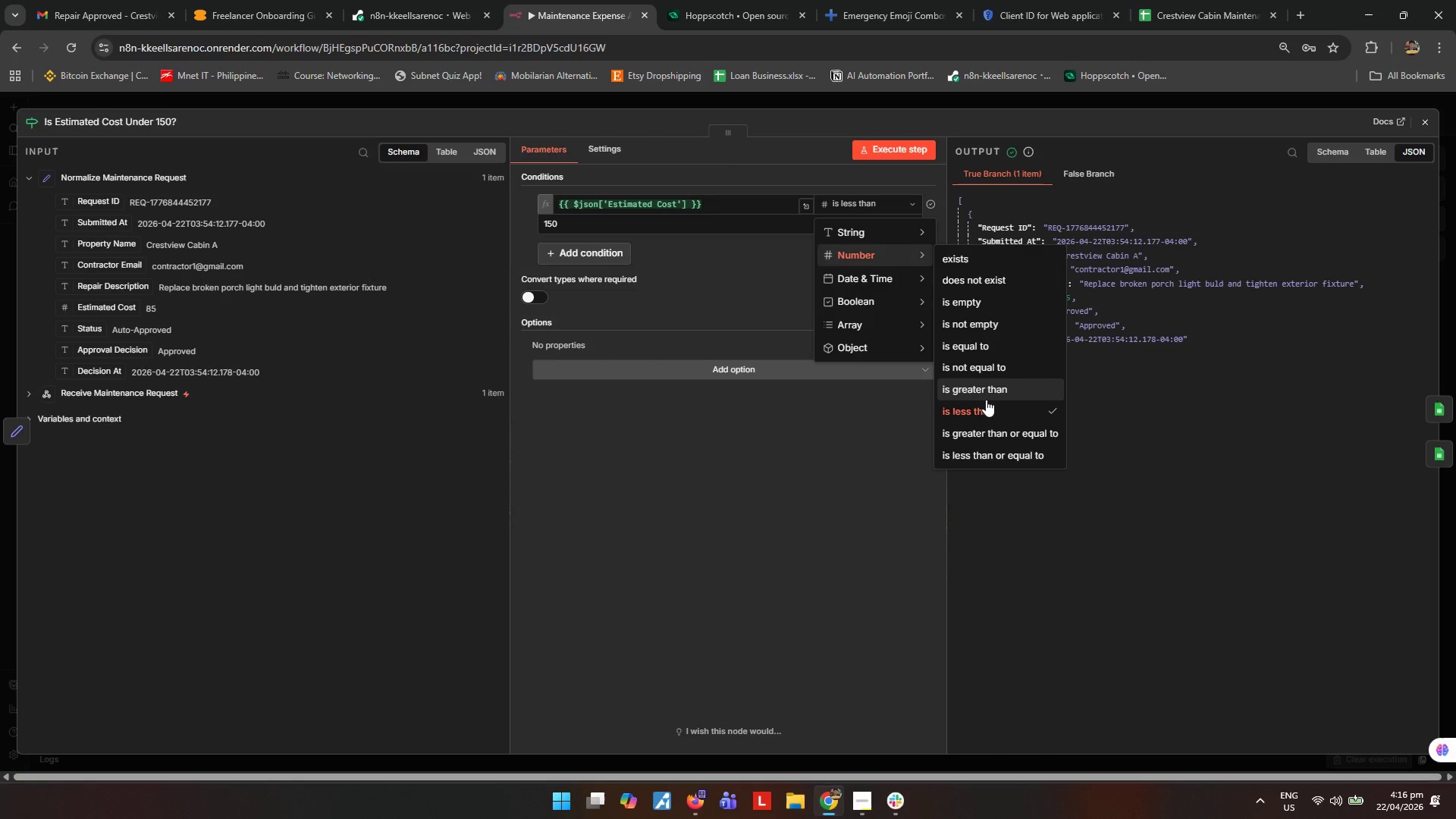 
left_click([986, 400])
 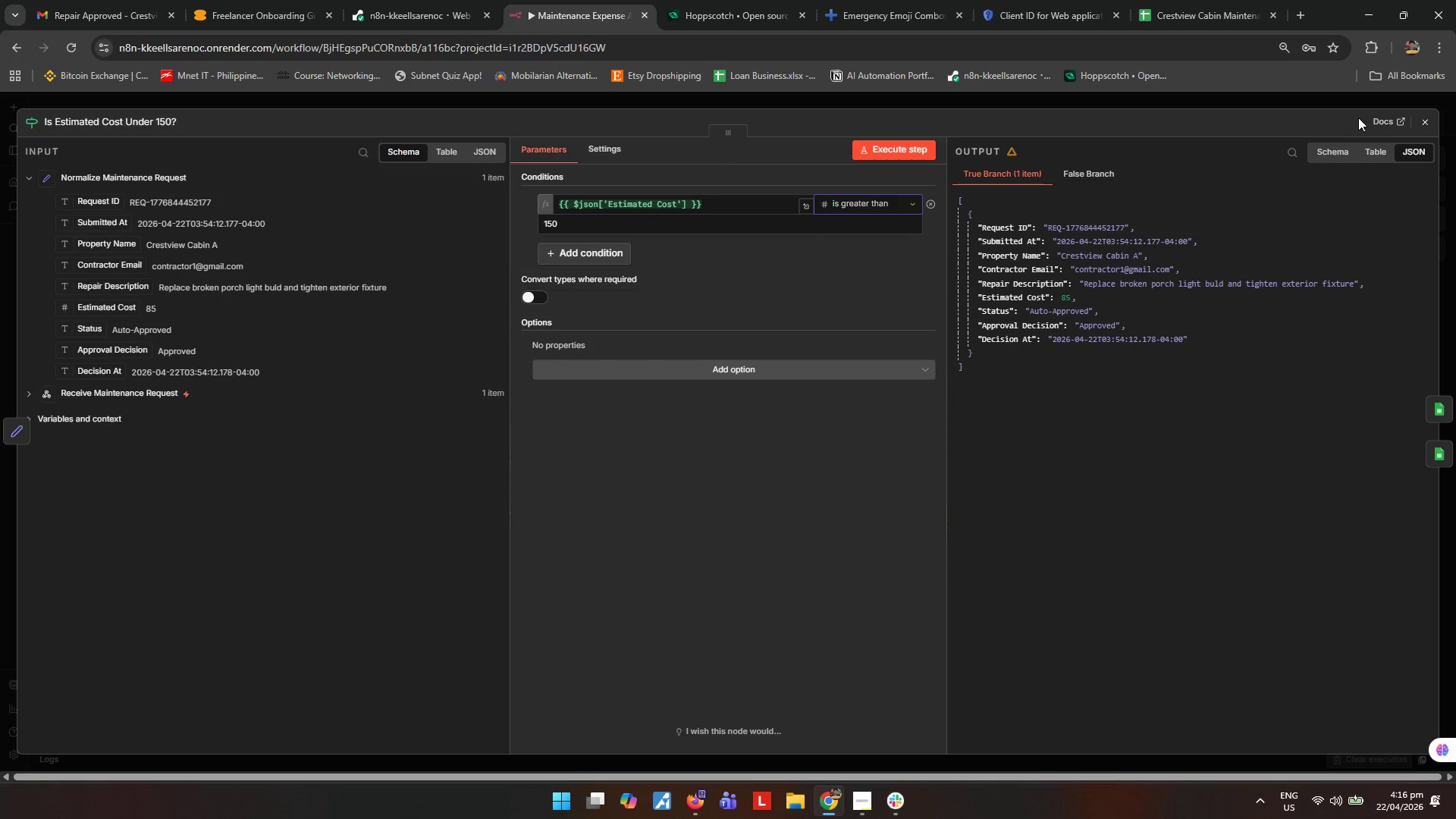 
left_click([1420, 120])
 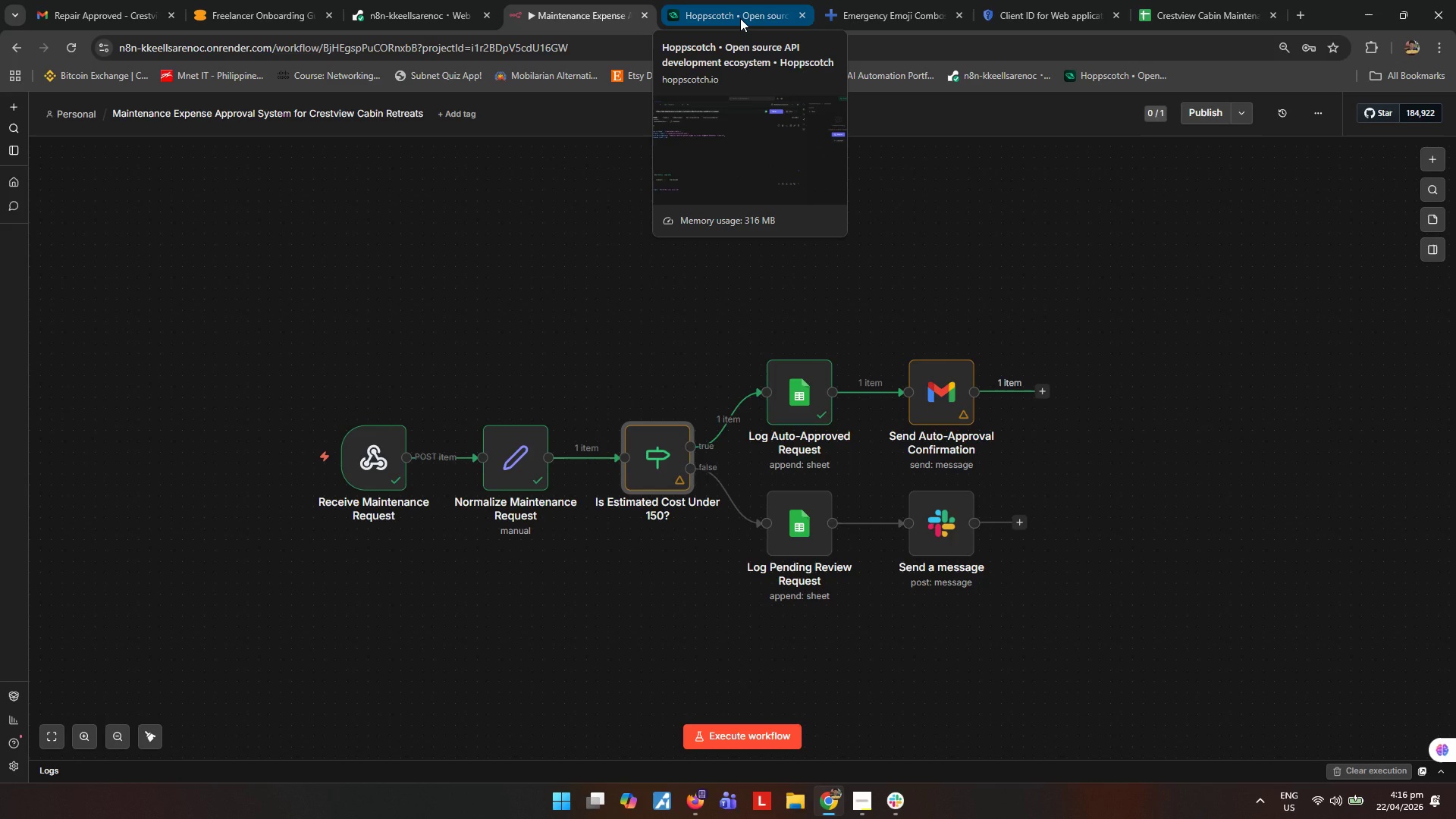 
left_click([740, 18])
 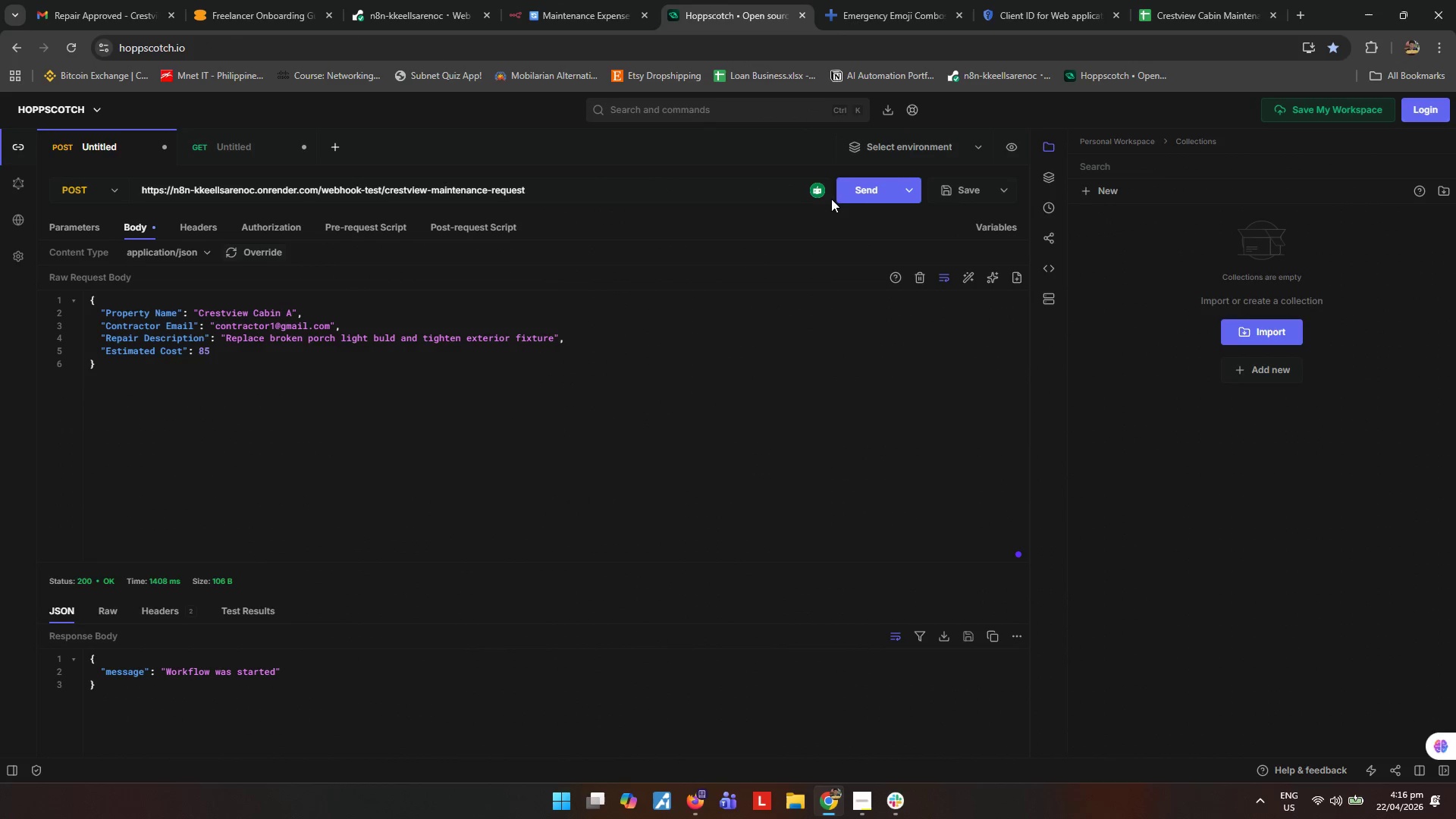 
left_click([852, 196])
 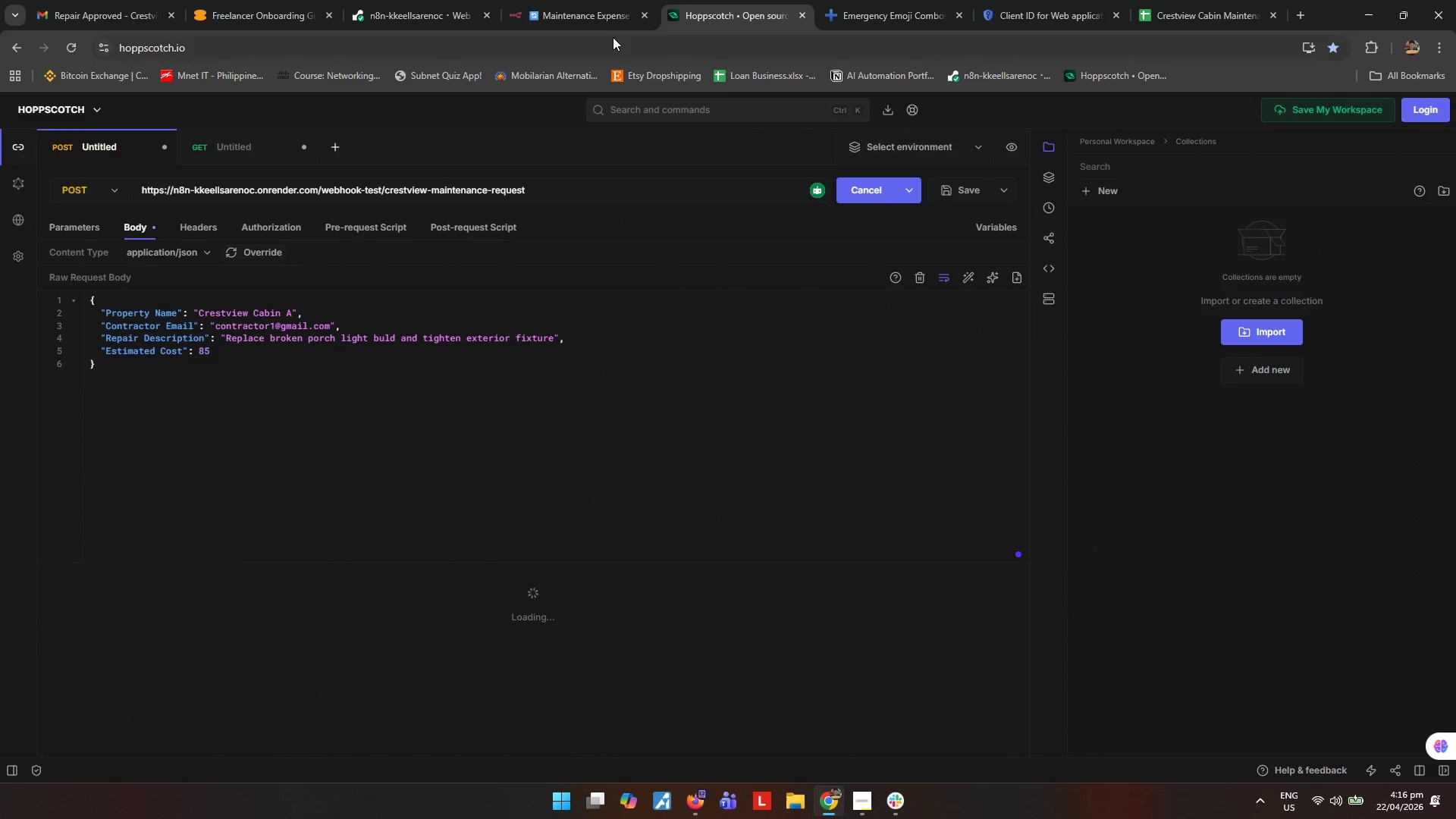 
left_click([598, 26])
 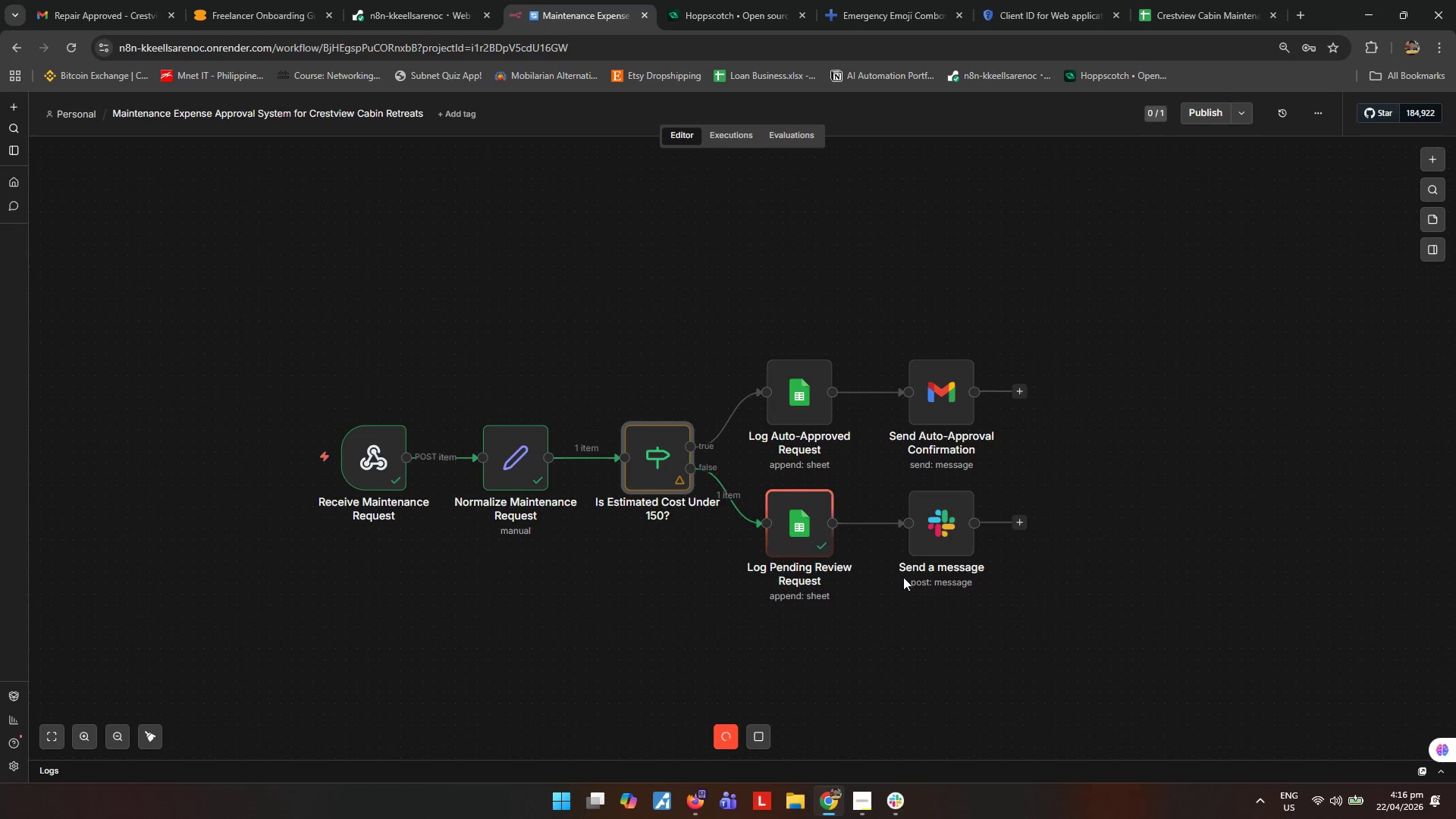 
double_click([926, 537])
 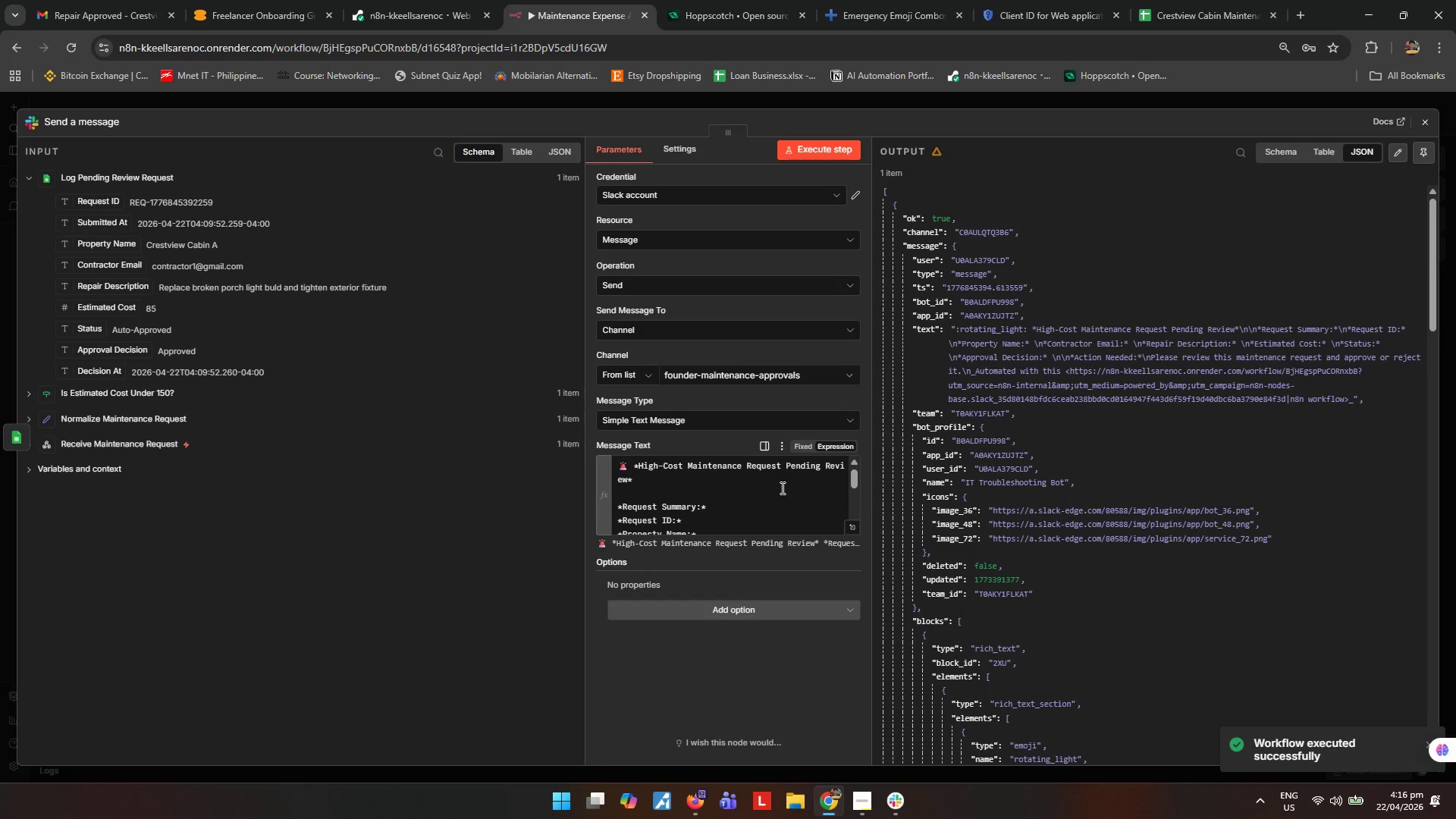 
left_click([852, 523])
 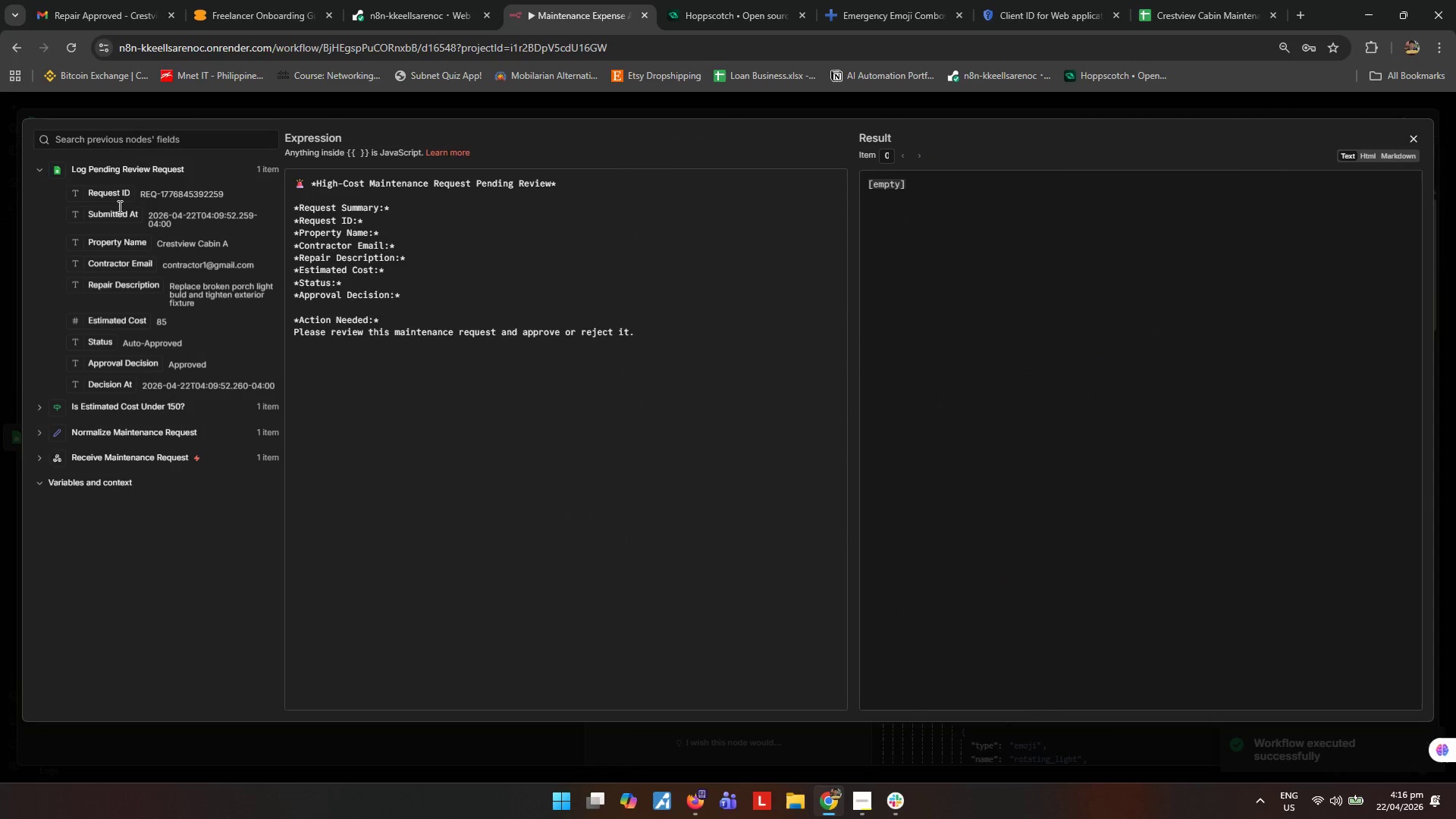 
left_click_drag(start_coordinate=[114, 195], to_coordinate=[422, 221])
 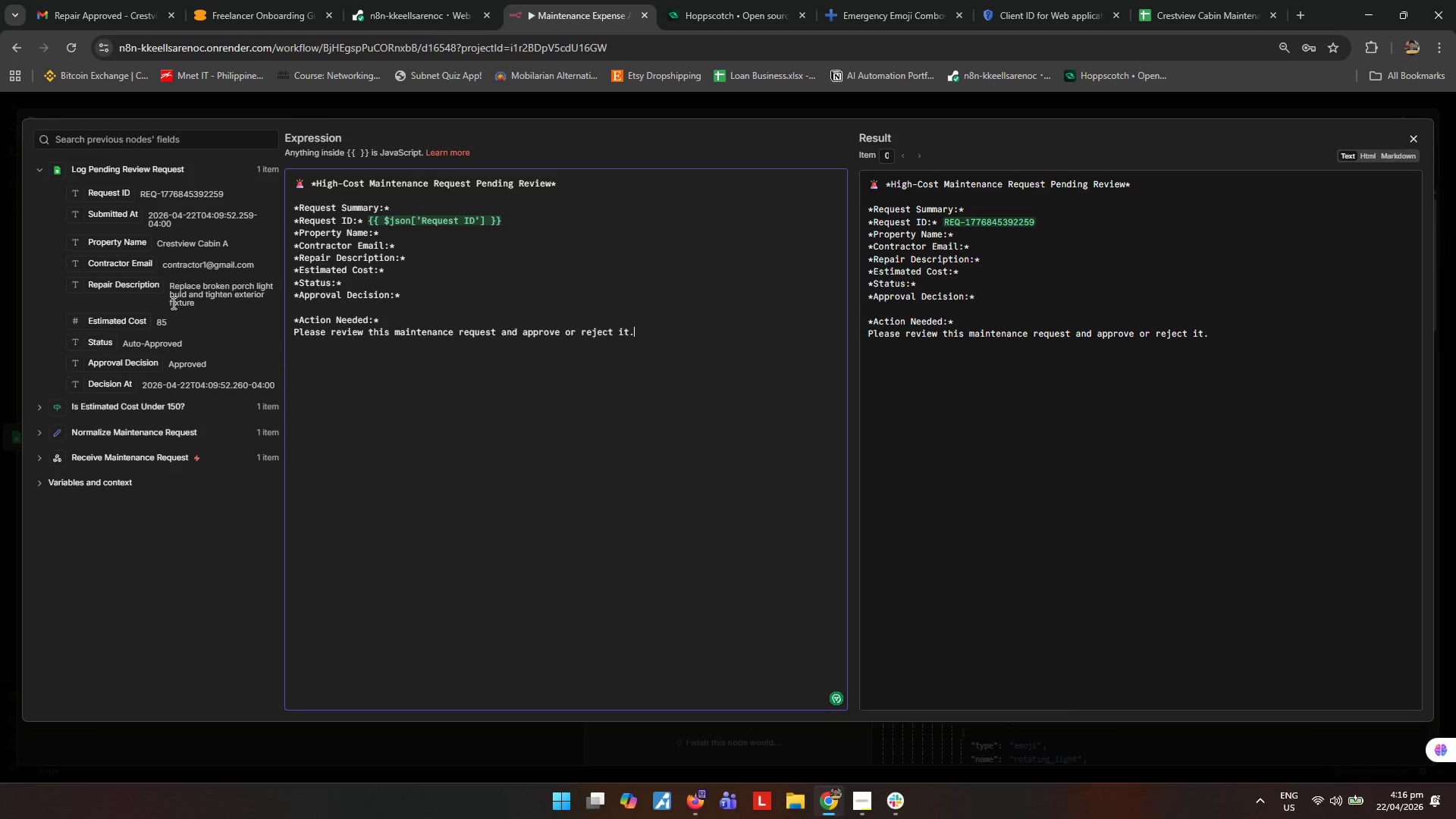 
left_click_drag(start_coordinate=[130, 248], to_coordinate=[442, 231])
 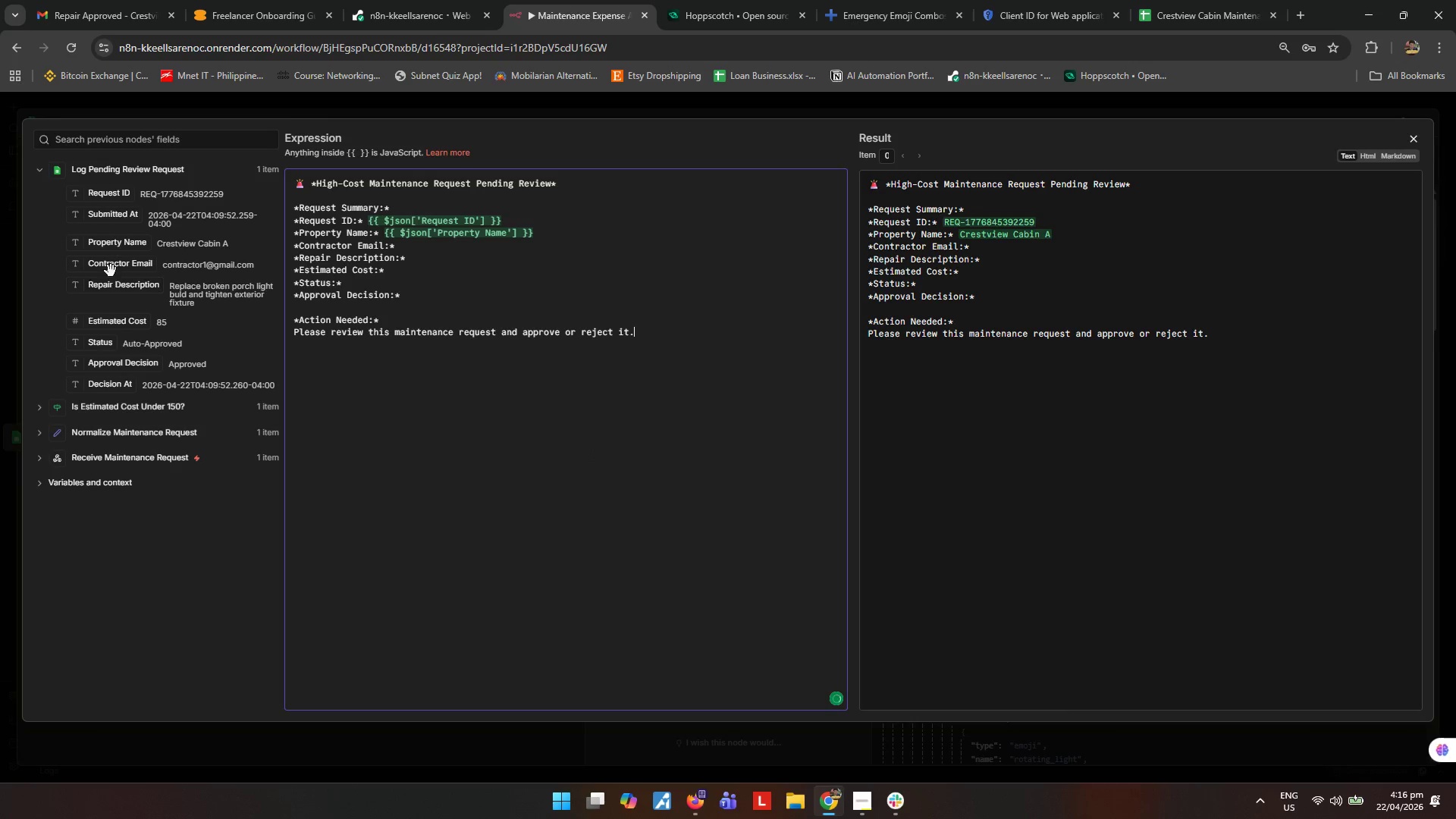 
left_click_drag(start_coordinate=[118, 261], to_coordinate=[530, 248])
 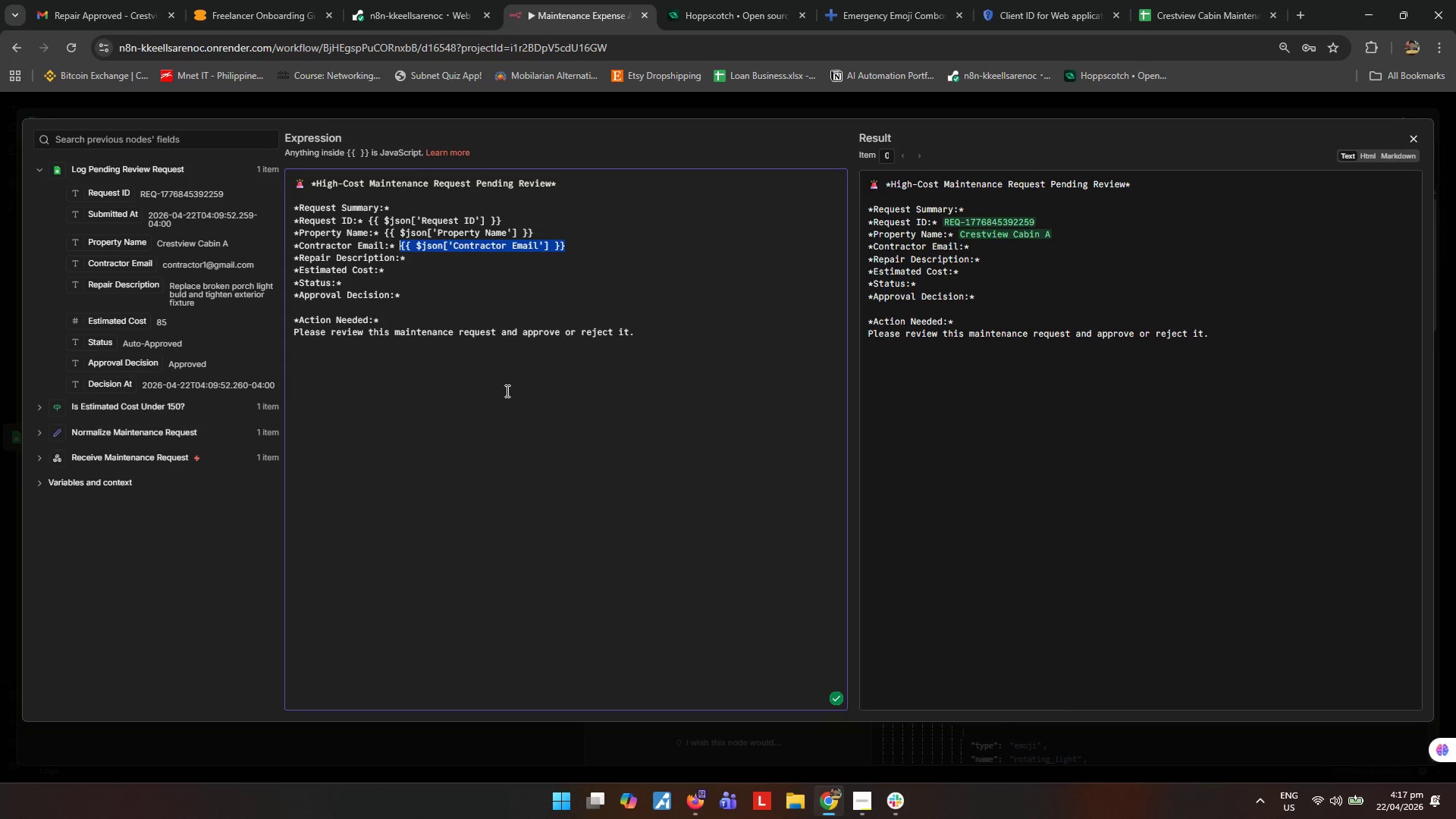 
left_click_drag(start_coordinate=[494, 432], to_coordinate=[491, 432])
 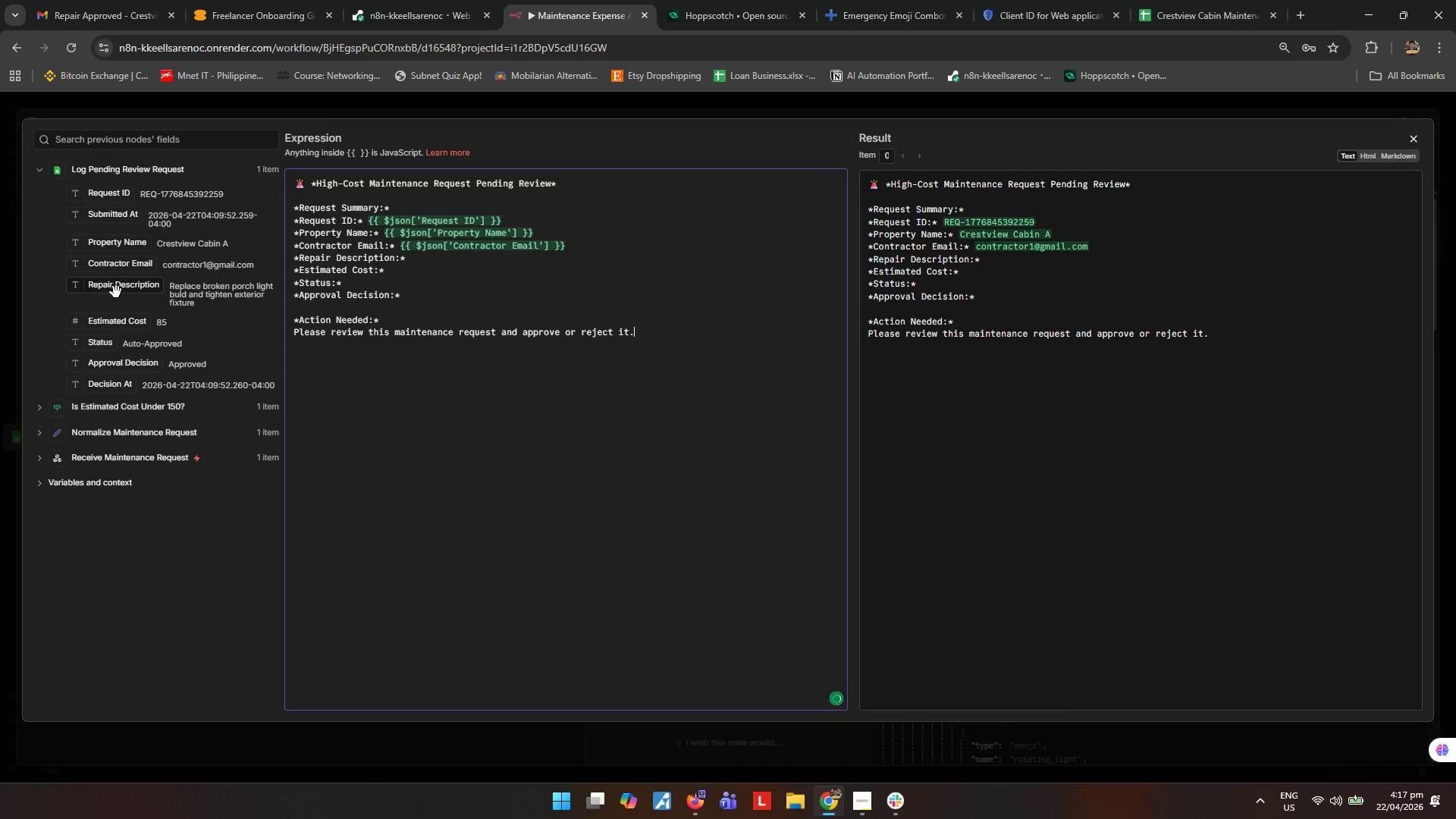 
left_click_drag(start_coordinate=[117, 292], to_coordinate=[460, 262])
 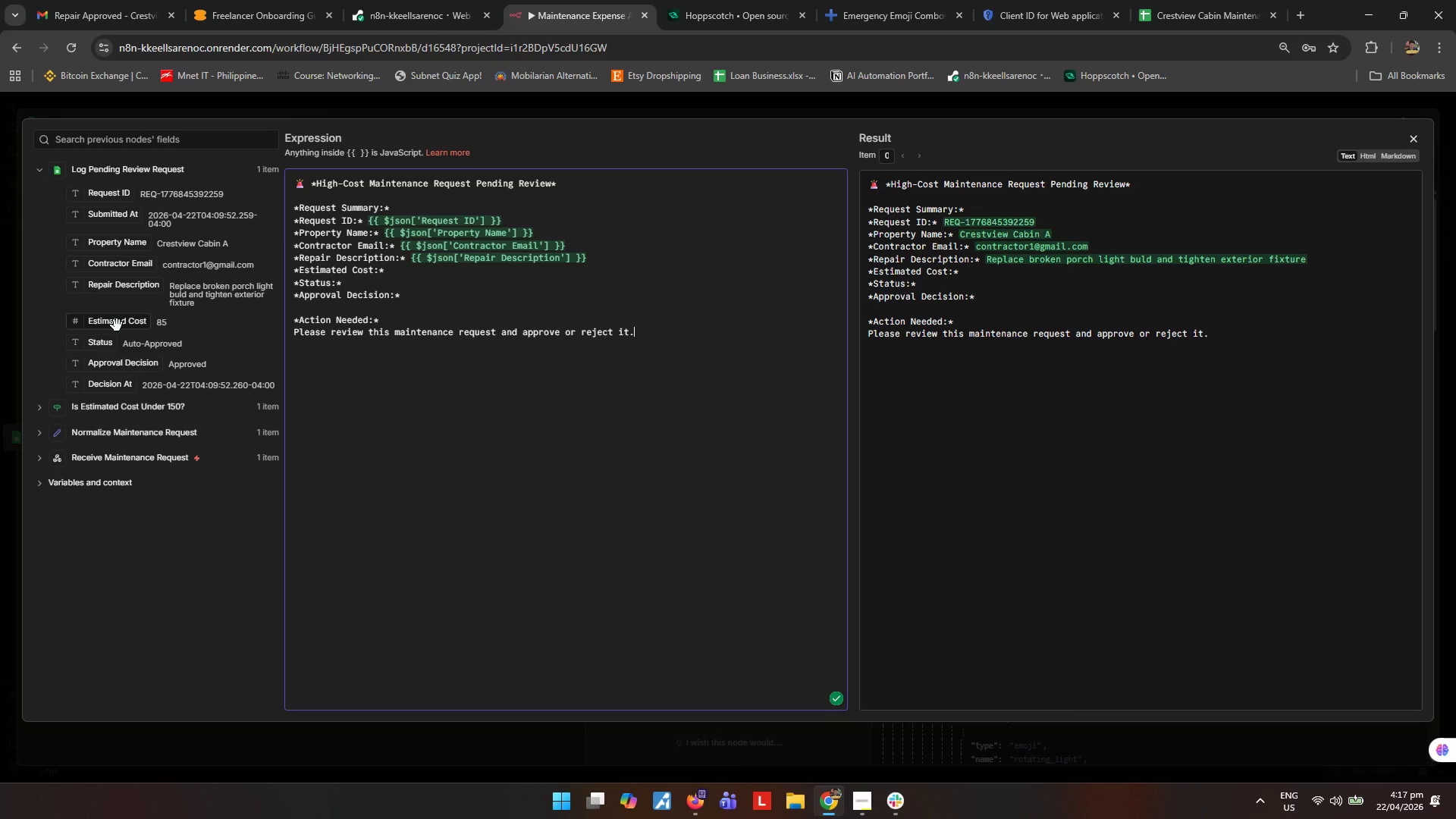 
left_click_drag(start_coordinate=[117, 325], to_coordinate=[435, 270])
 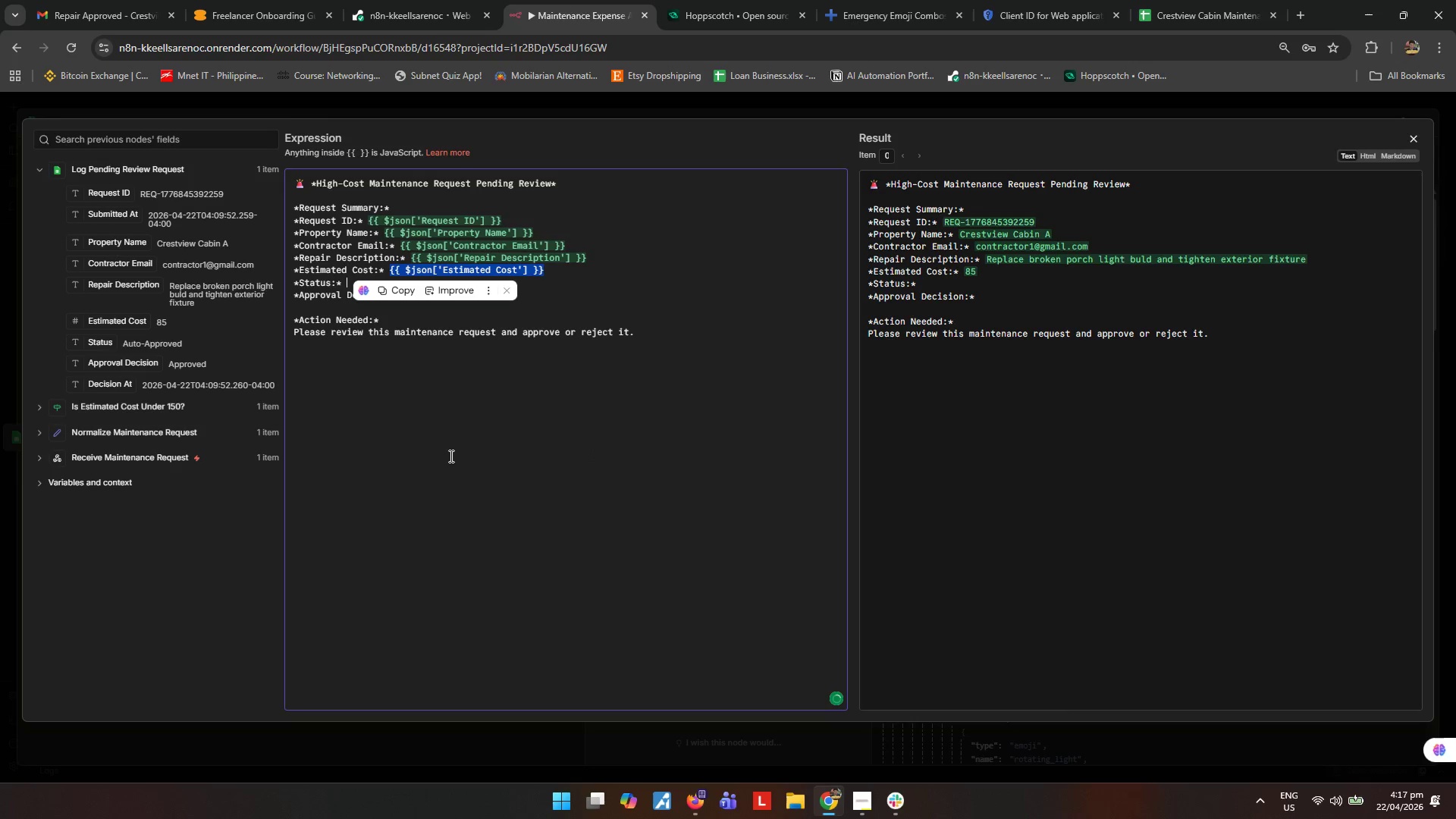 
left_click([450, 456])
 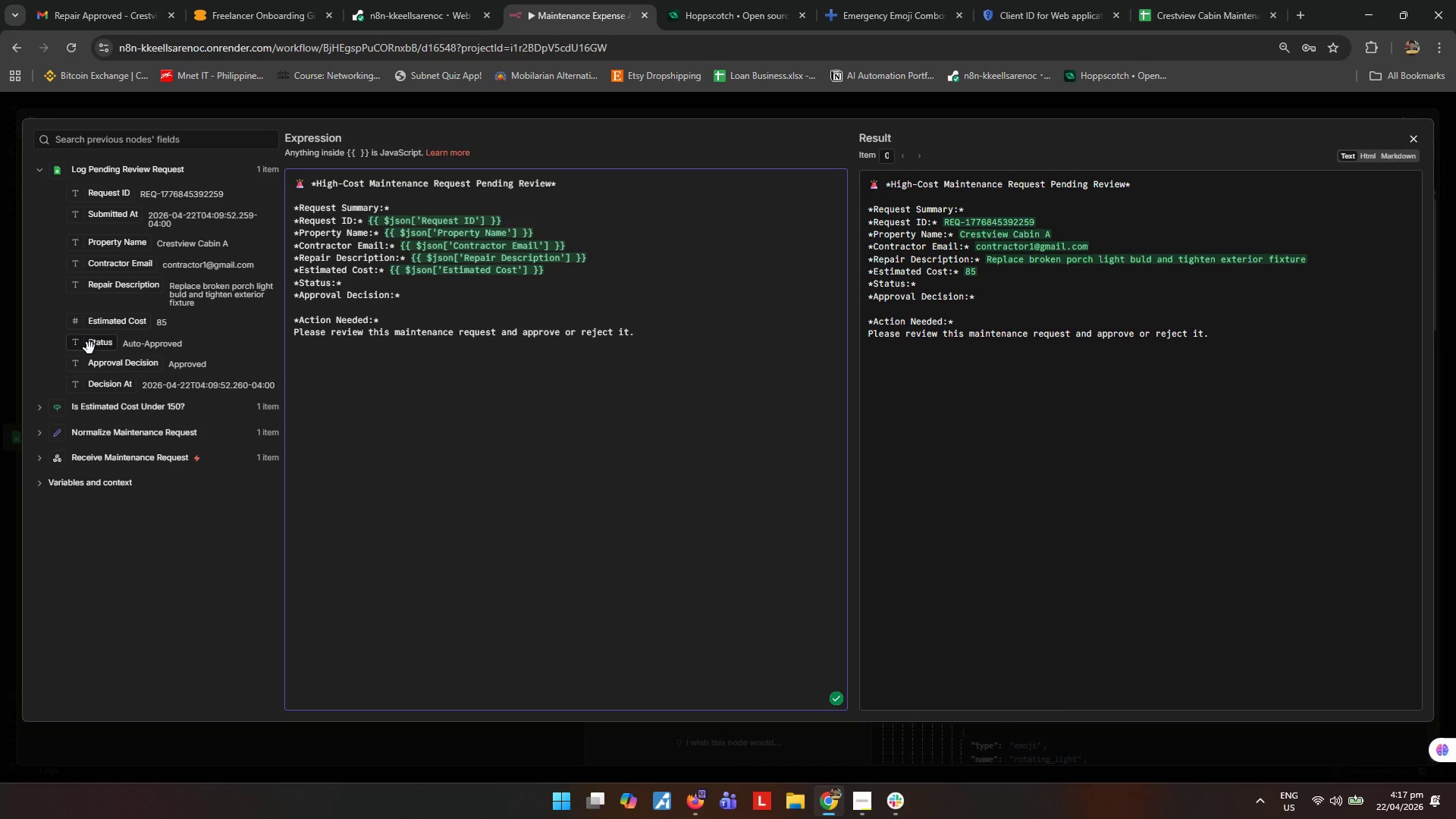 
left_click_drag(start_coordinate=[89, 348], to_coordinate=[389, 286])
 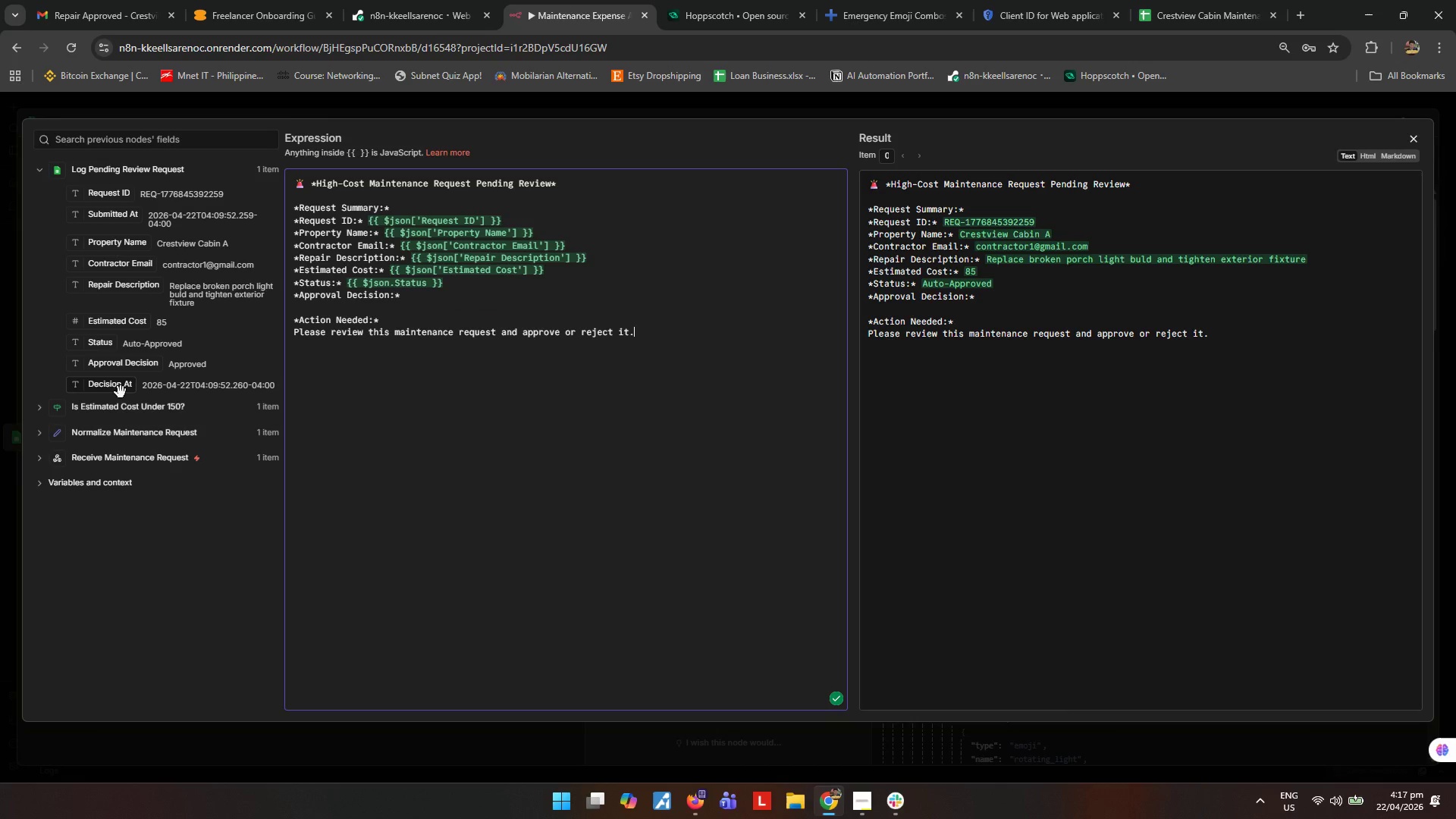 
left_click_drag(start_coordinate=[129, 368], to_coordinate=[484, 302])
 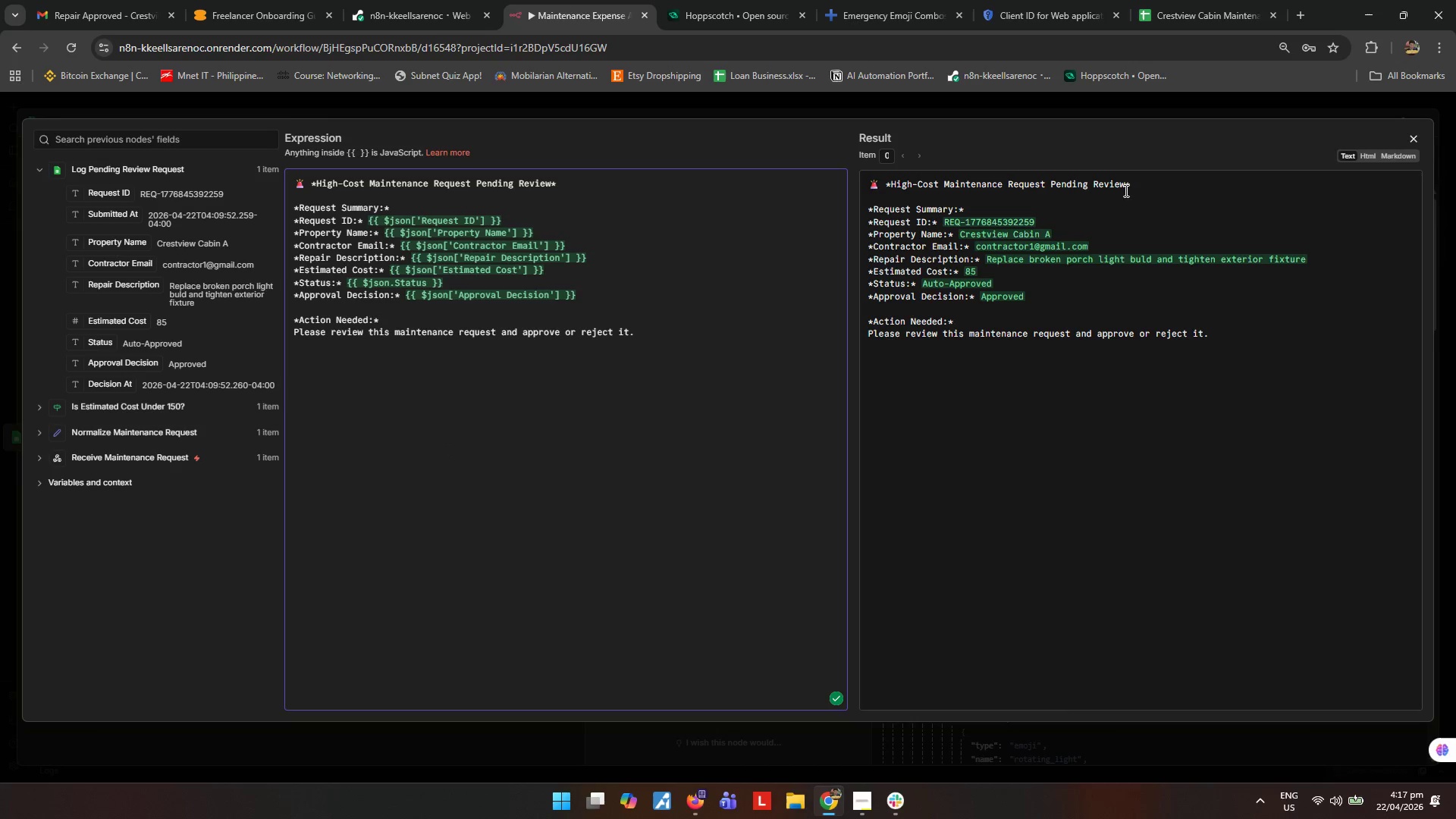 
left_click([1410, 137])
 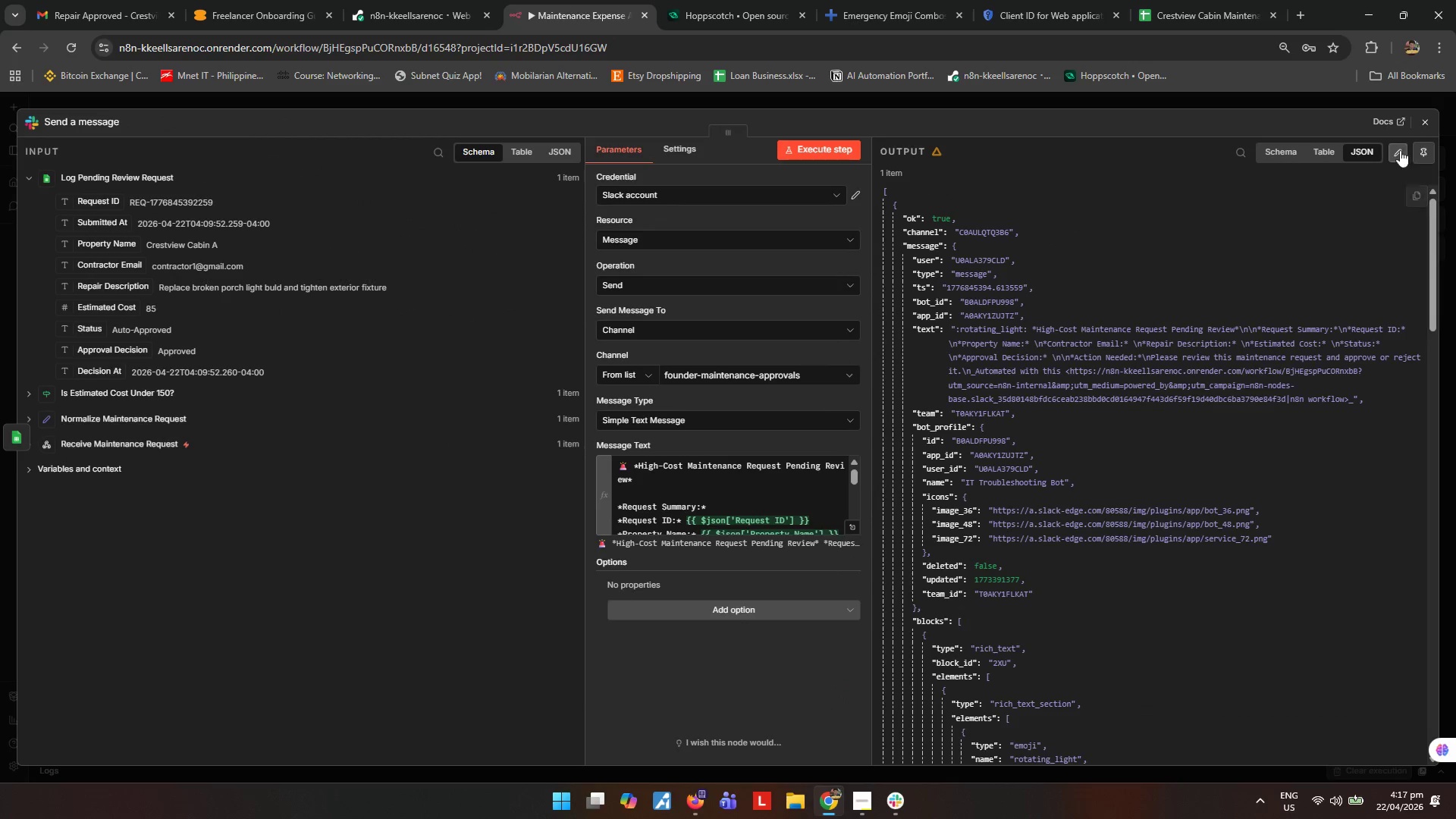 
left_click([1437, 121])
 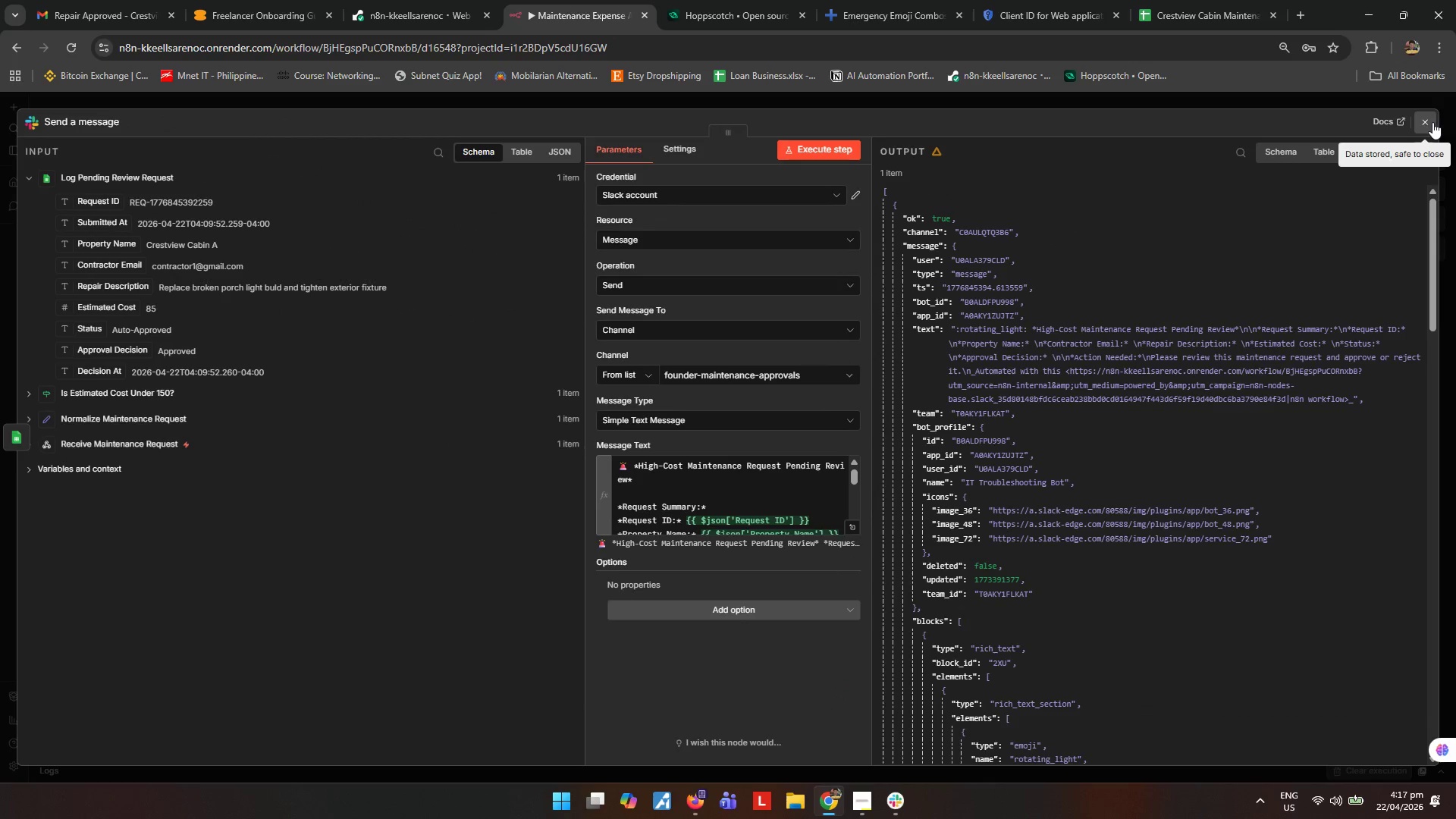 
left_click([1432, 122])
 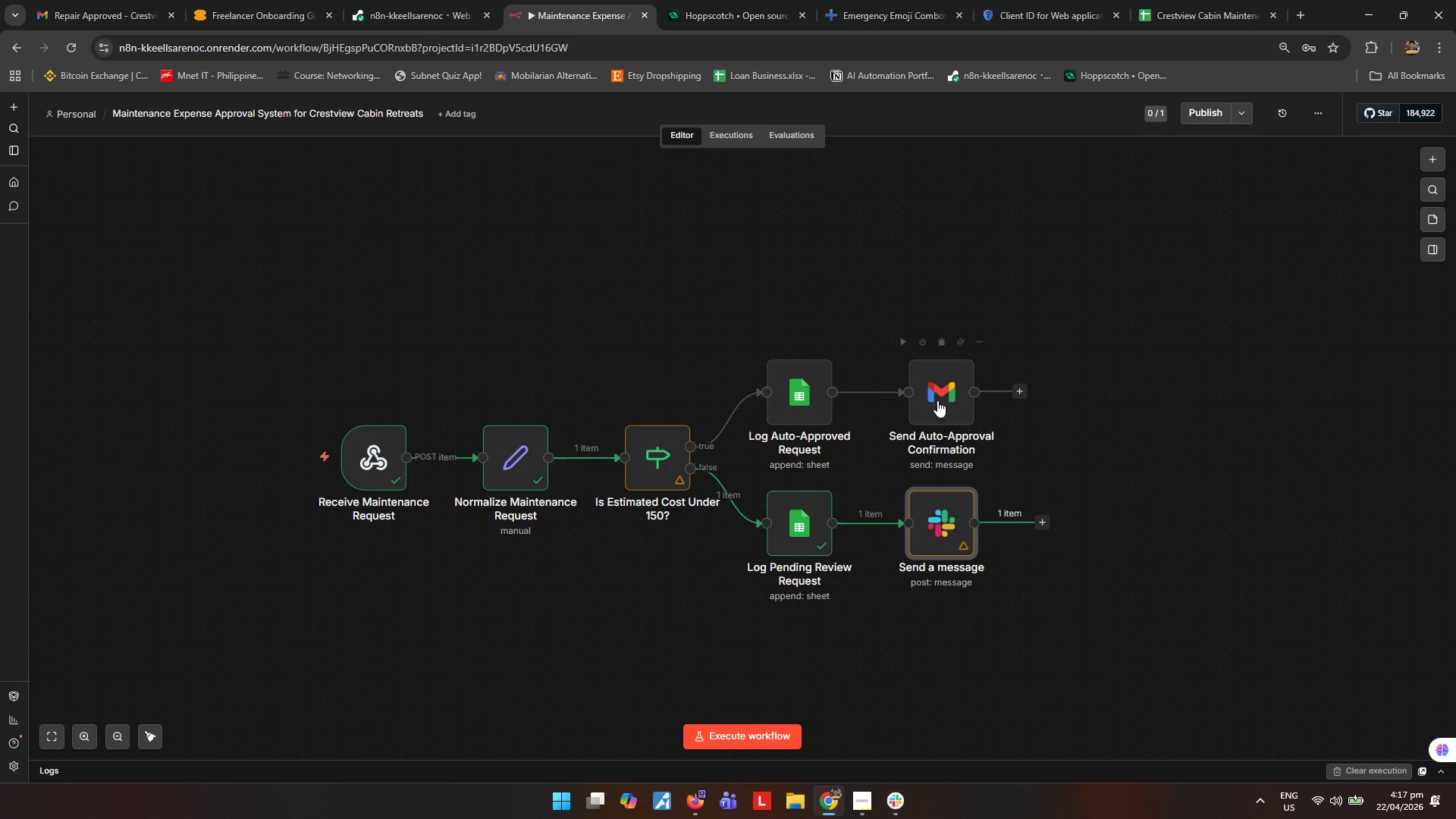 
double_click([934, 389])
 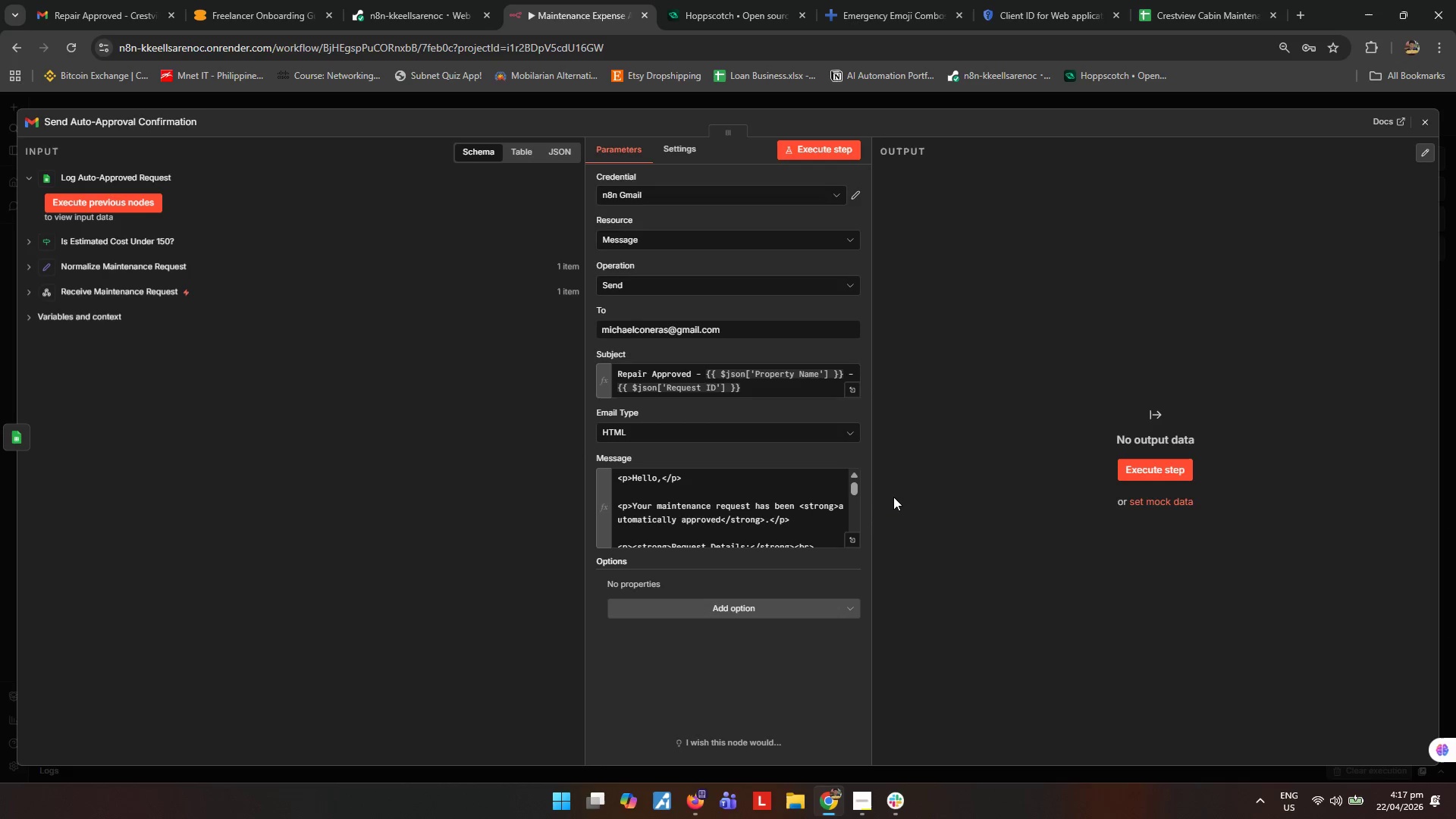 
left_click([860, 543])
 